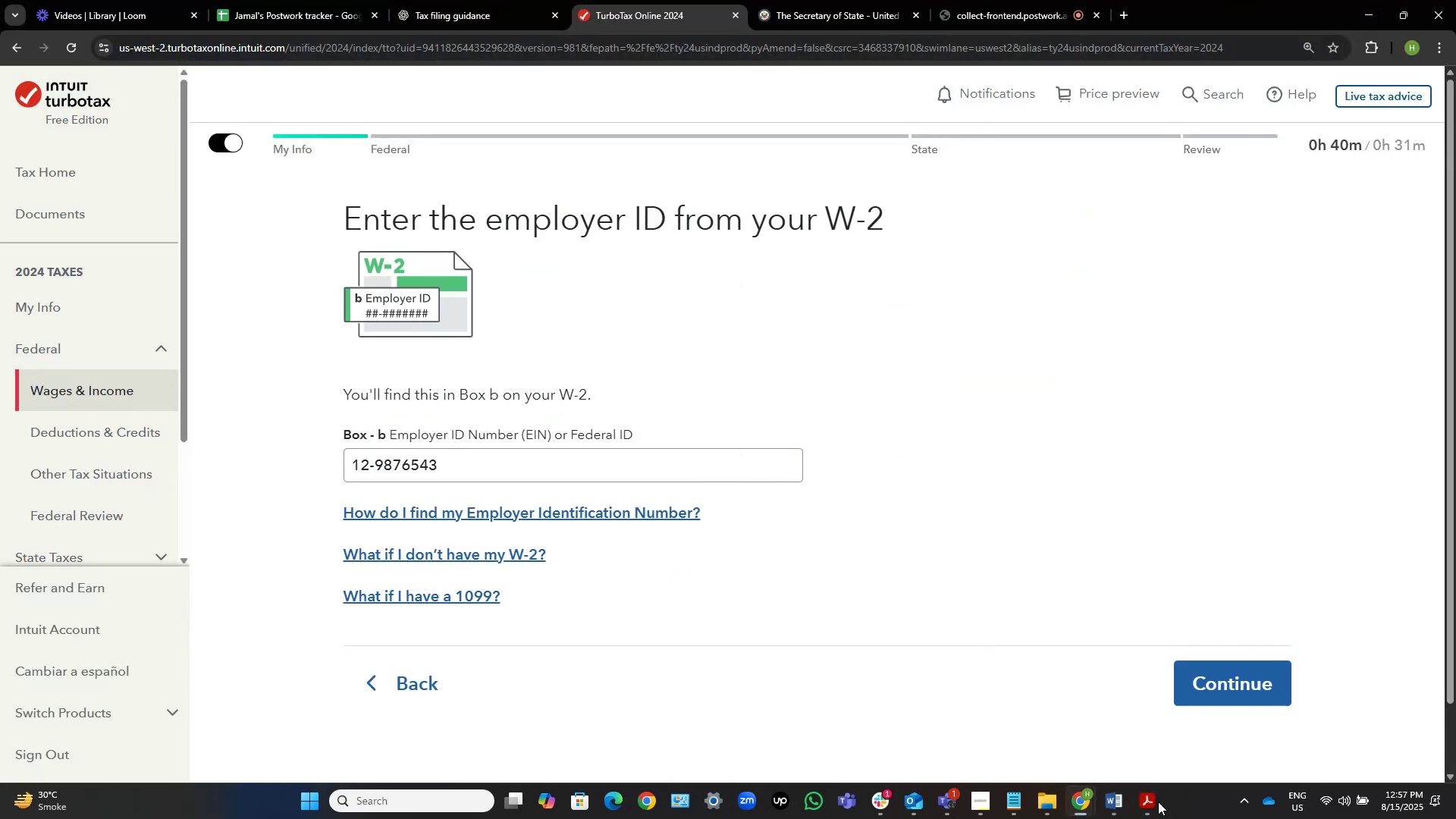 
left_click([1158, 802])
 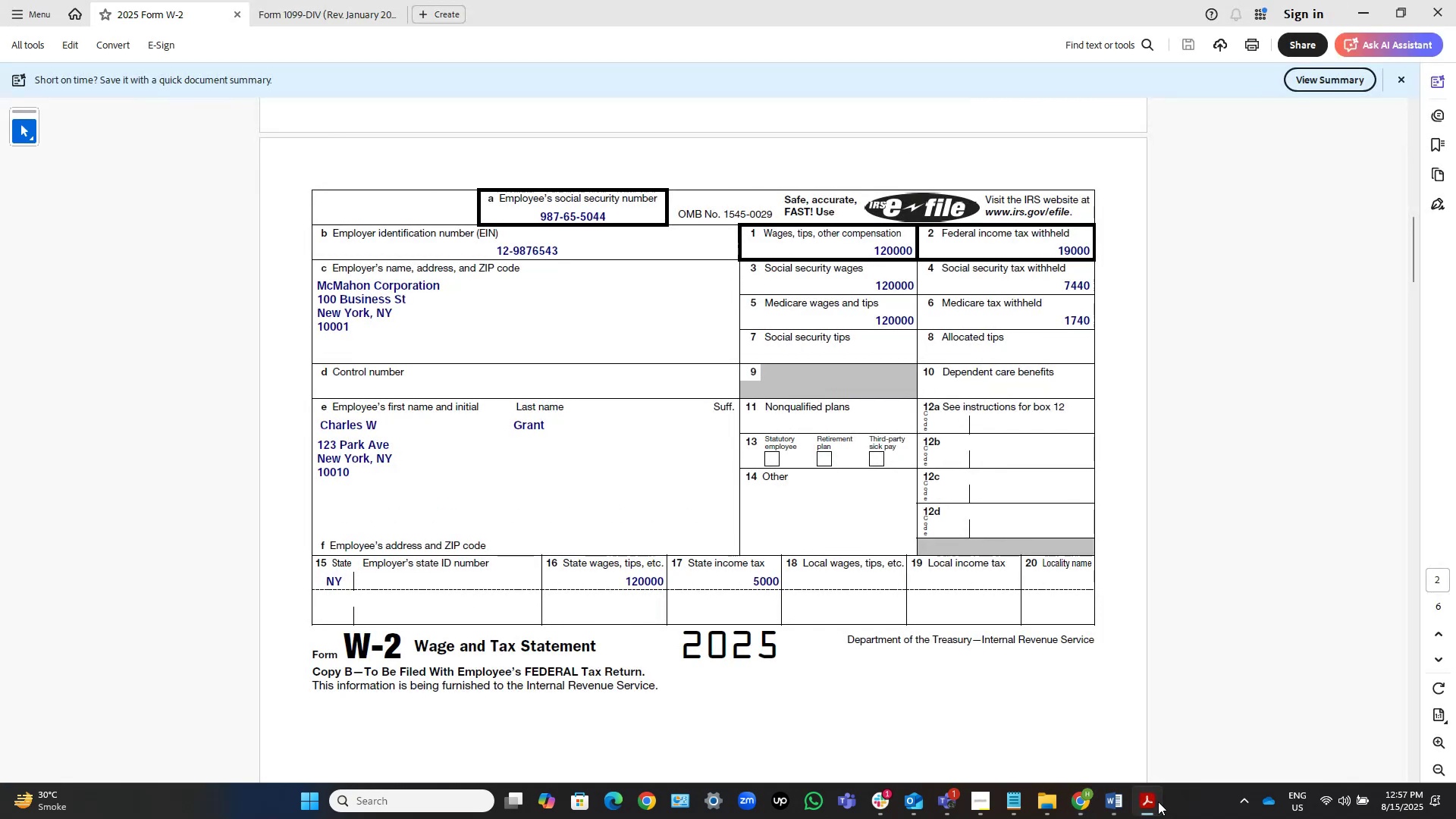 
left_click([1158, 802])
 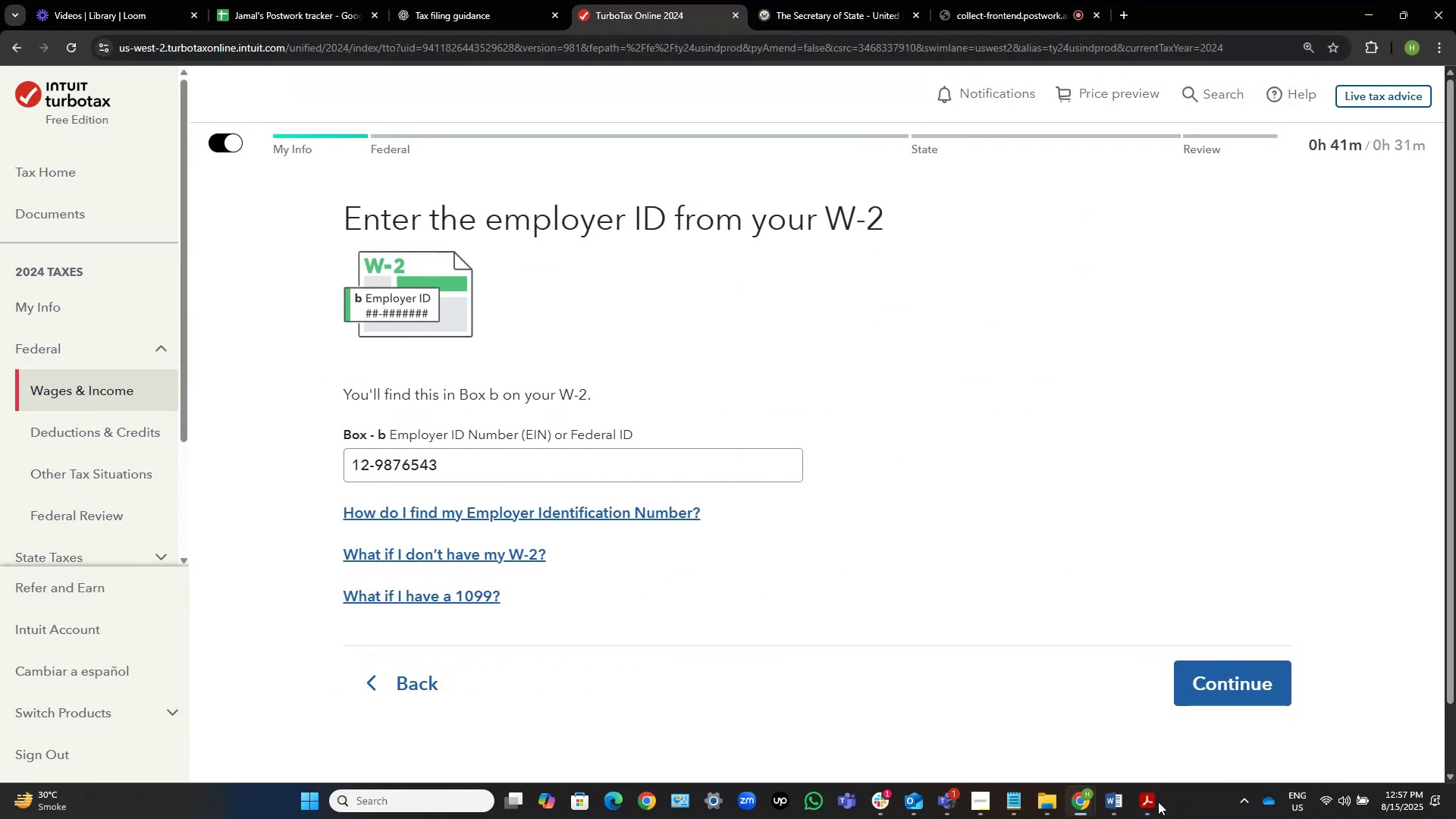 
left_click([1158, 802])
 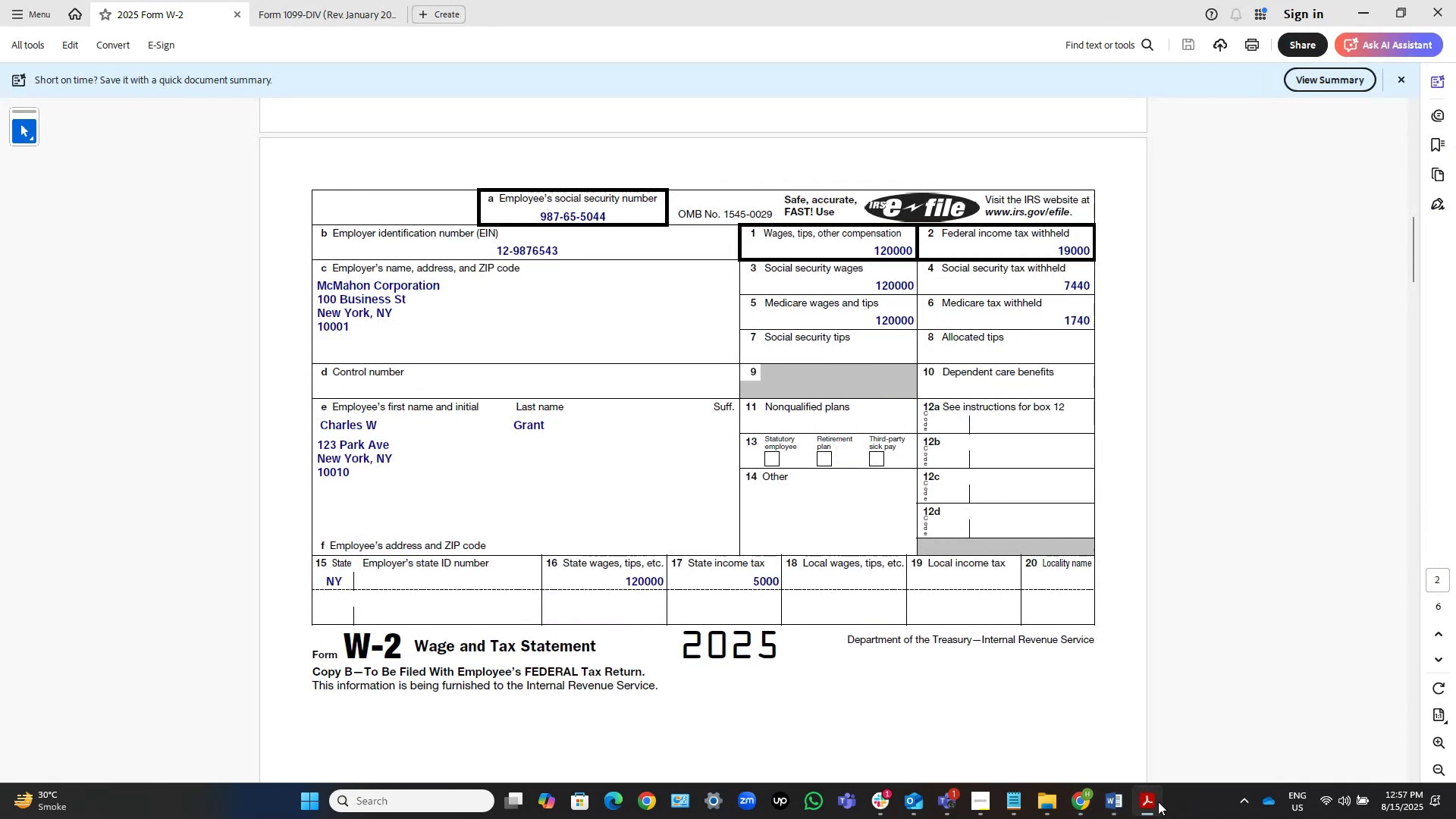 
left_click([1158, 802])
 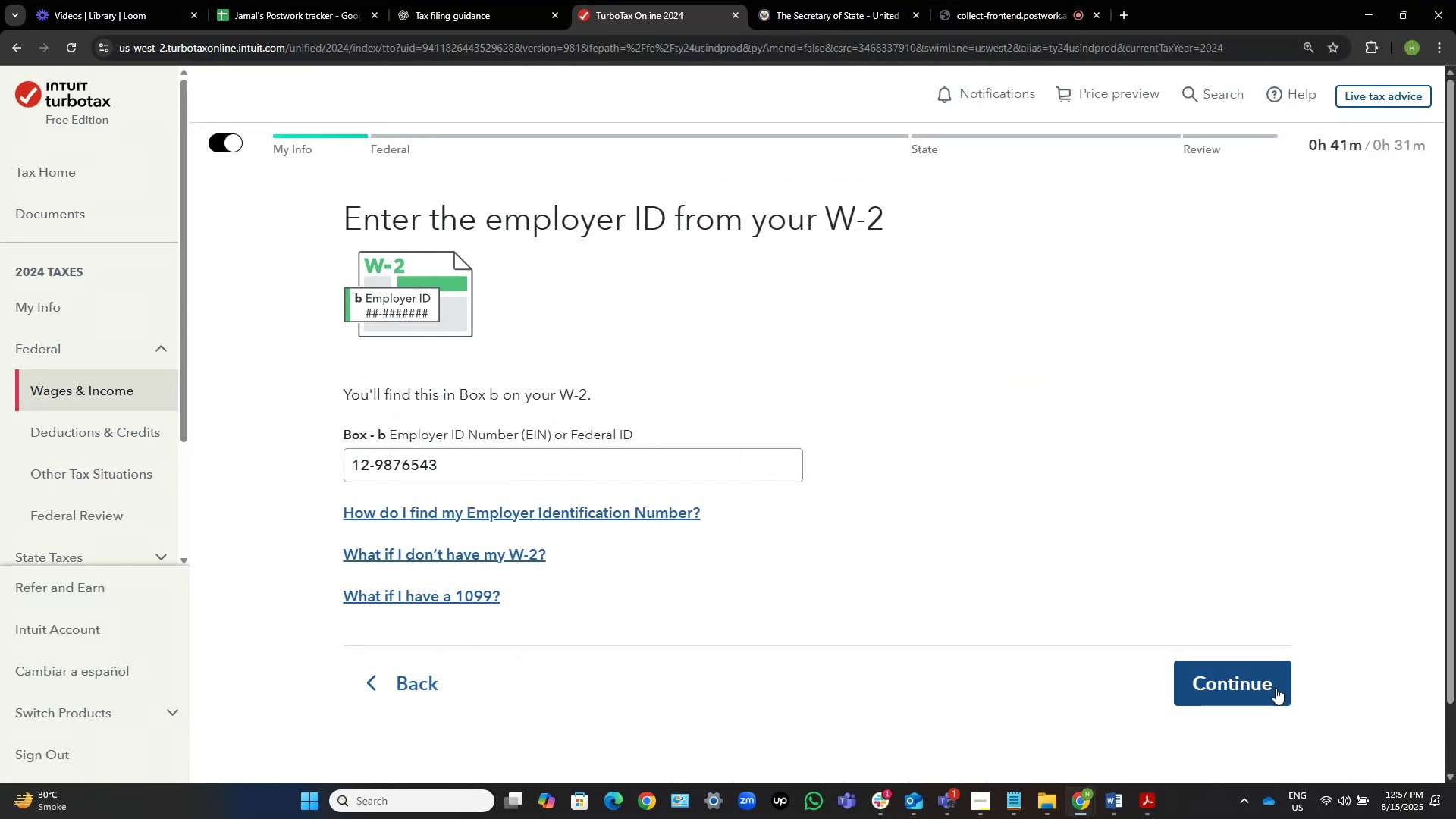 
left_click([1276, 688])
 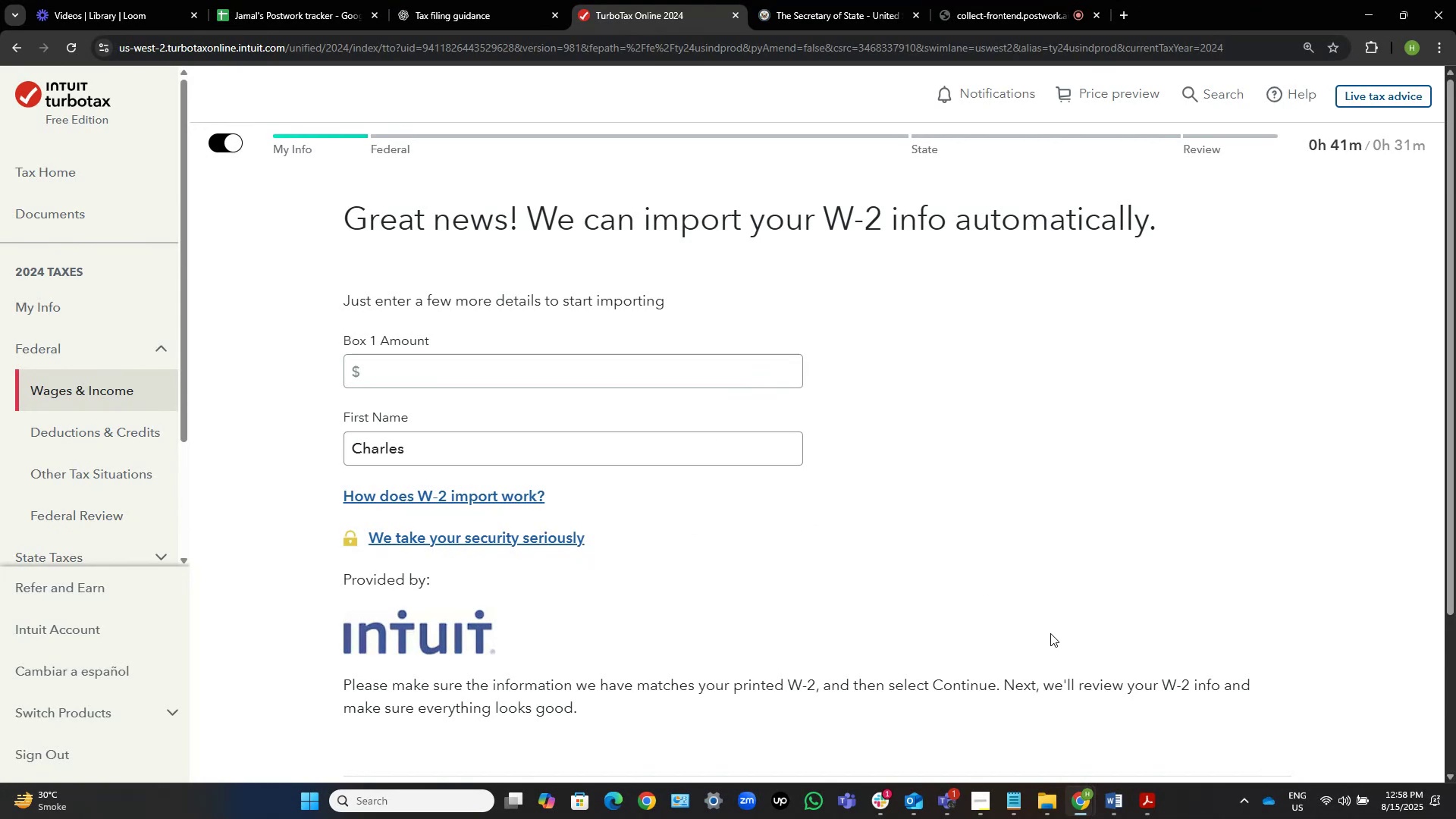 
wait(10.73)
 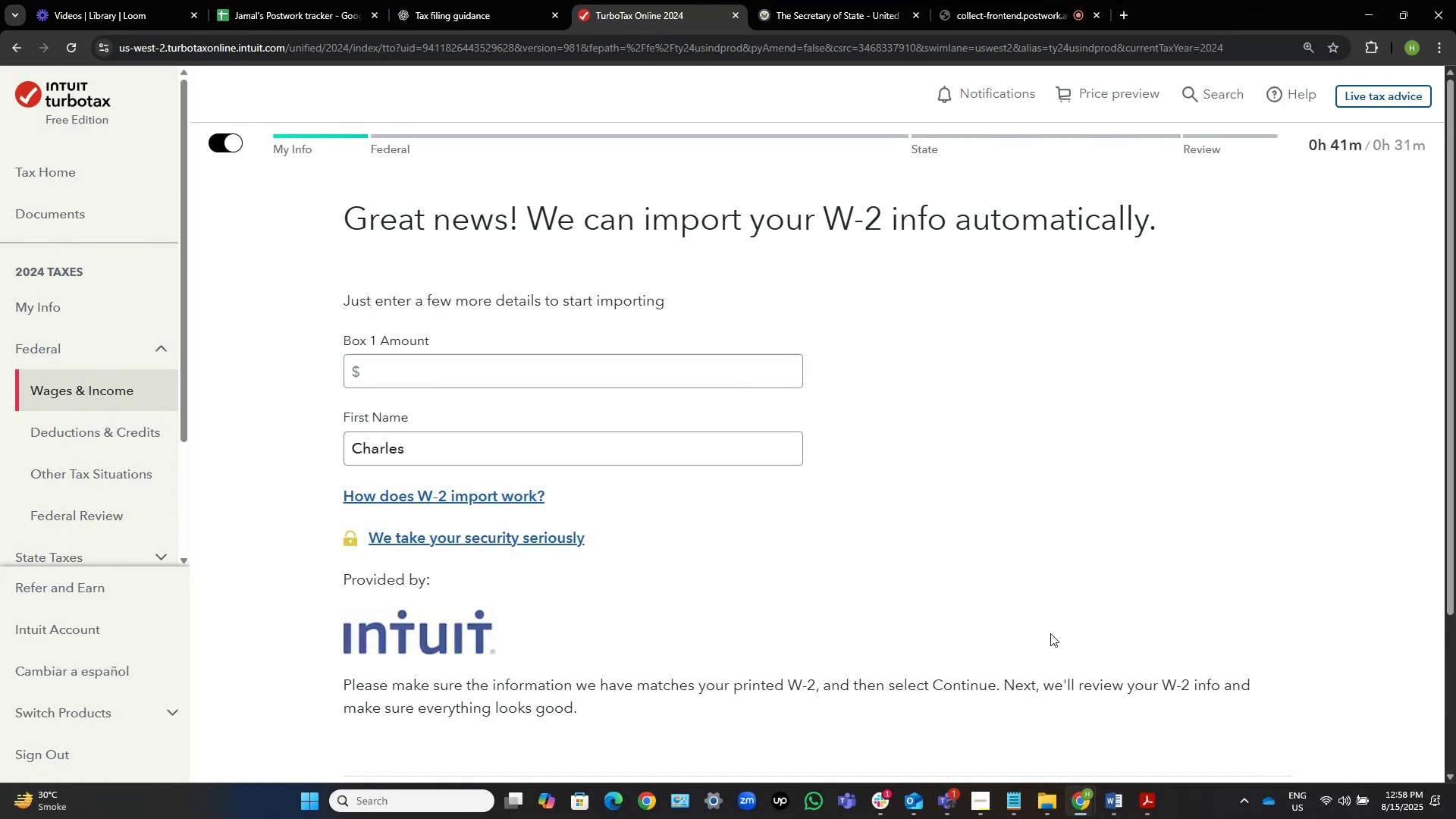 
left_click([1144, 802])
 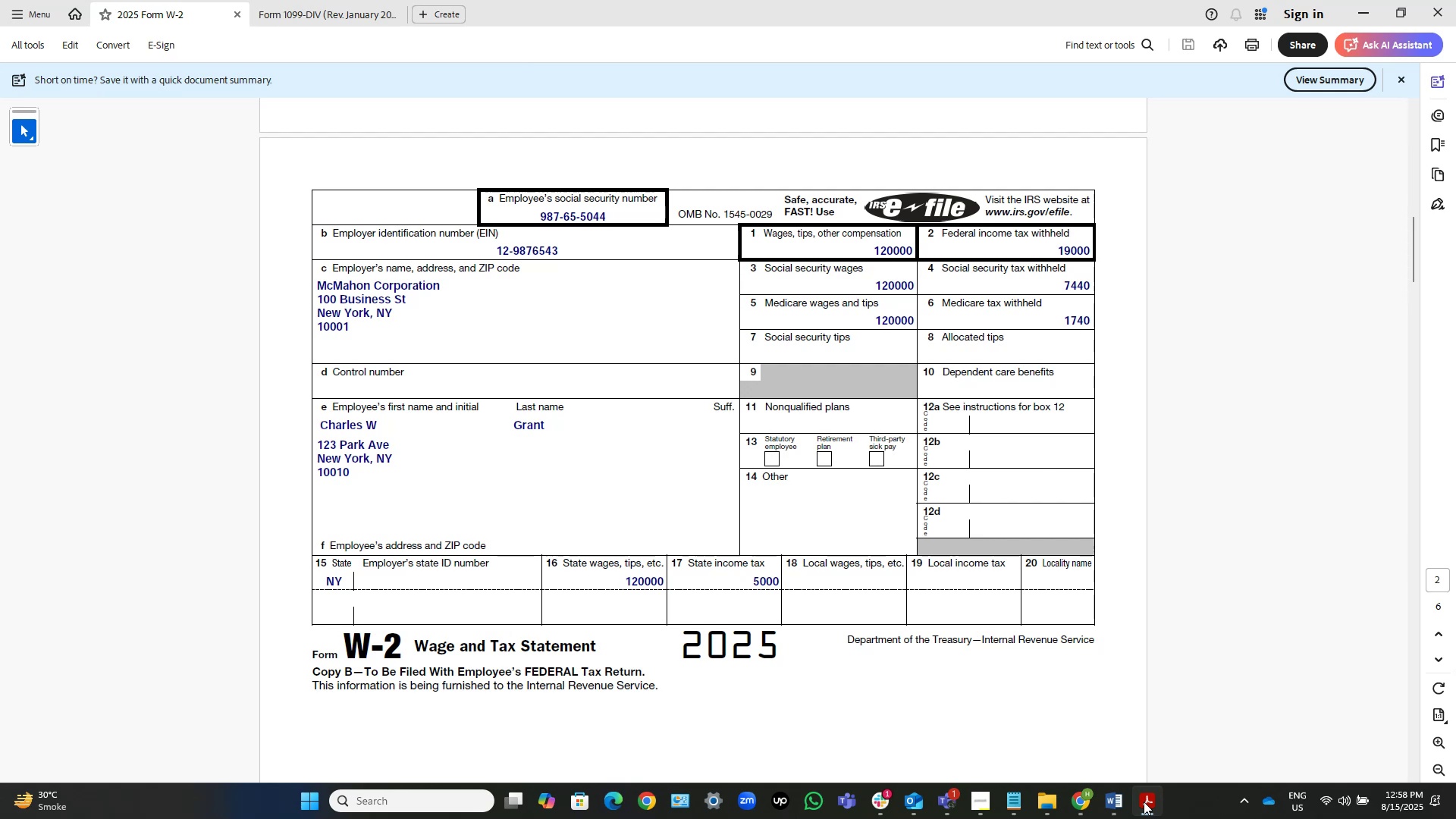 
wait(11.31)
 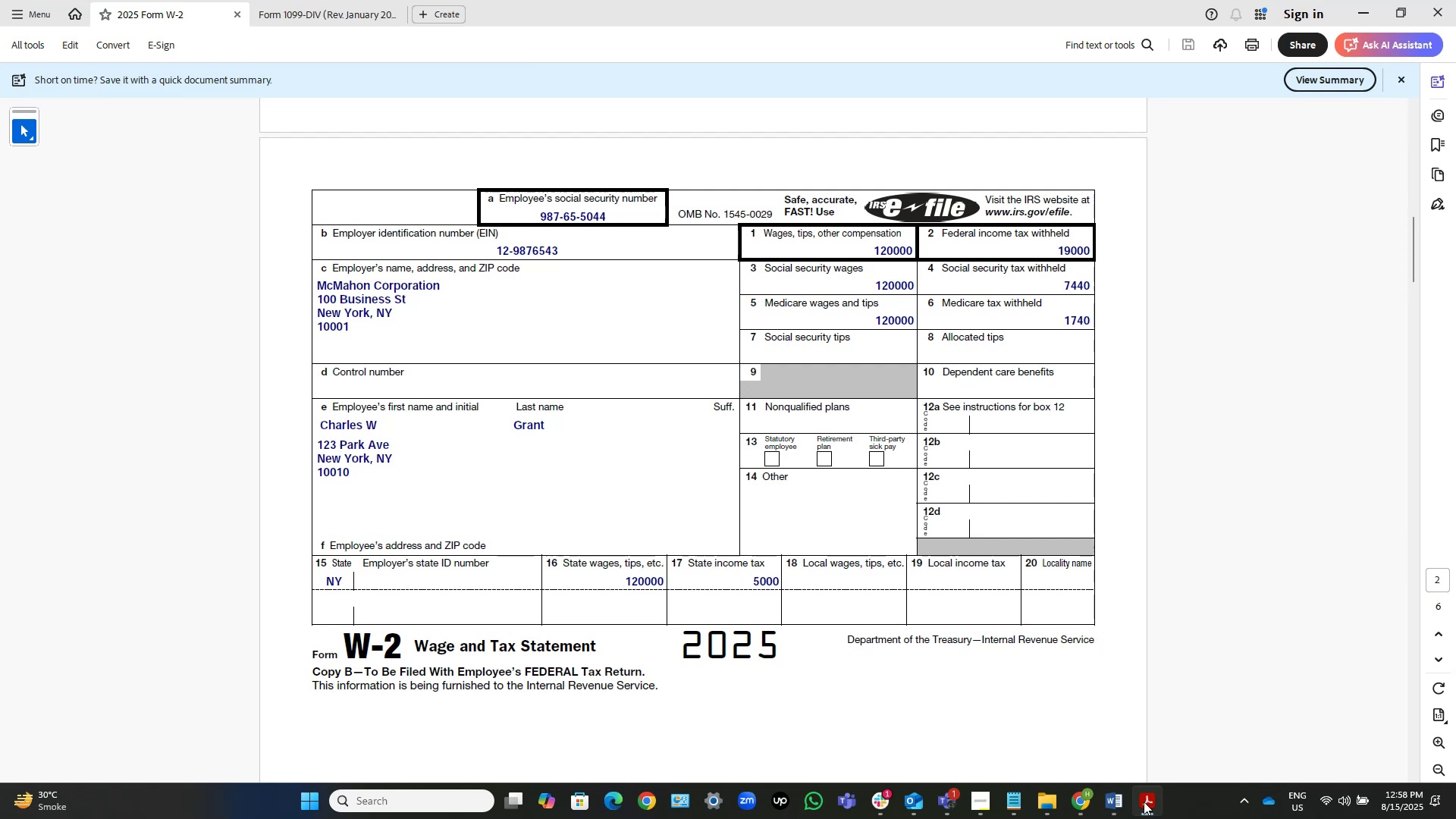 
left_click([646, 579])
 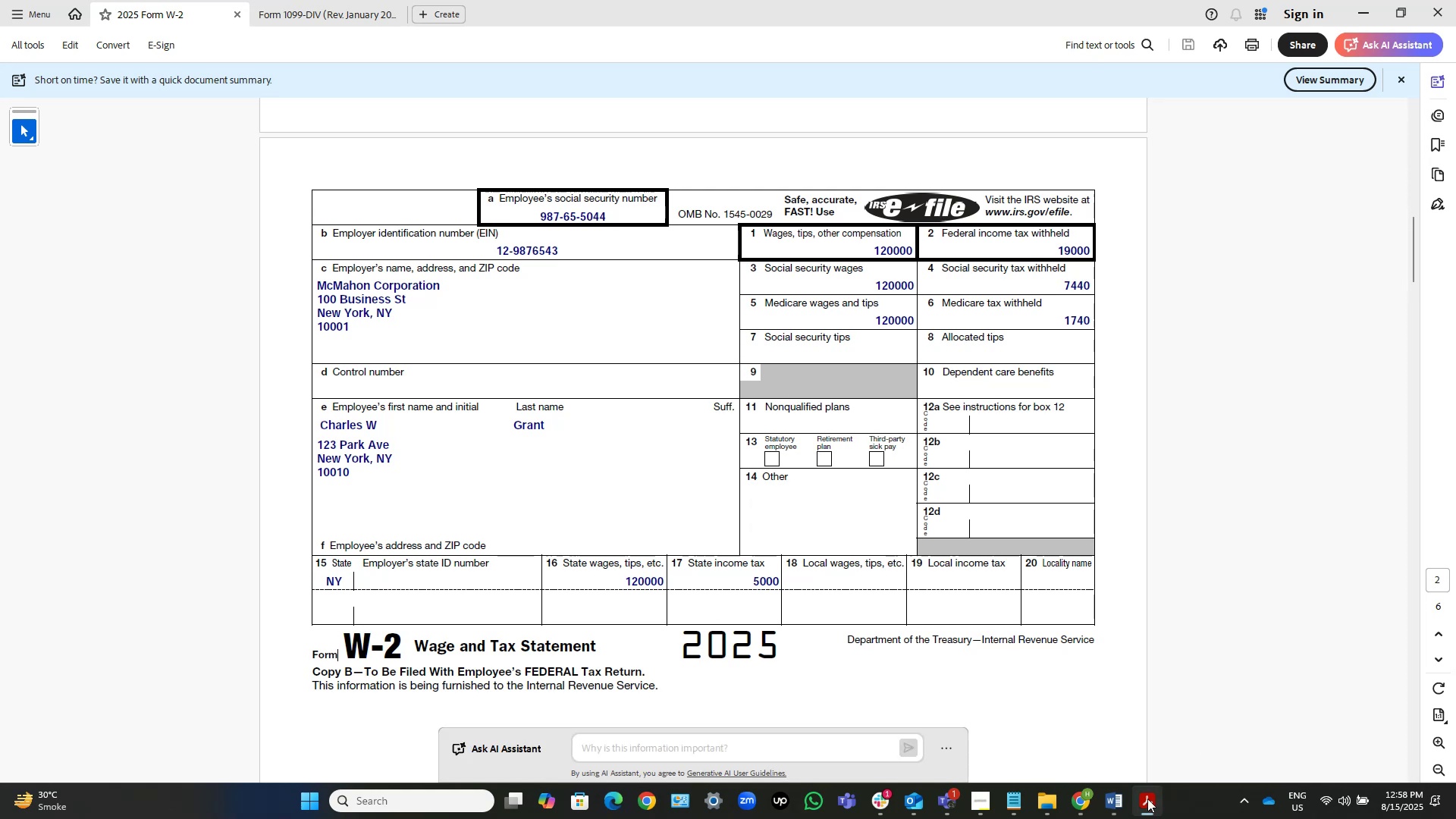 
left_click([1145, 803])
 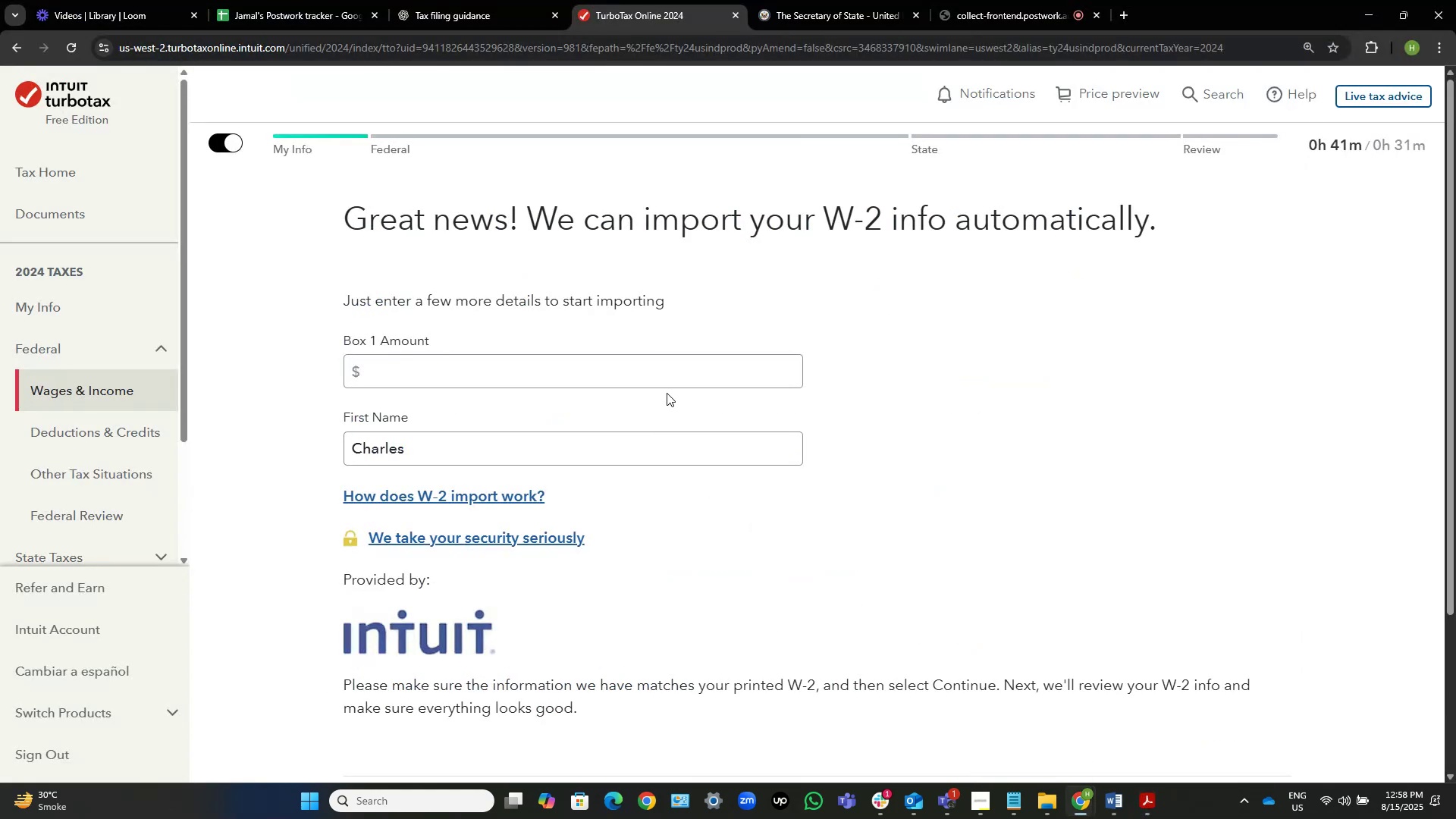 
left_click([721, 359])
 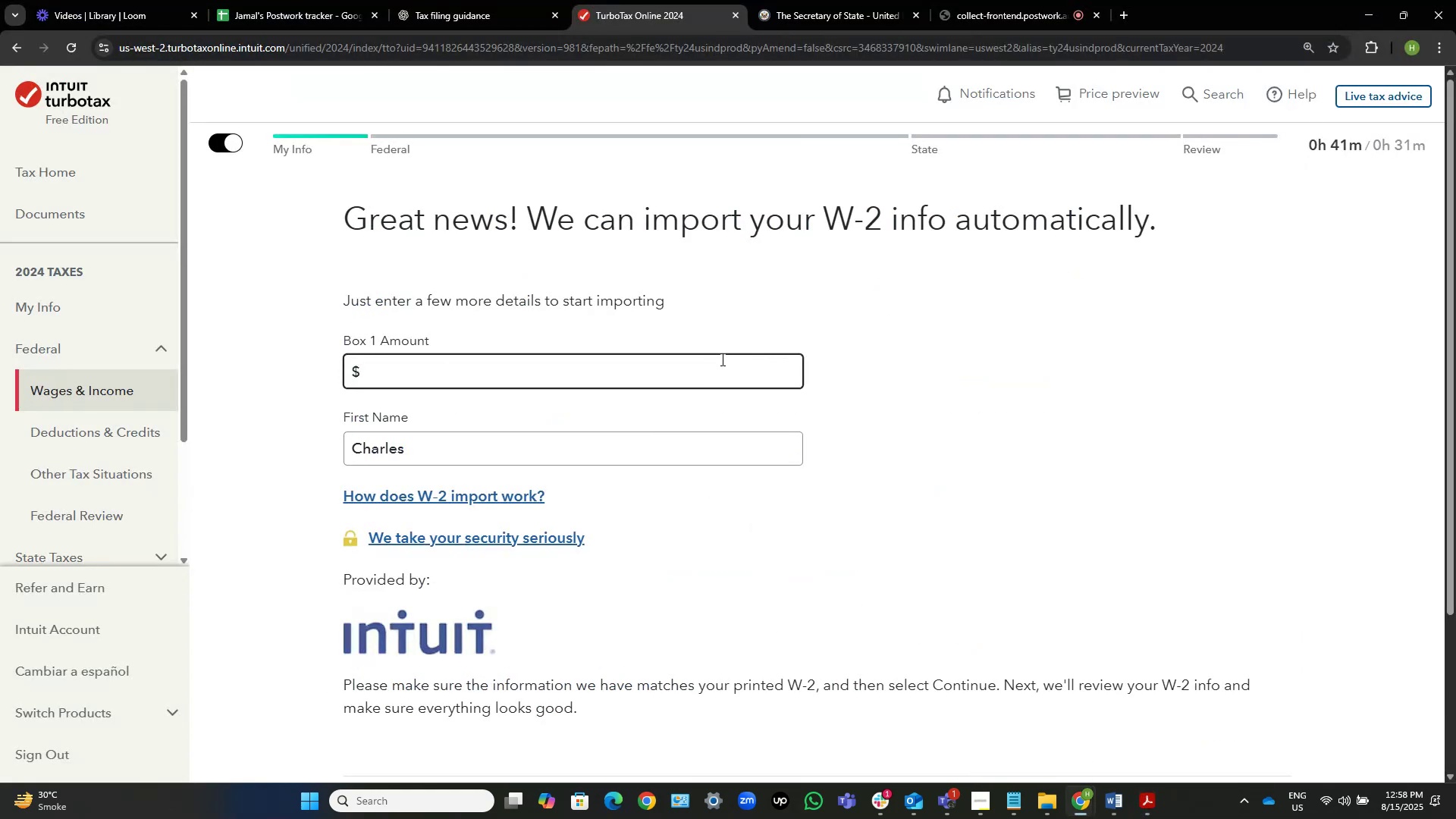 
key(Numpad1)
 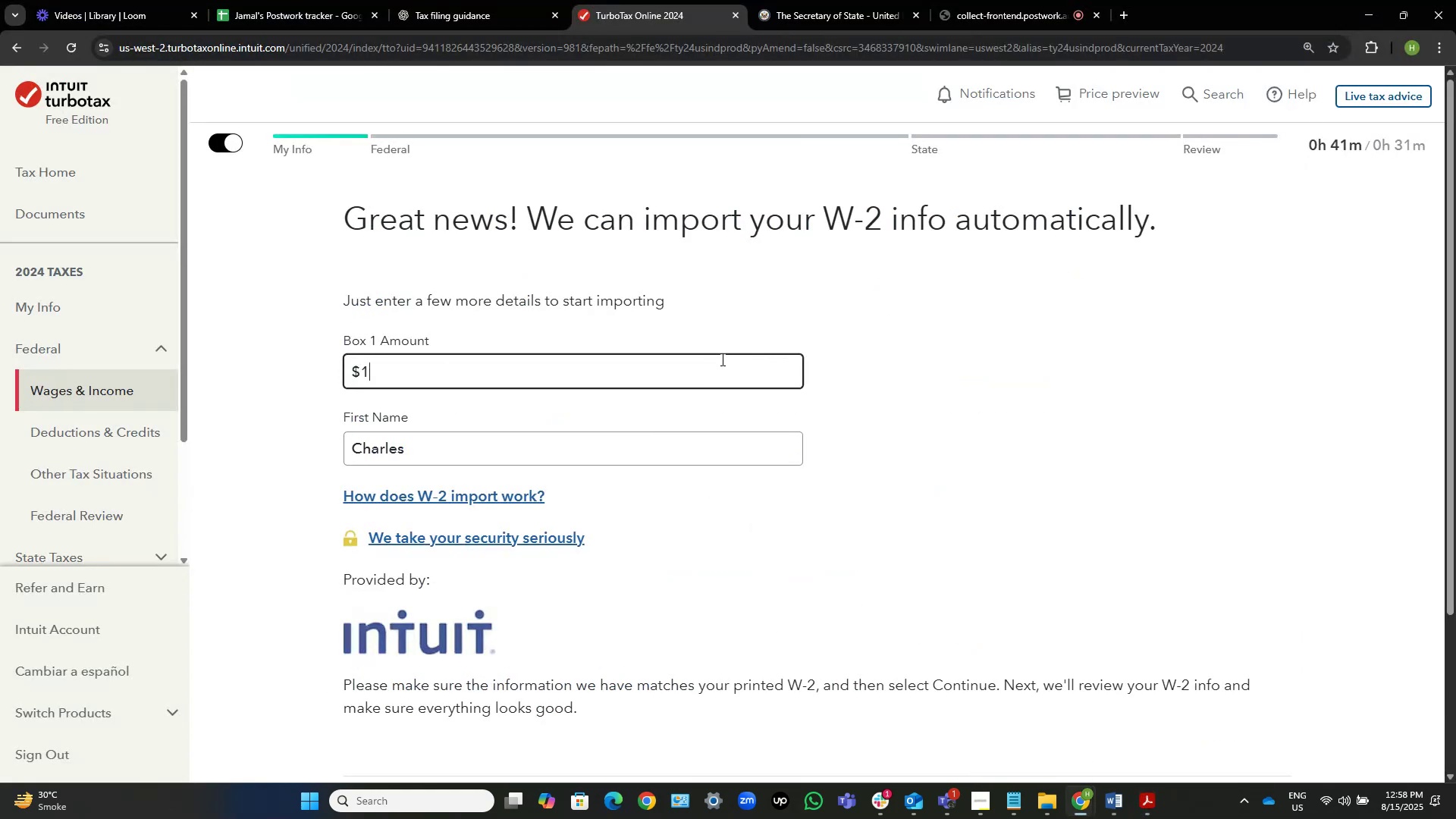 
key(Numpad2)
 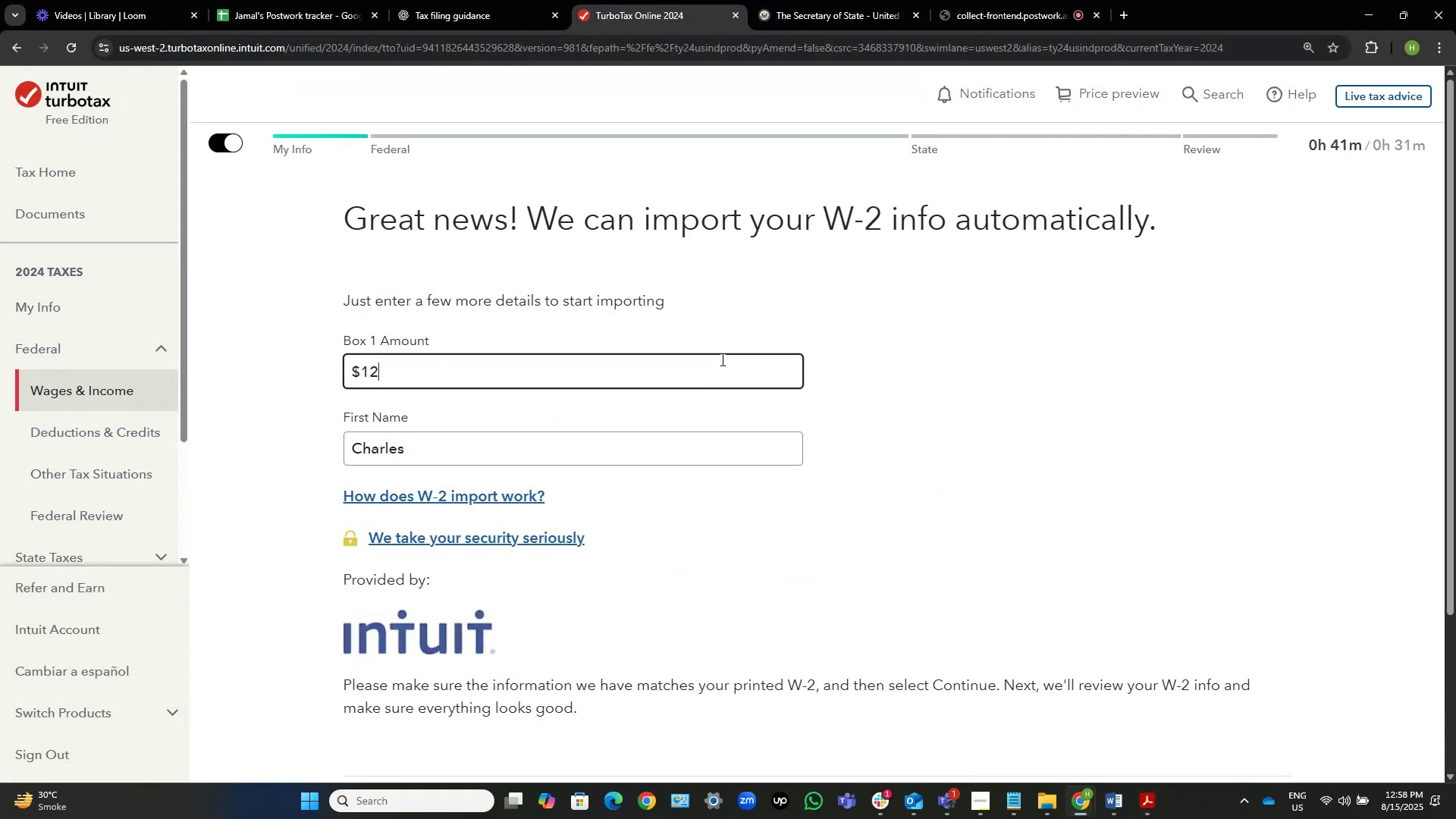 
key(Numpad0)
 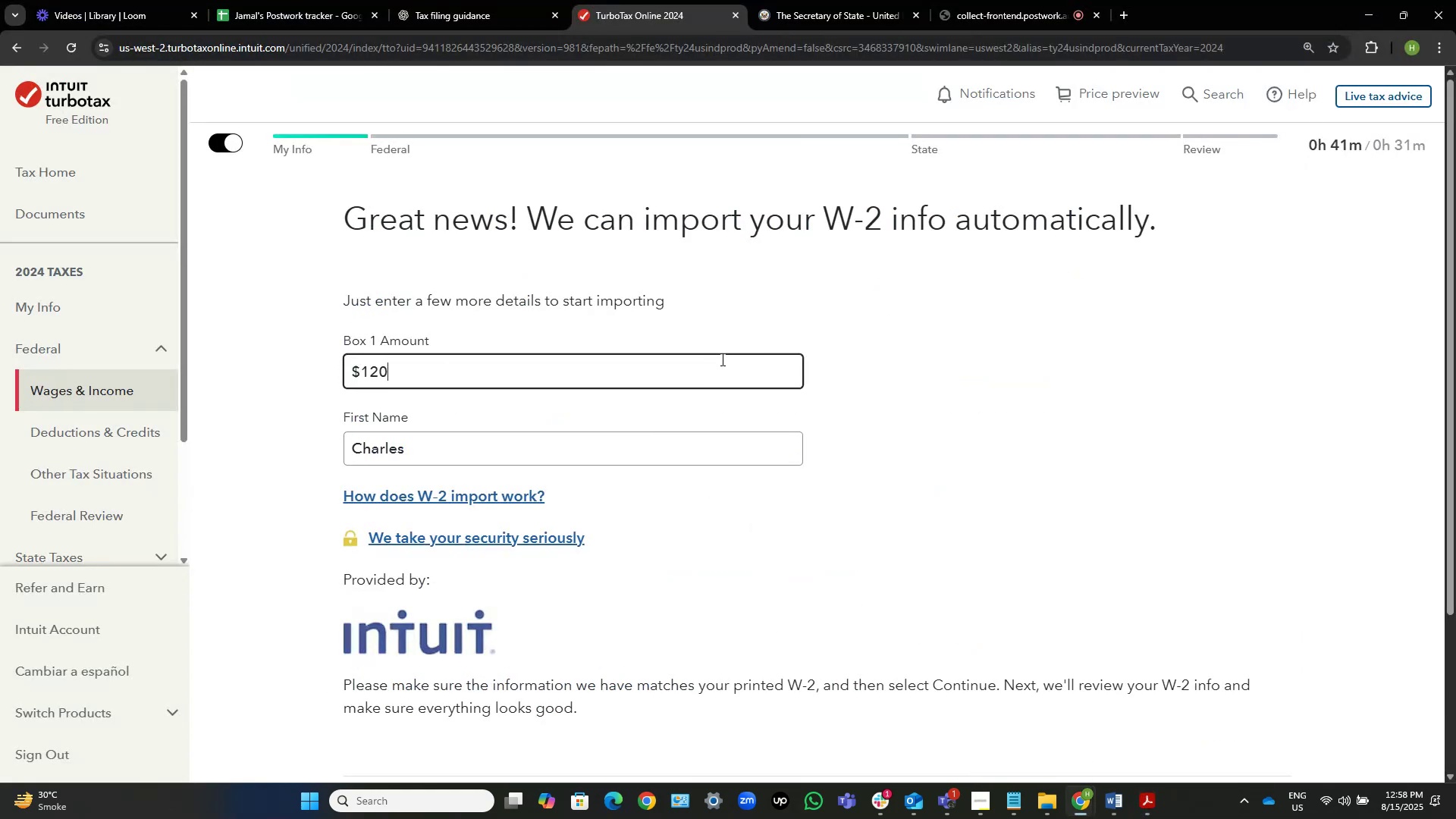 
key(Numpad0)
 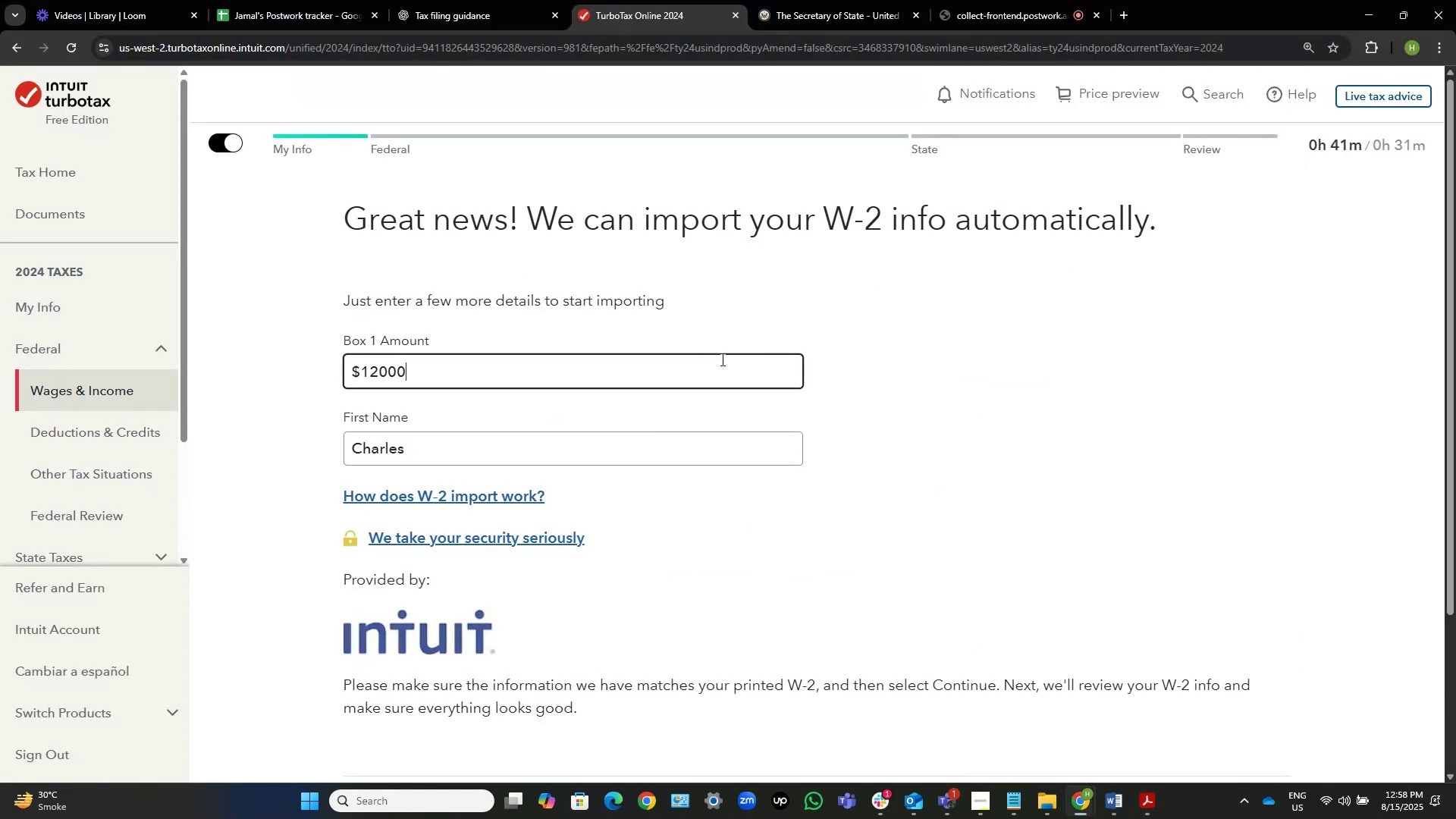 
key(Numpad0)
 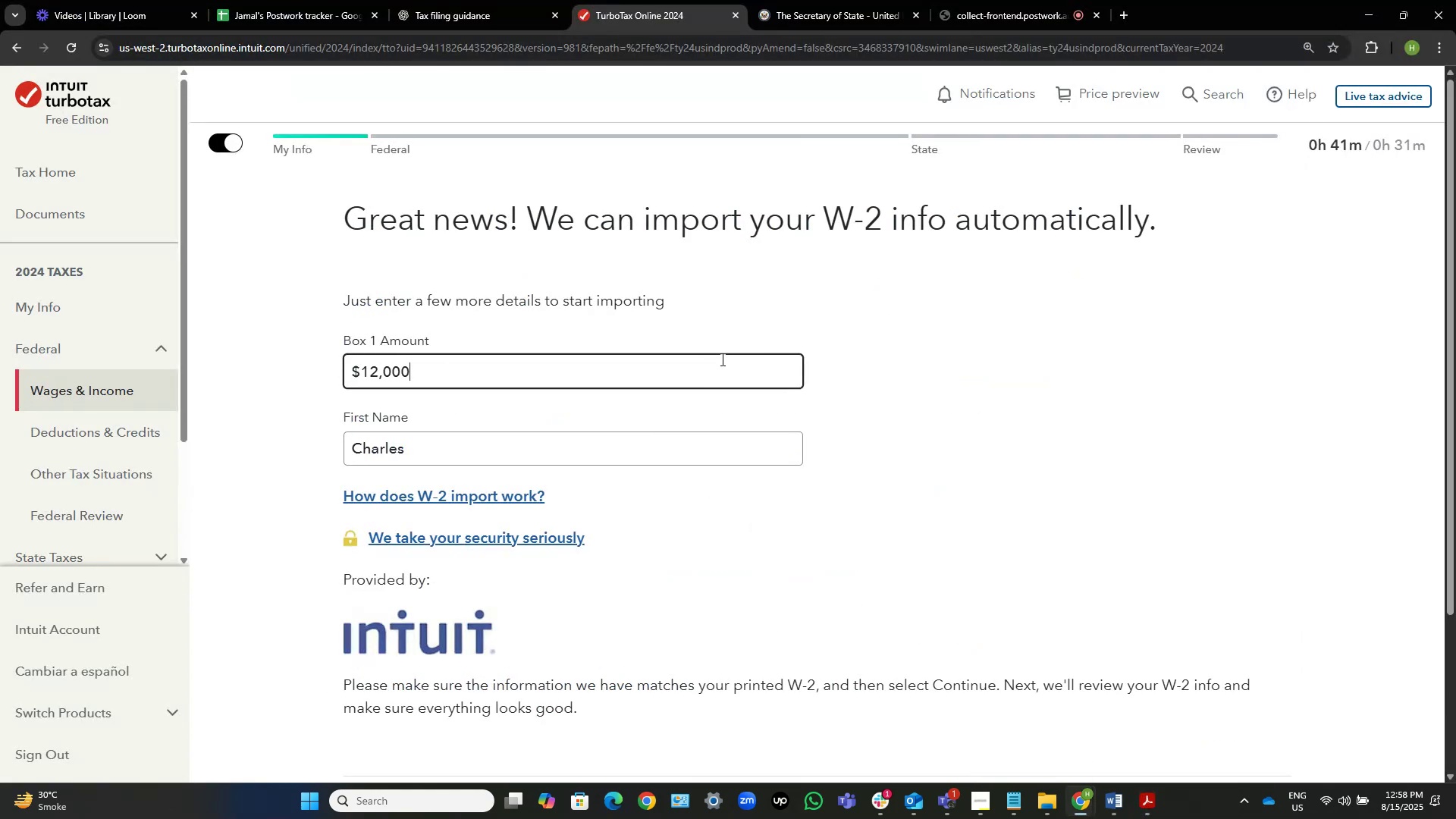 
key(Numpad0)
 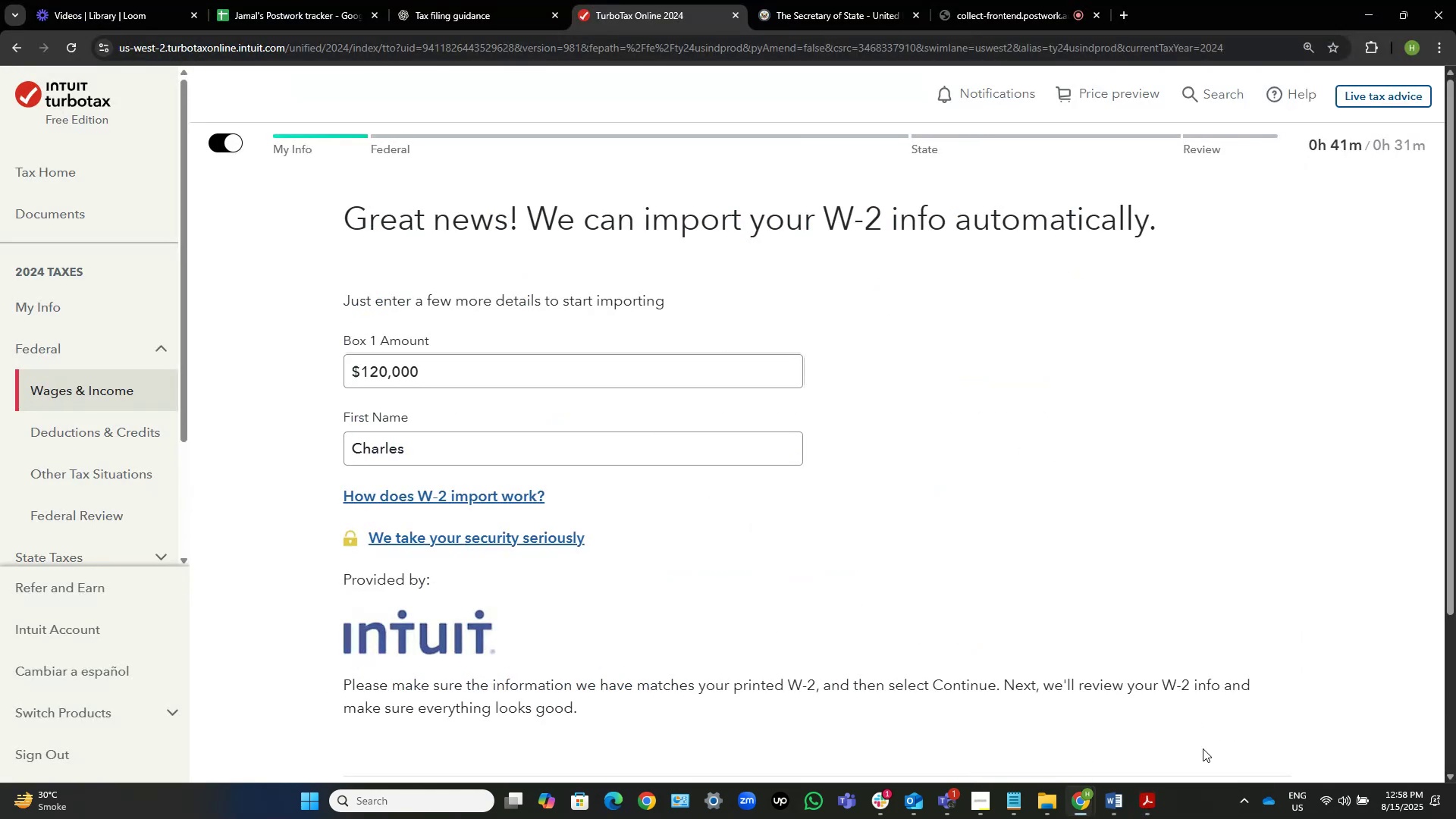 
left_click([1163, 804])
 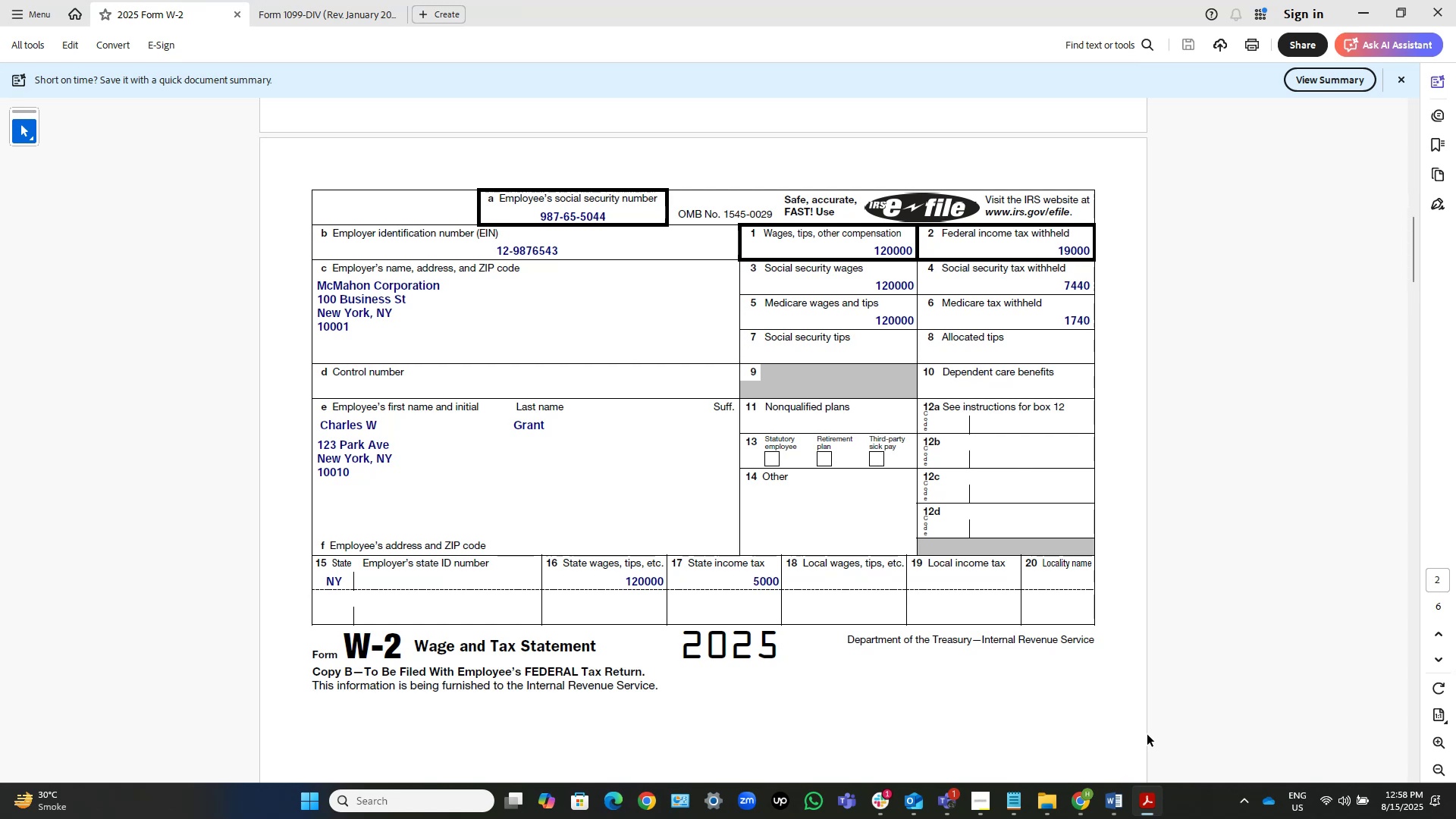 
wait(20.89)
 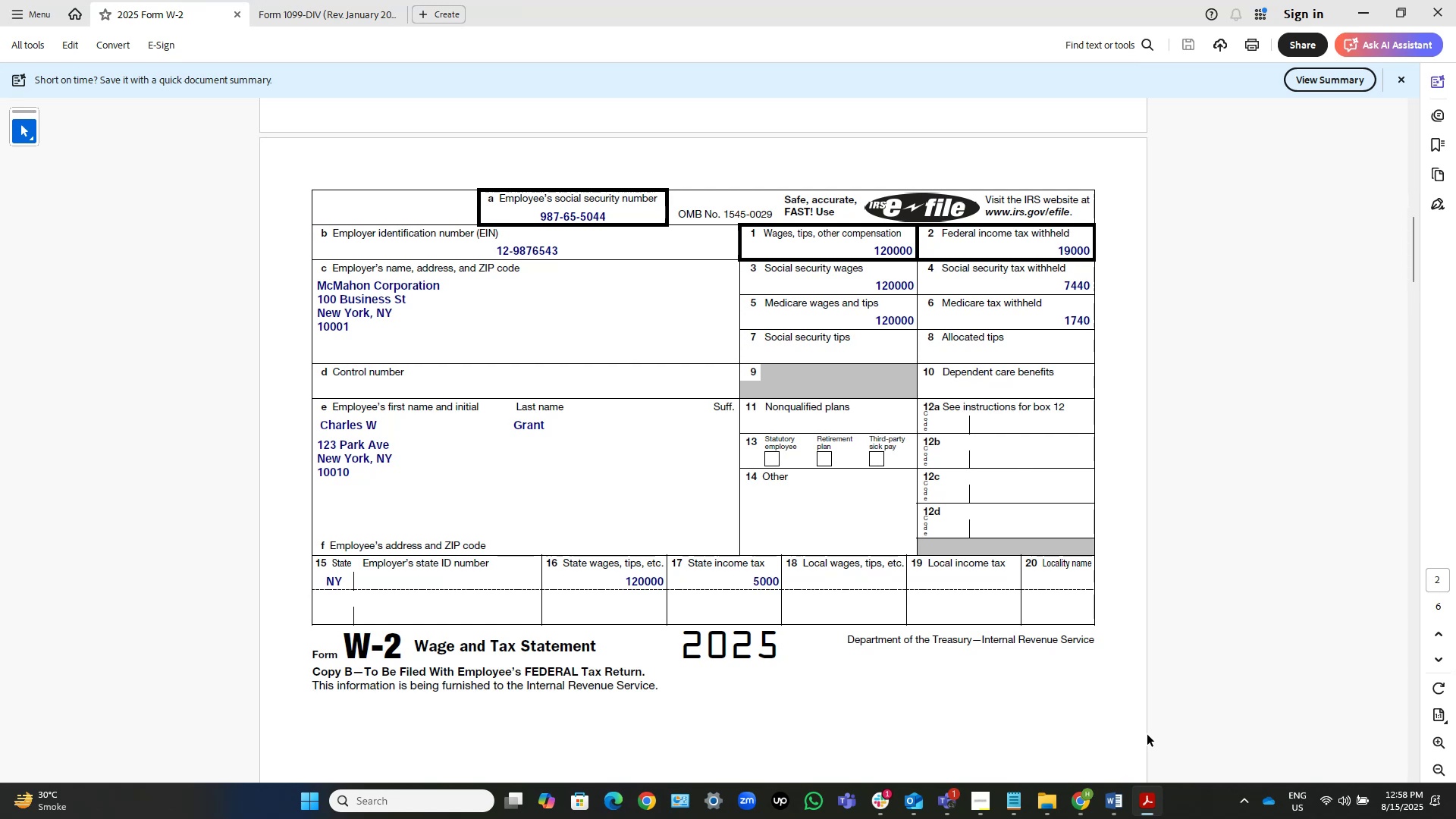 
scroll: coordinate [1222, 504], scroll_direction: down, amount: 4.0
 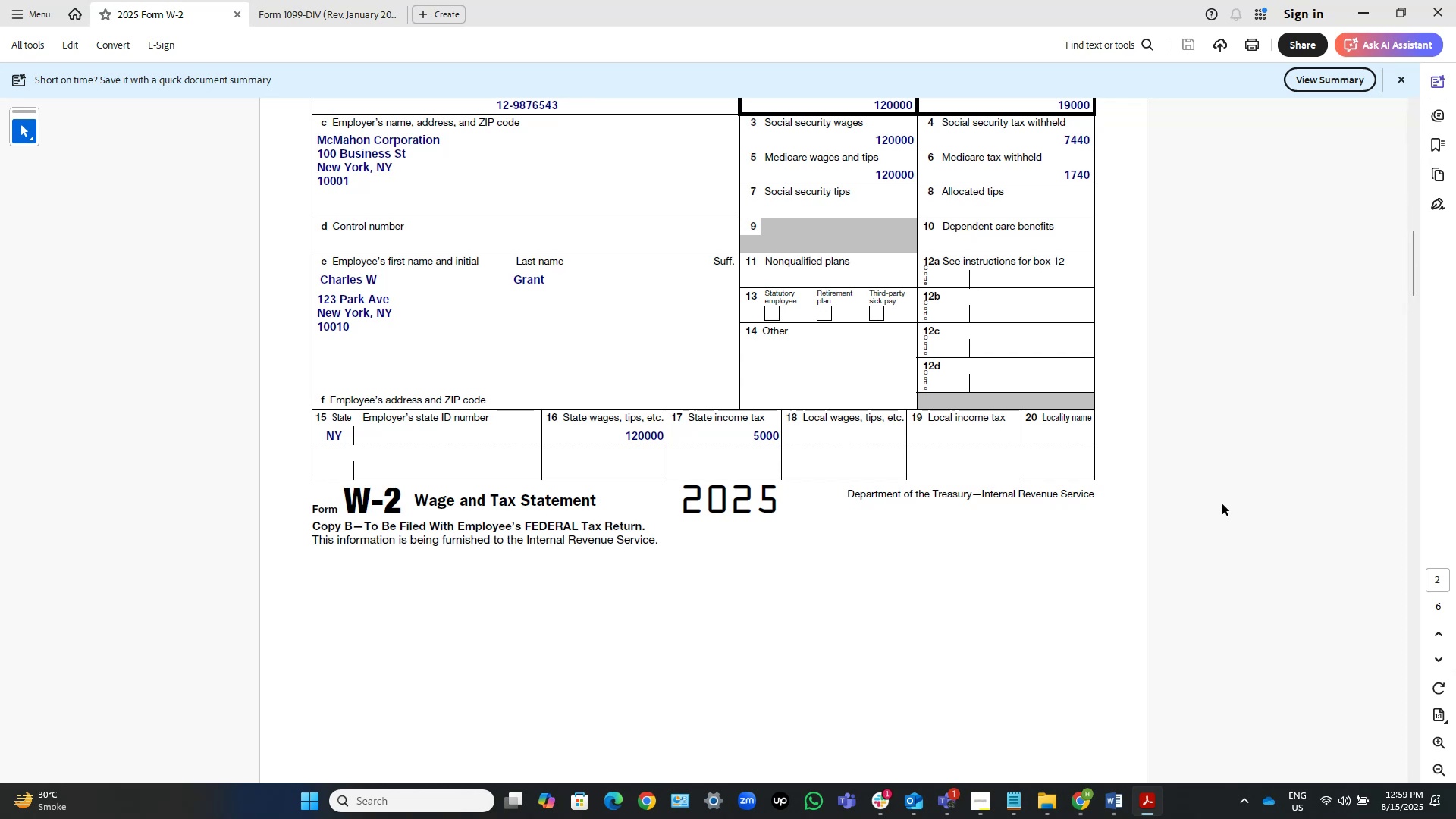 
wait(28.72)
 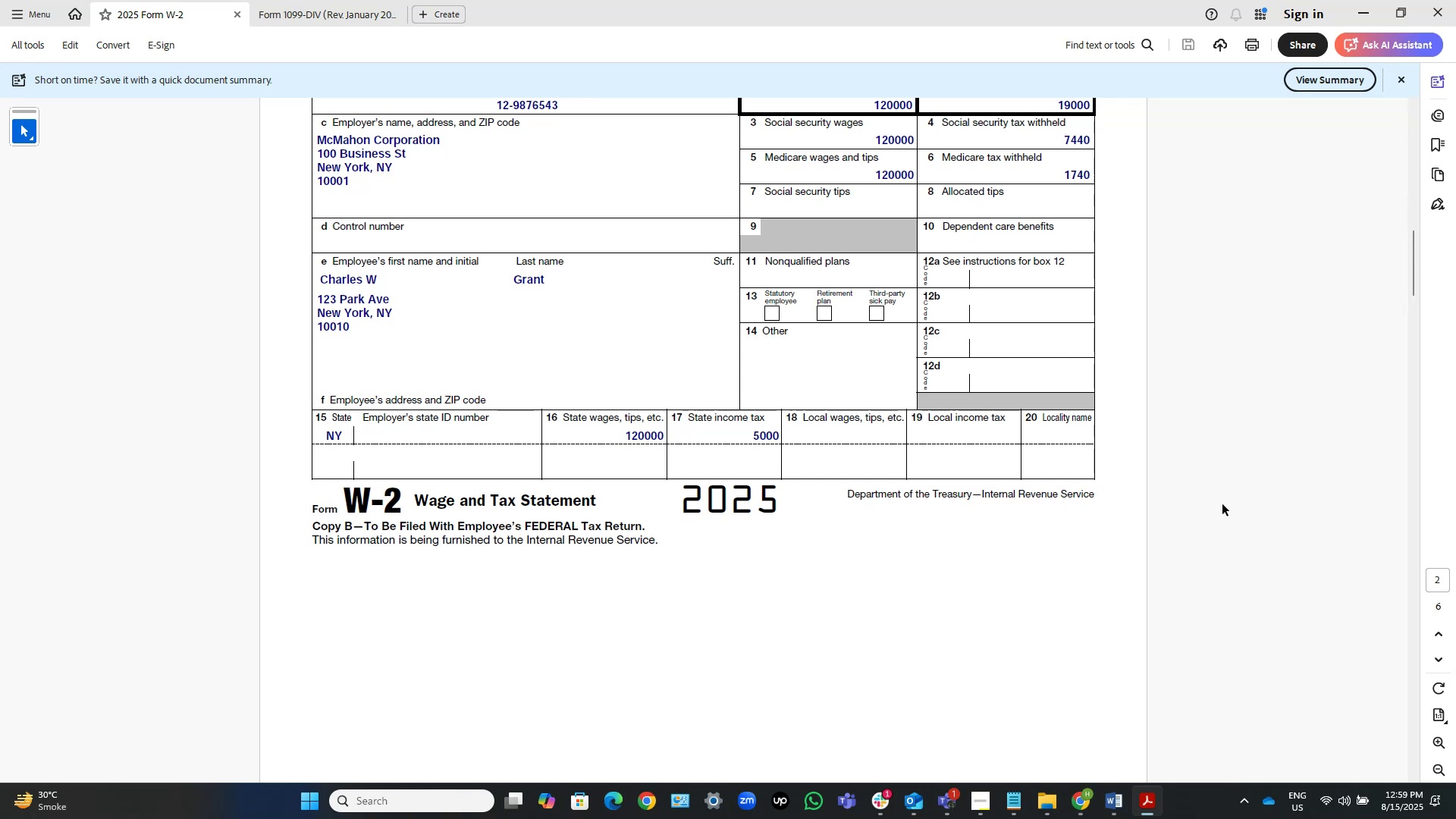 
left_click([1373, 14])
 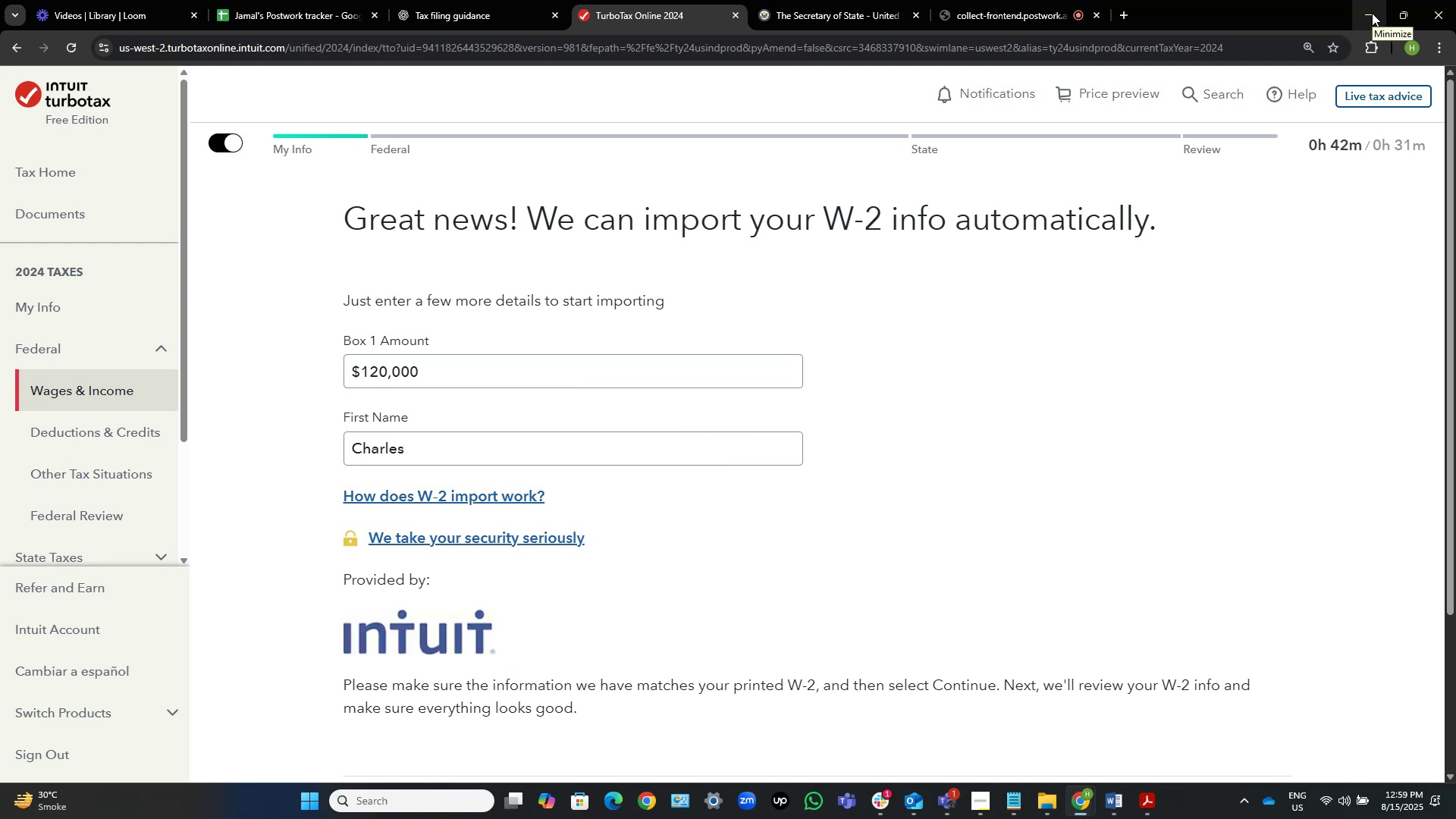 
wait(9.93)
 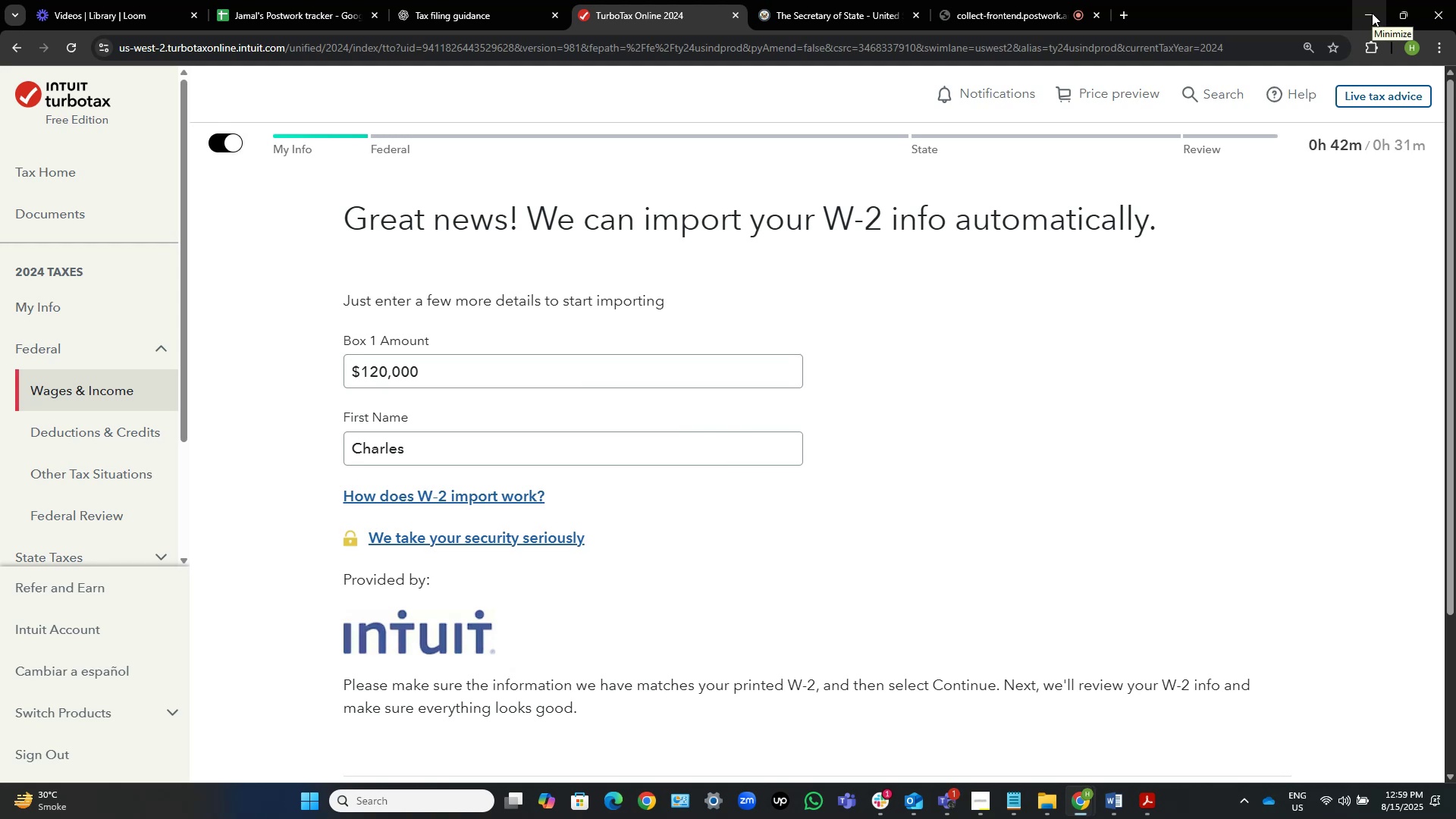 
scroll: coordinate [1128, 422], scroll_direction: down, amount: 6.0
 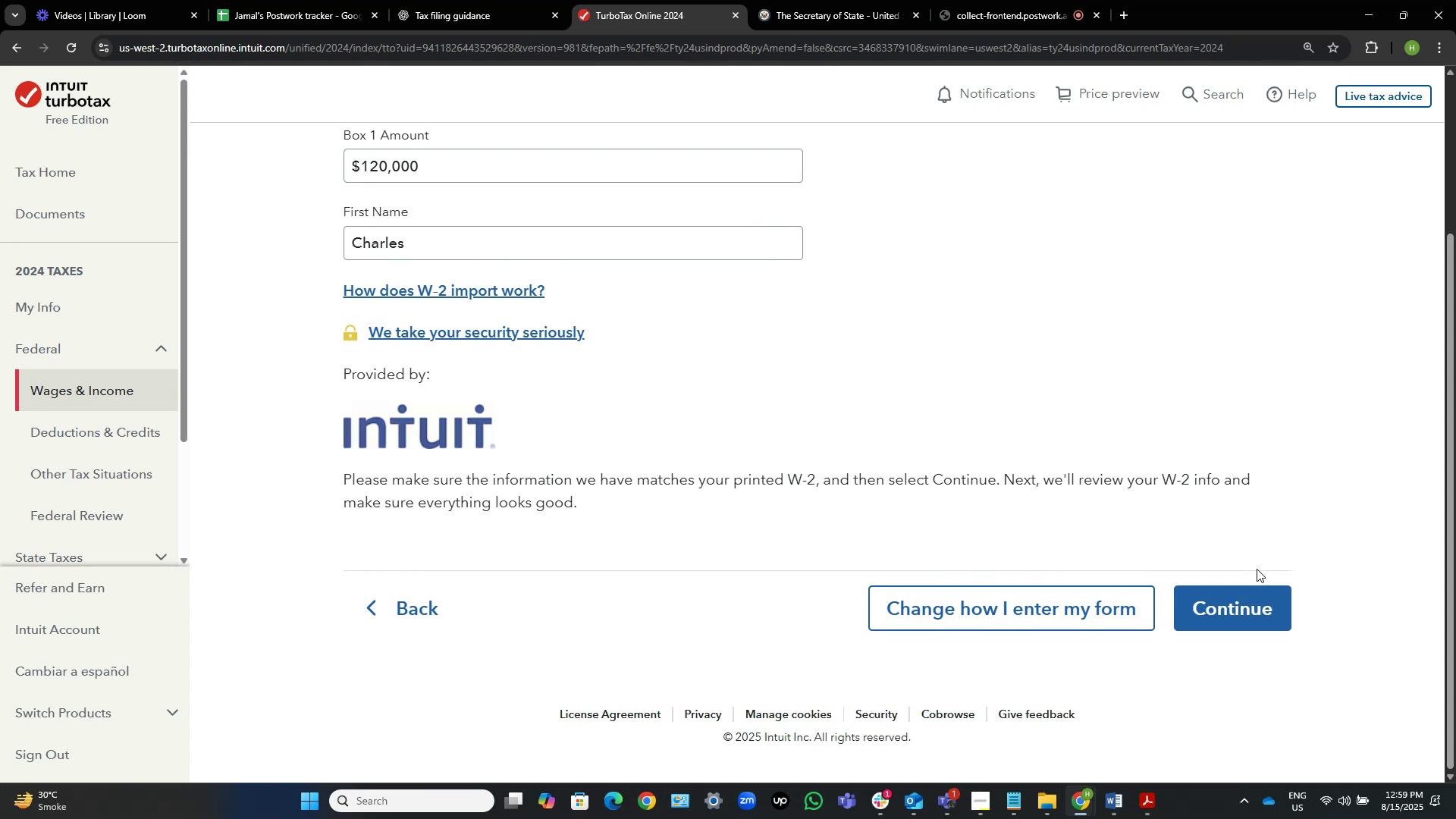 
left_click([1261, 616])
 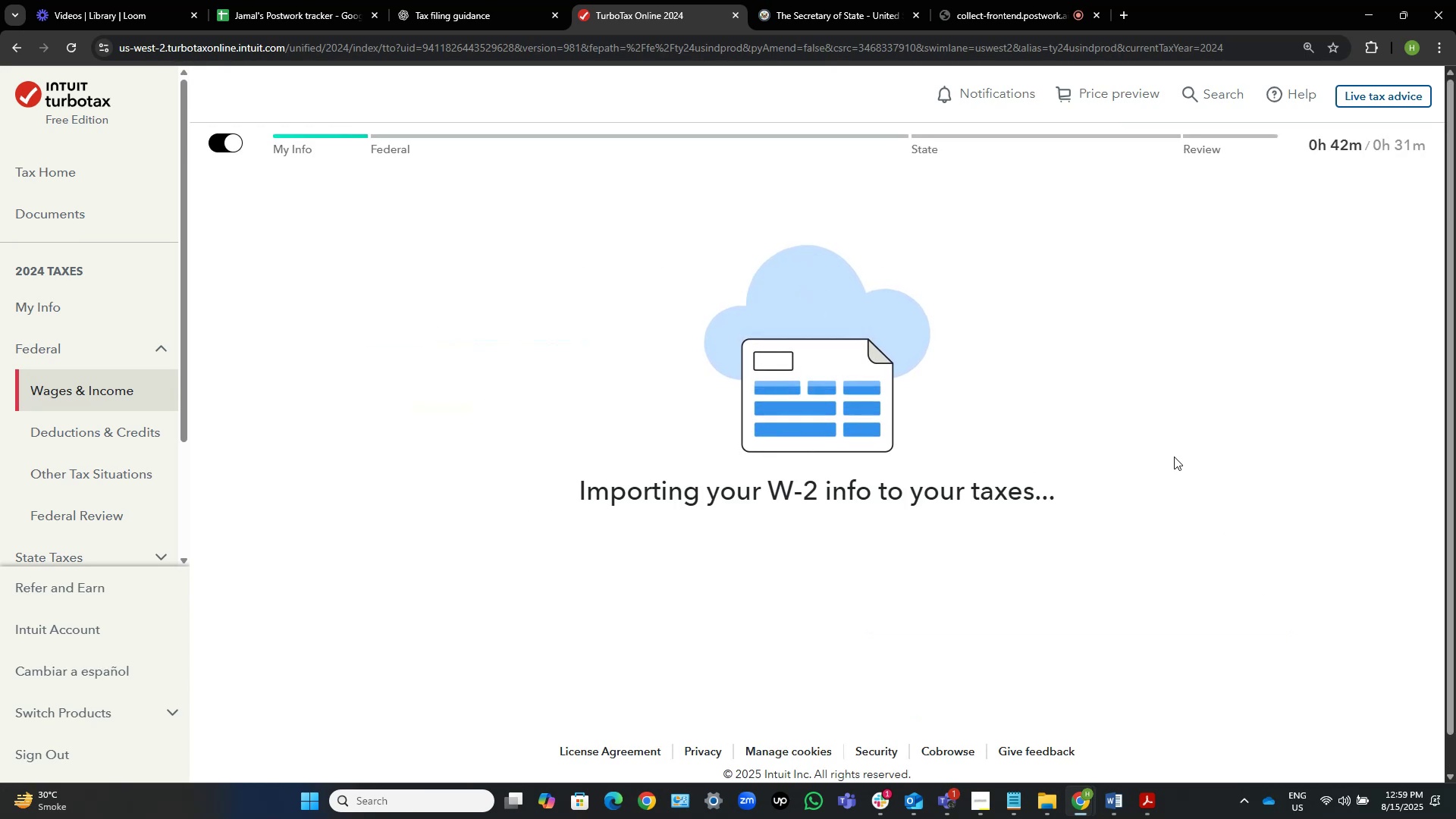 
mouse_move([1164, 457])
 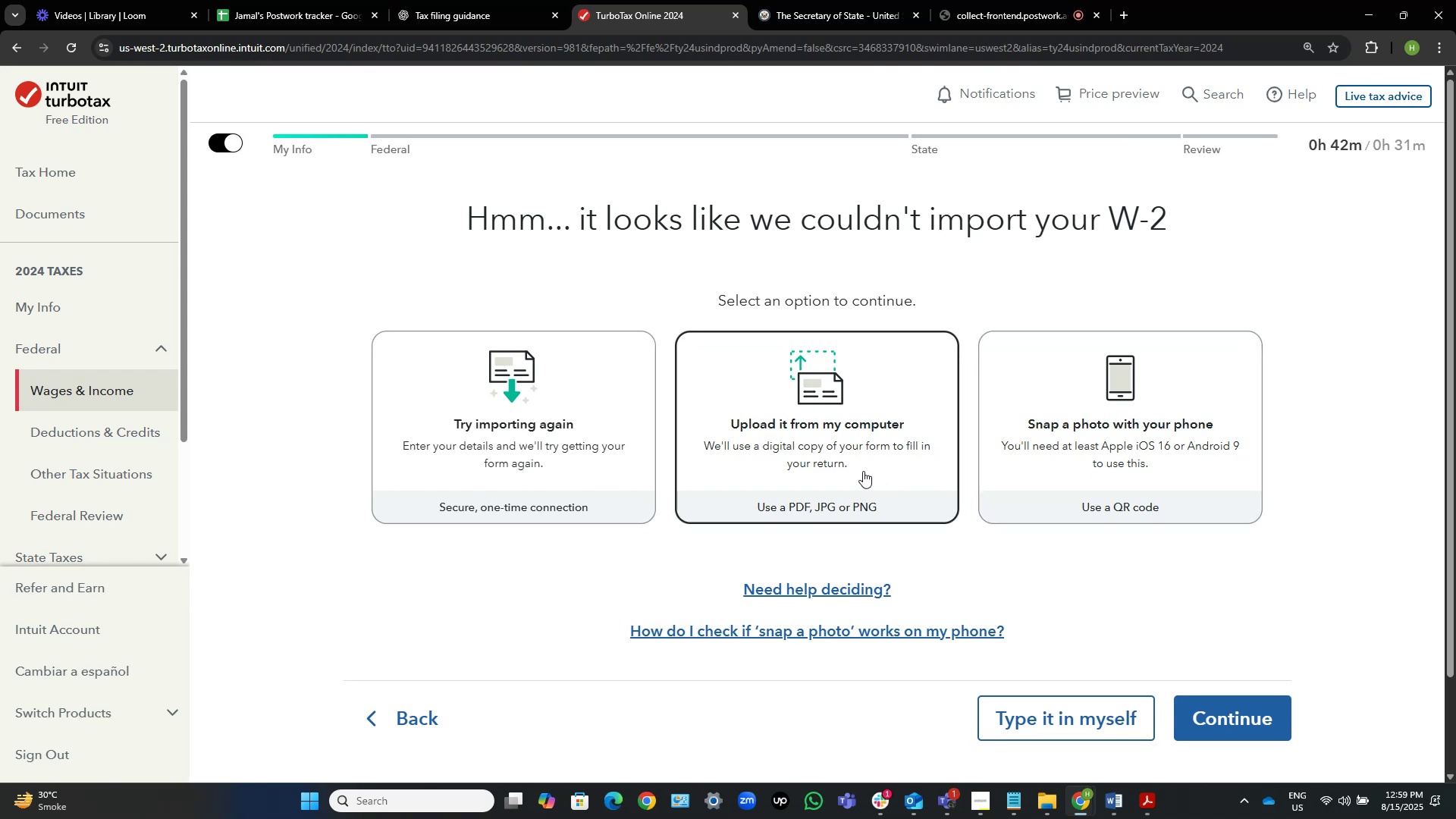 
wait(7.46)
 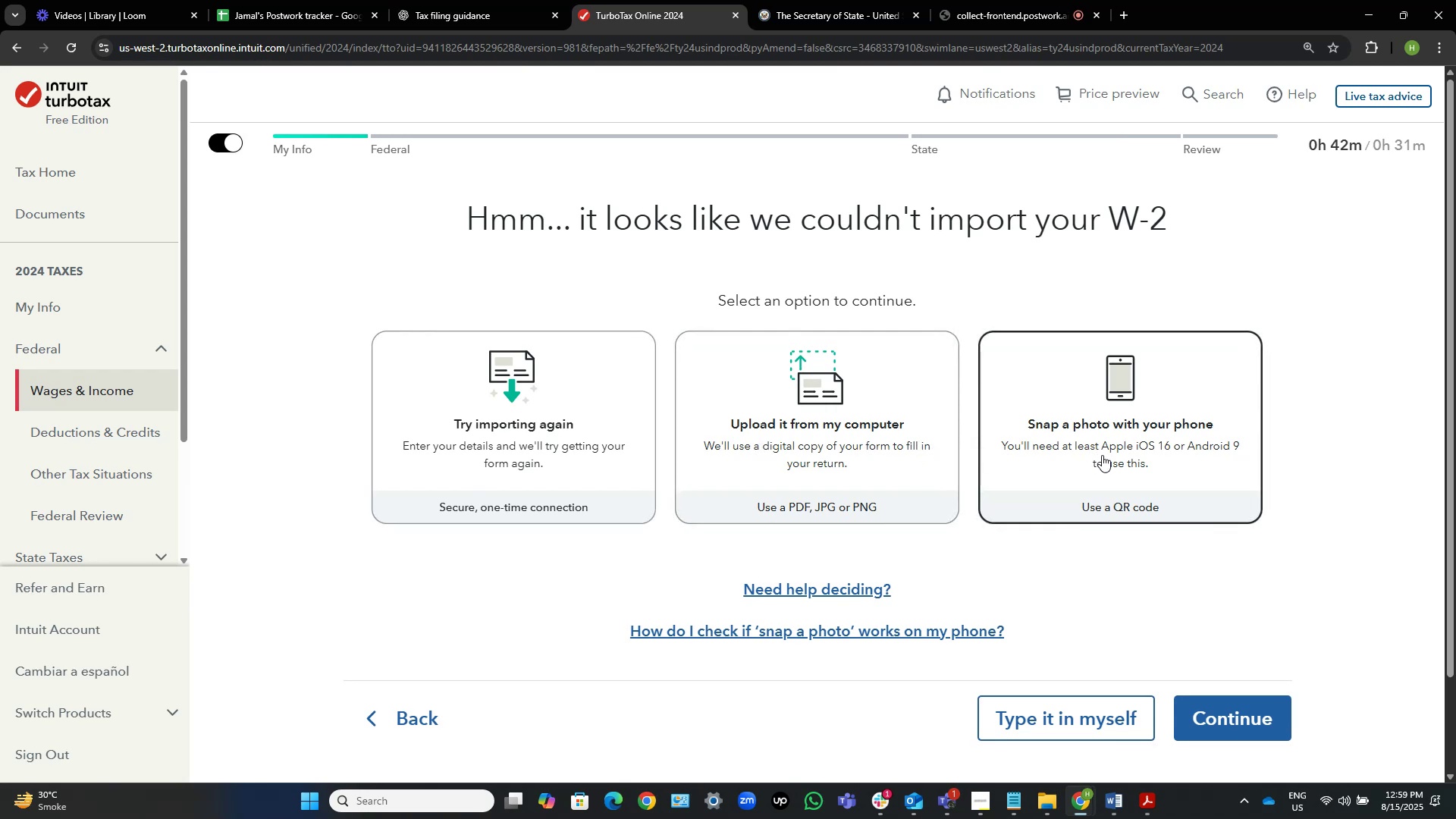 
left_click([1108, 730])
 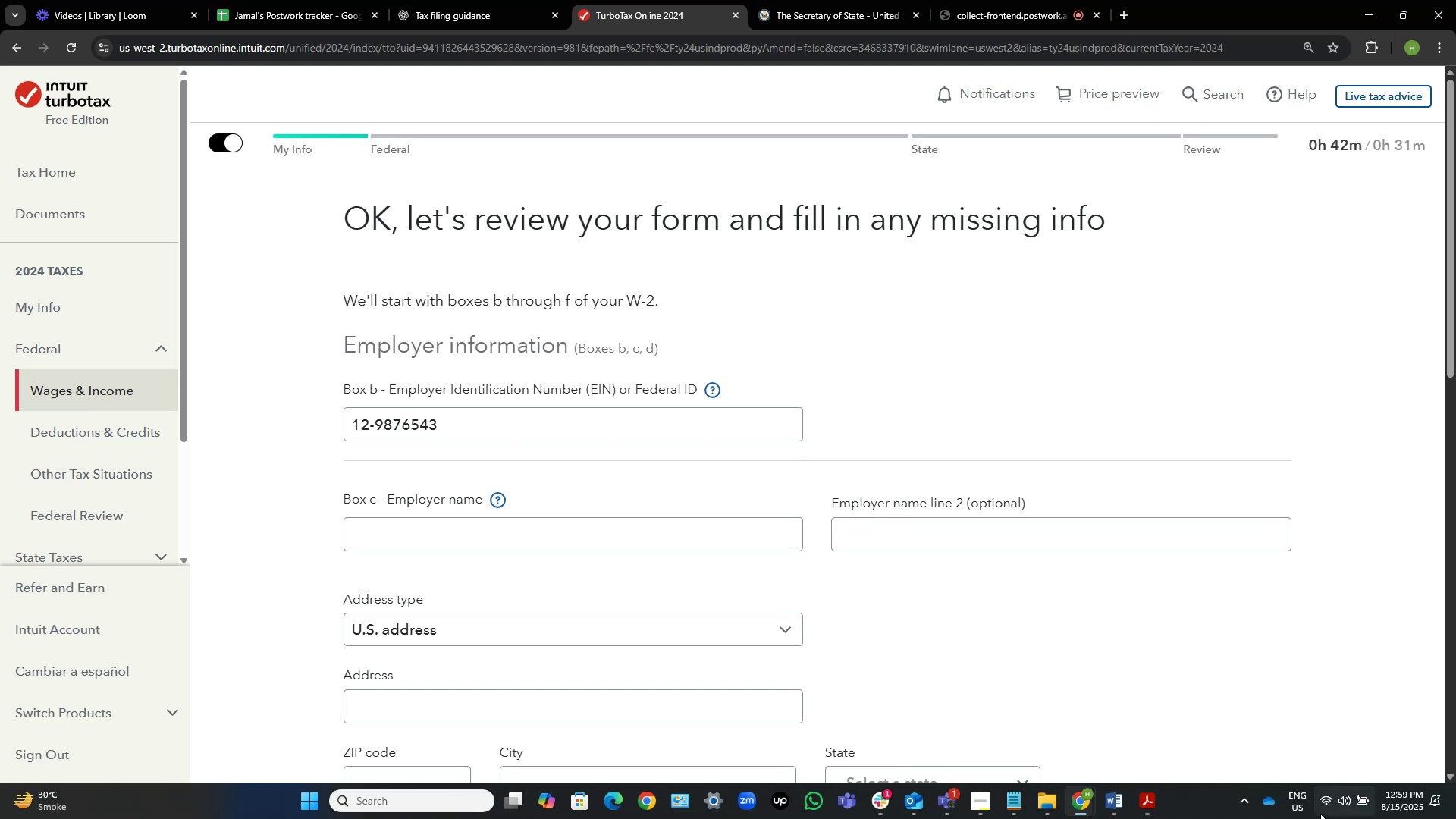 
wait(5.52)
 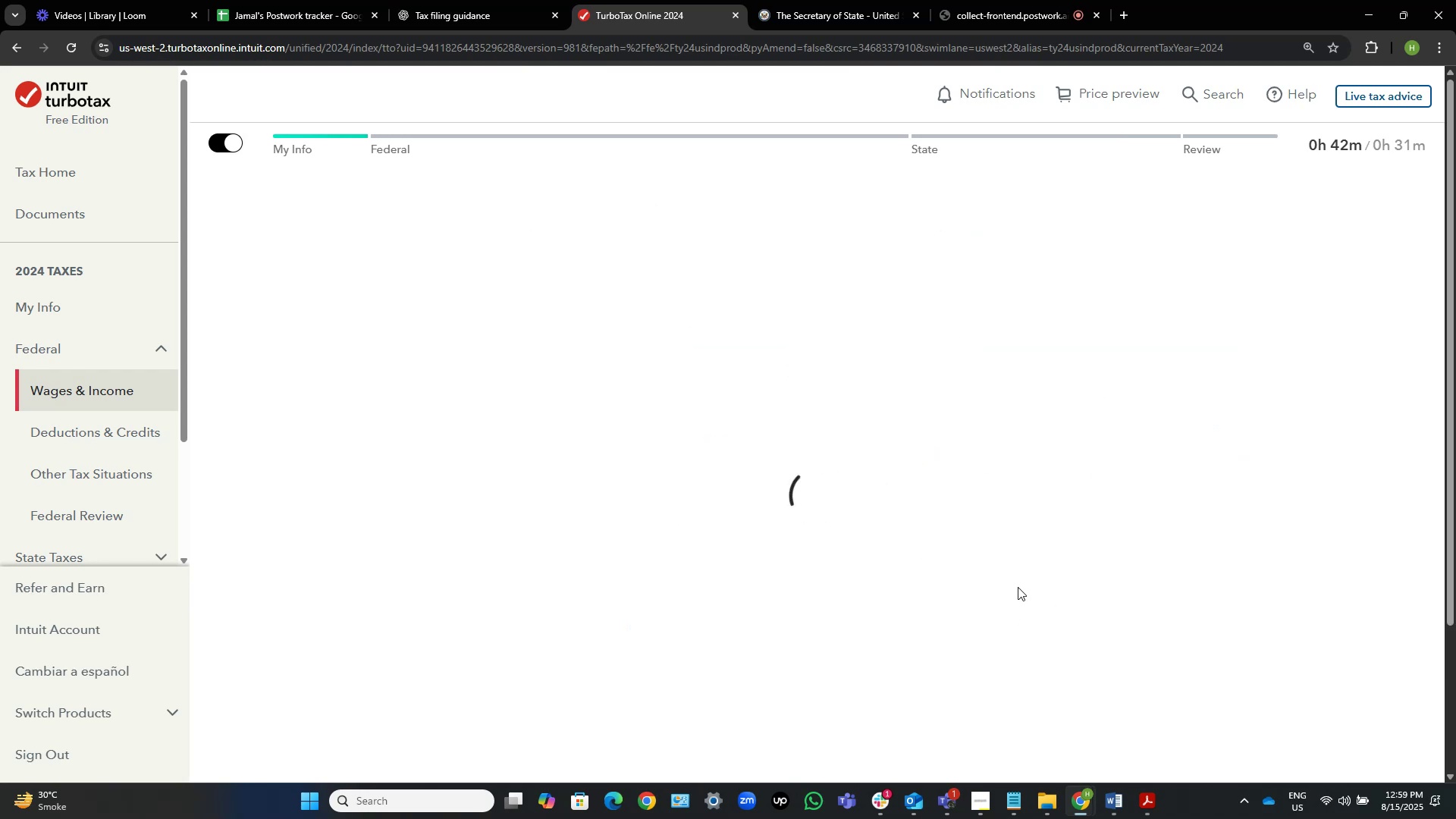 
left_click([1142, 801])
 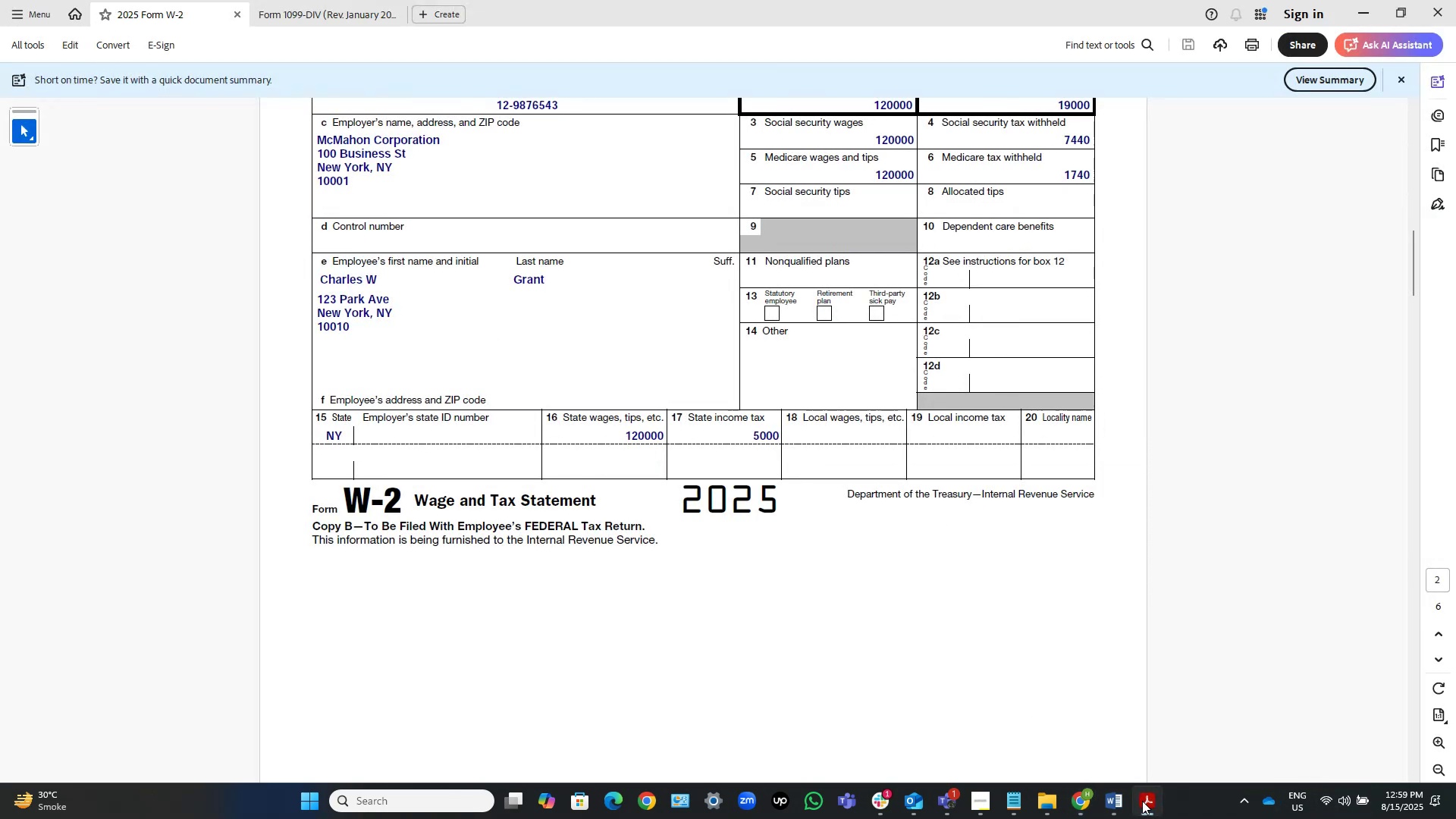 
scroll: coordinate [1125, 622], scroll_direction: up, amount: 4.0
 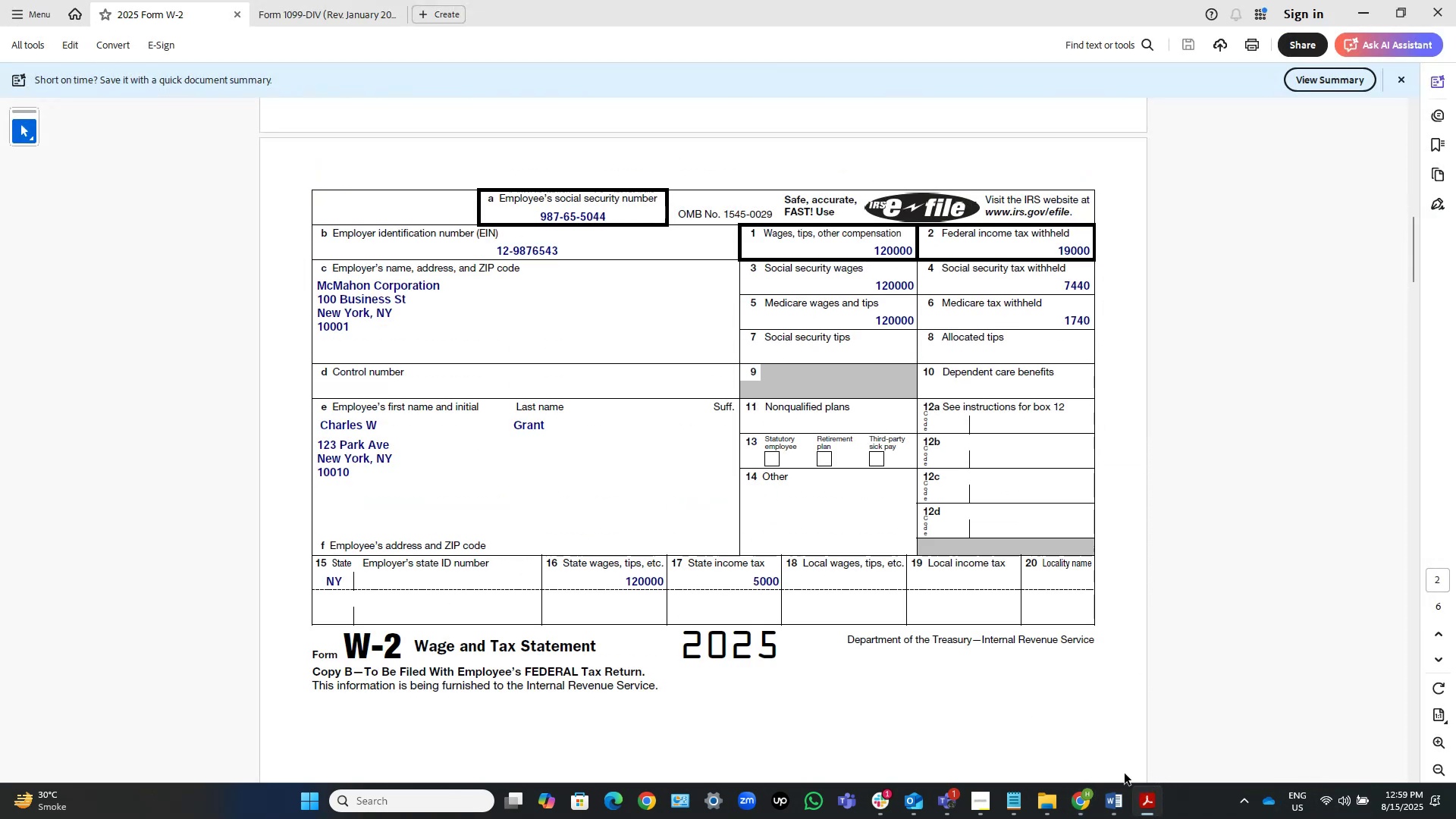 
wait(6.64)
 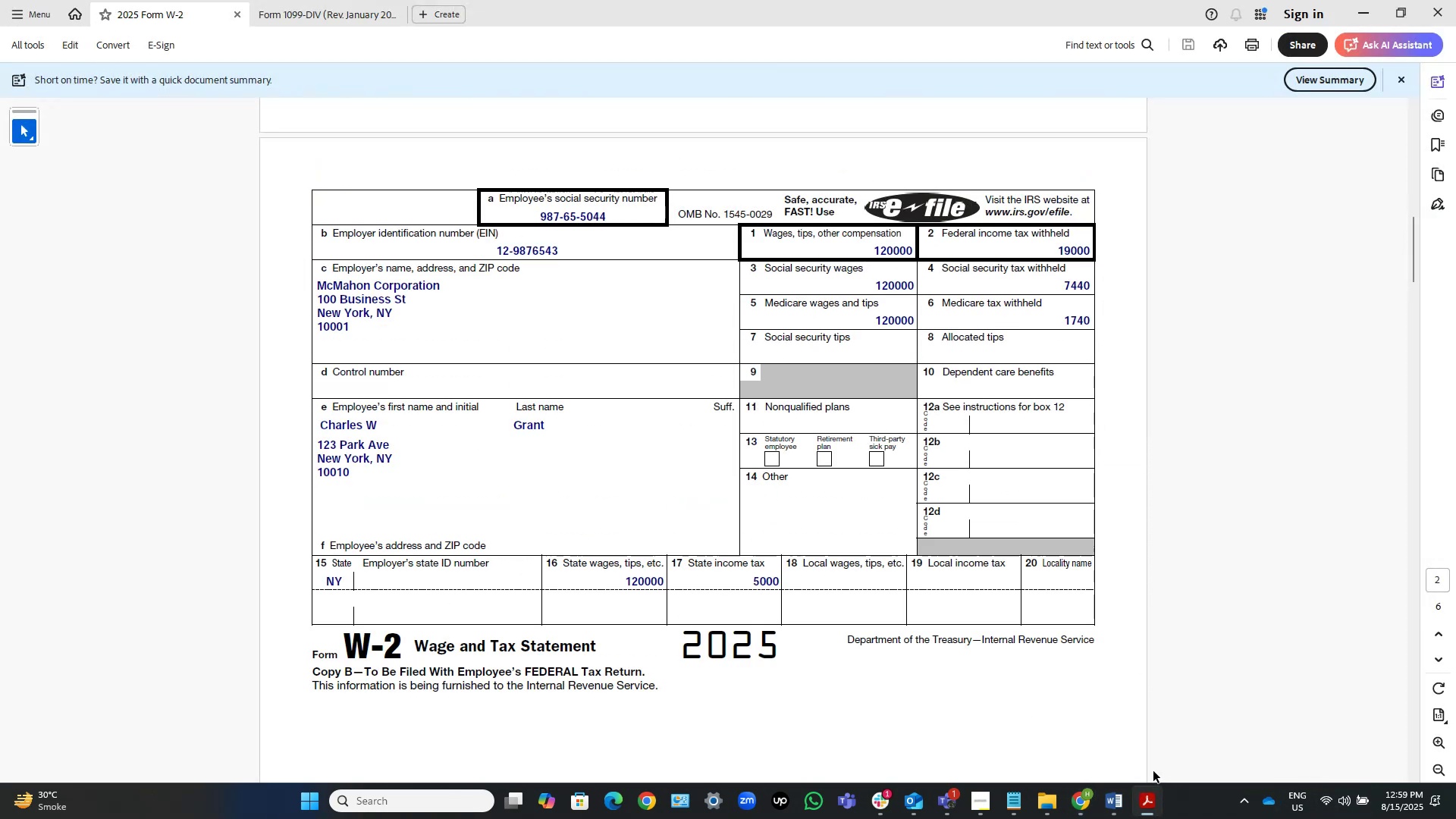 
left_click([1154, 813])
 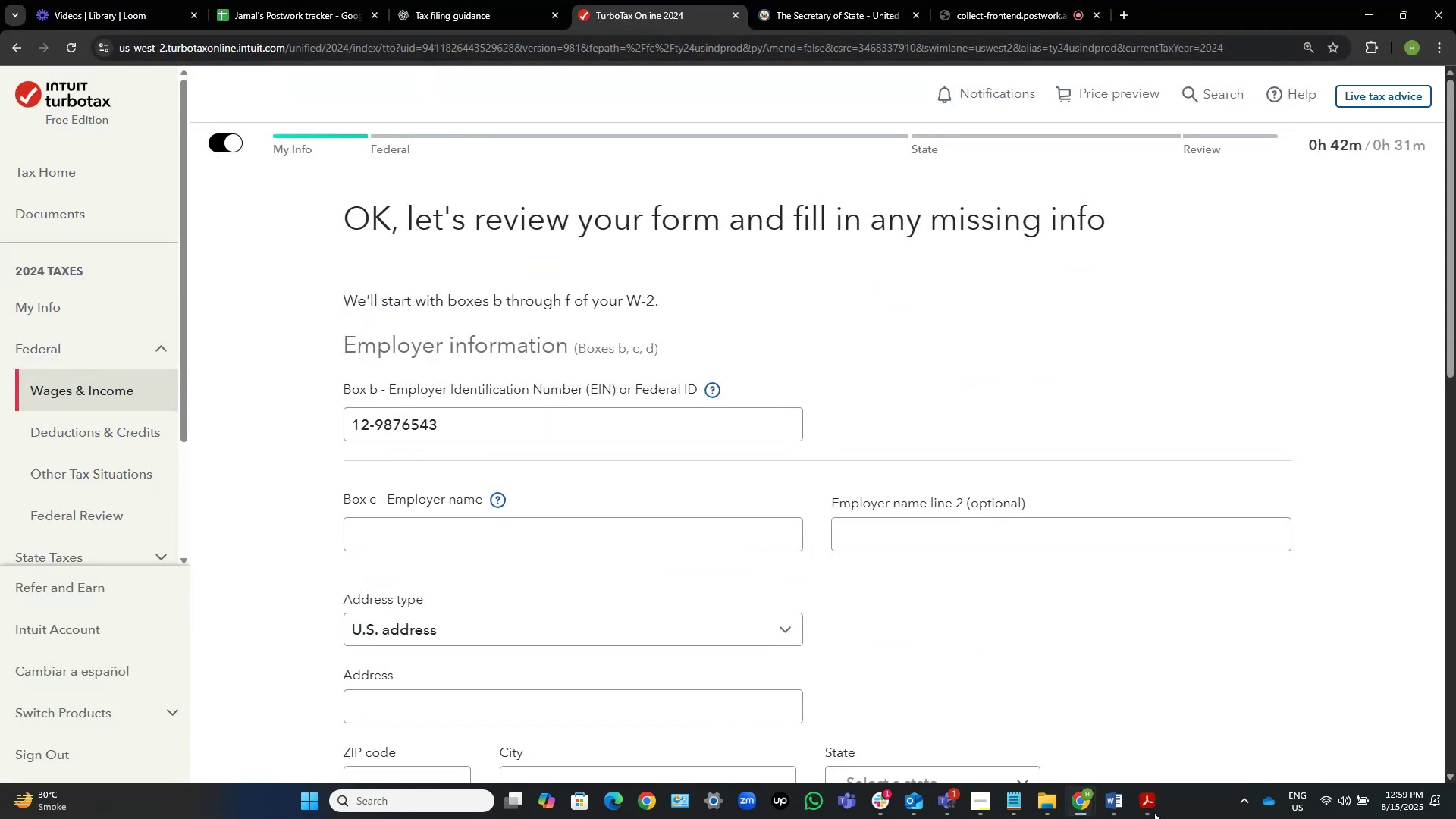 
left_click([1154, 813])
 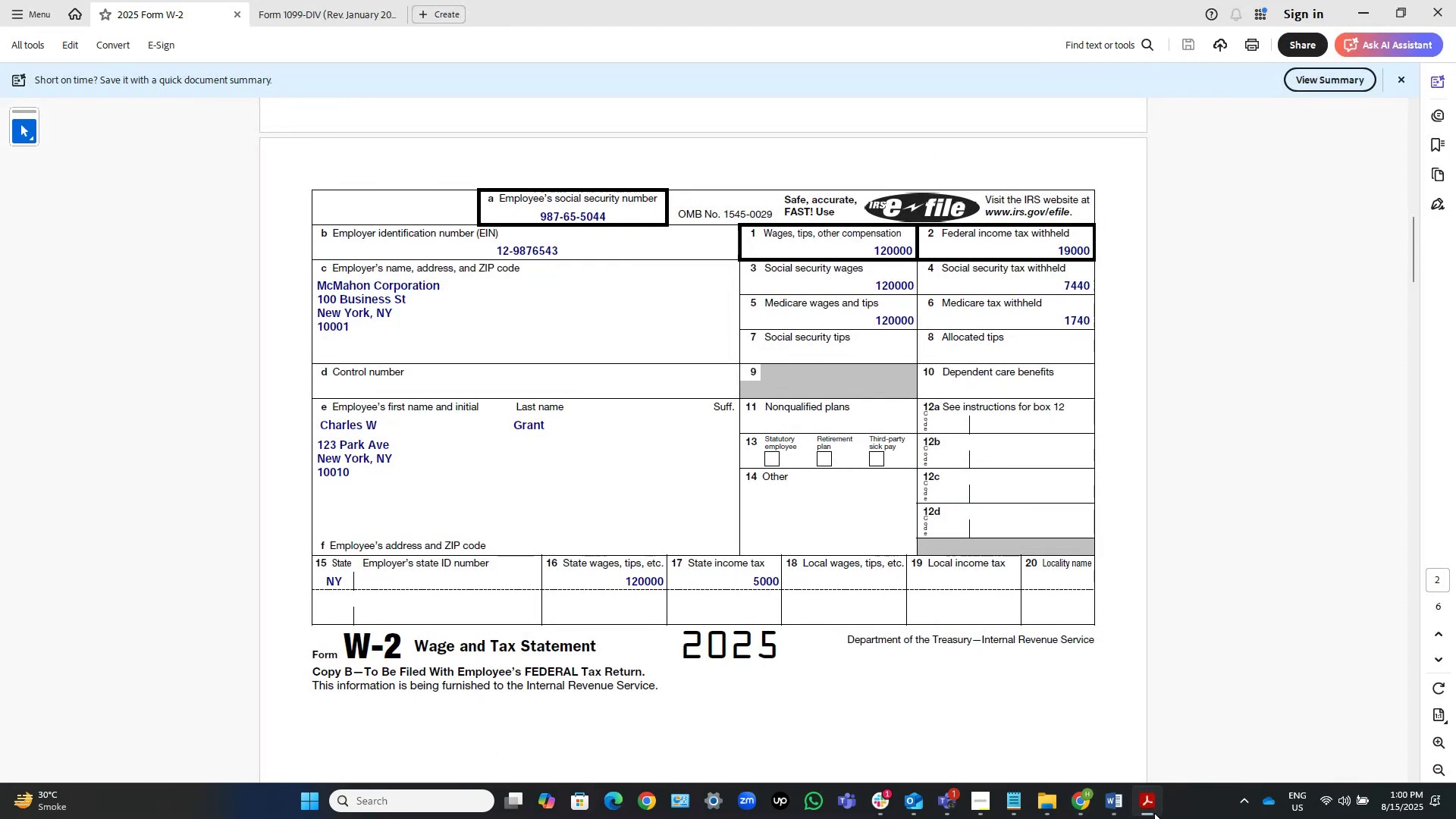 
left_click([1154, 813])
 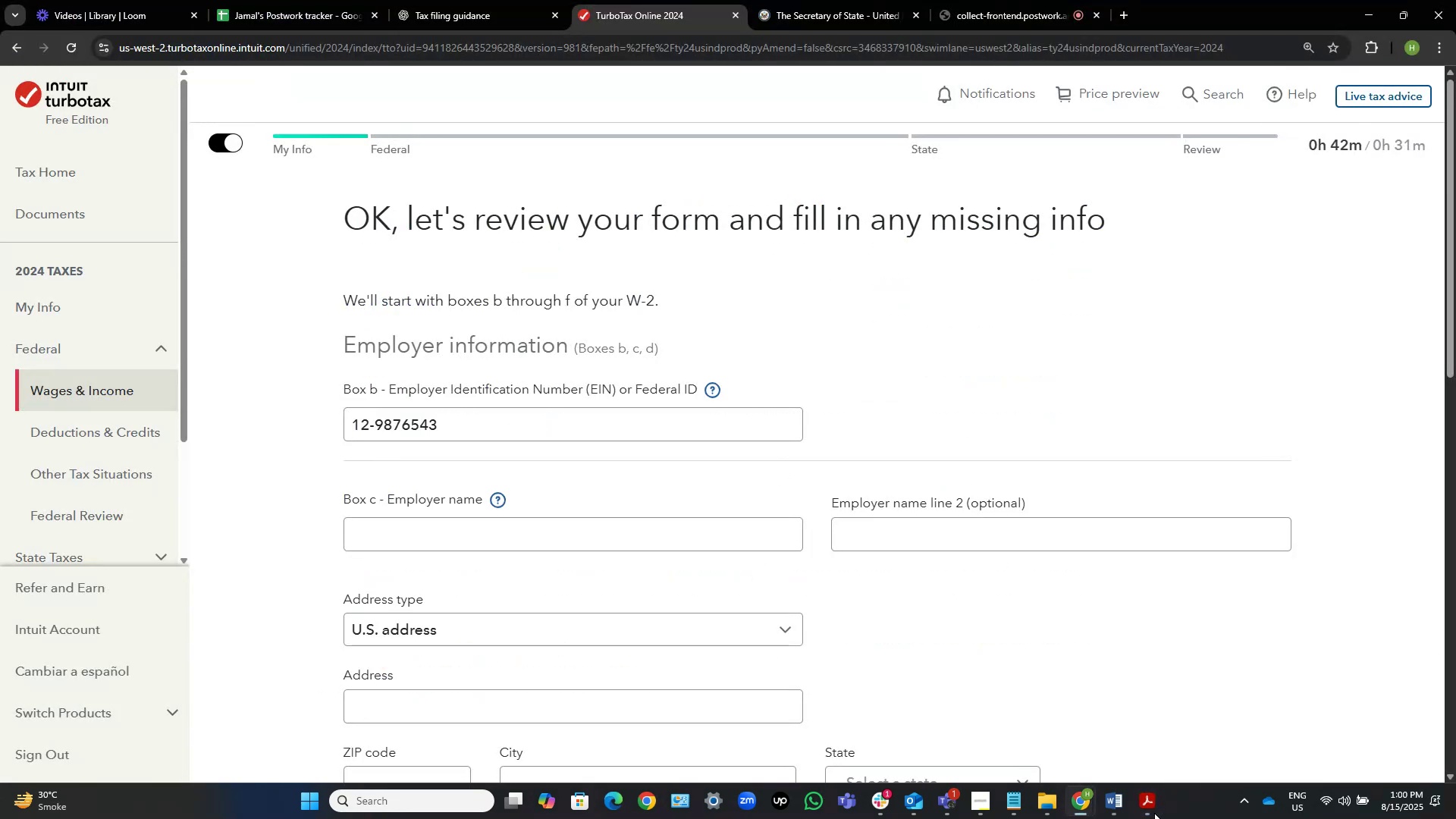 
left_click([1154, 813])
 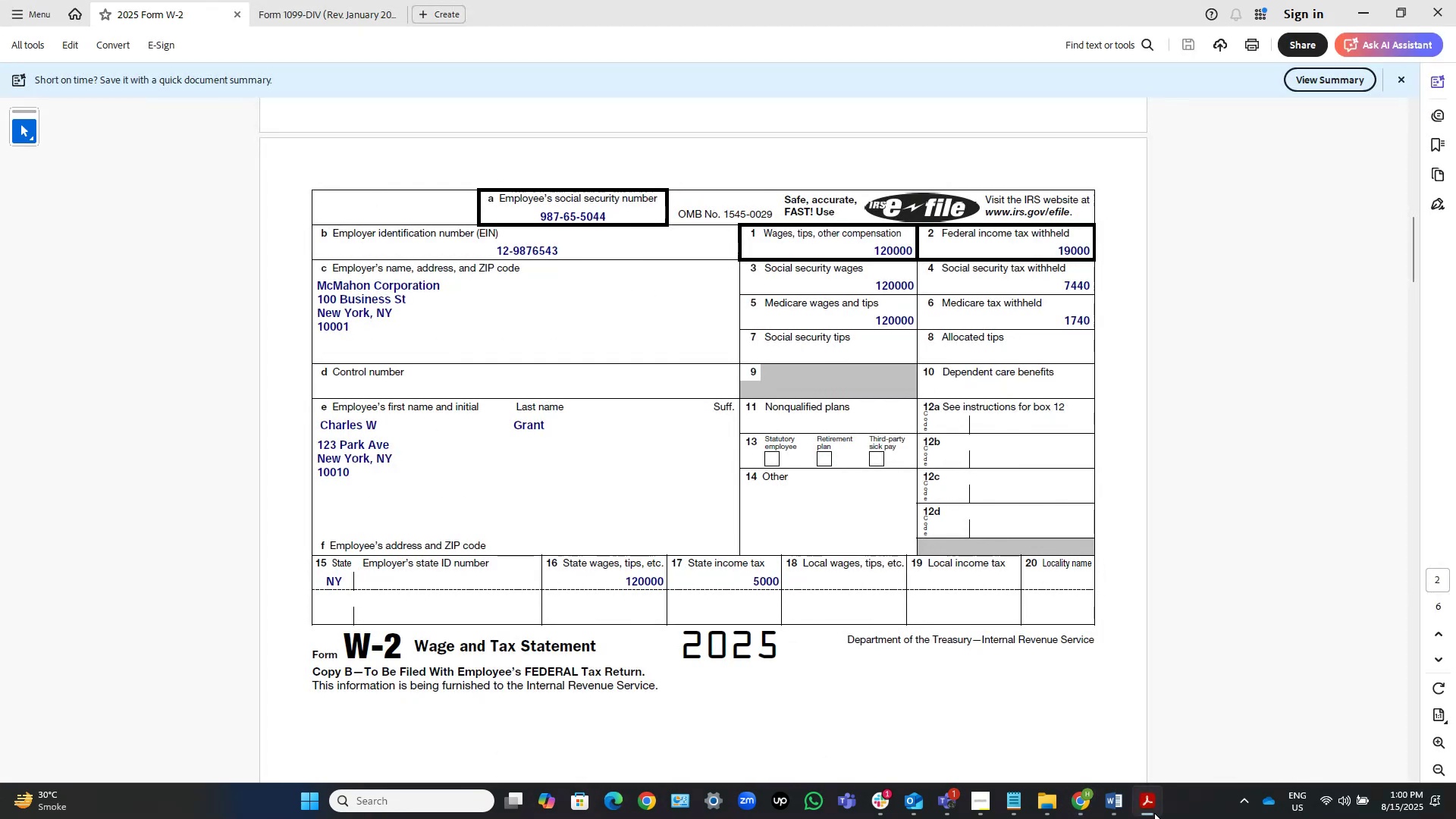 
left_click([1154, 813])
 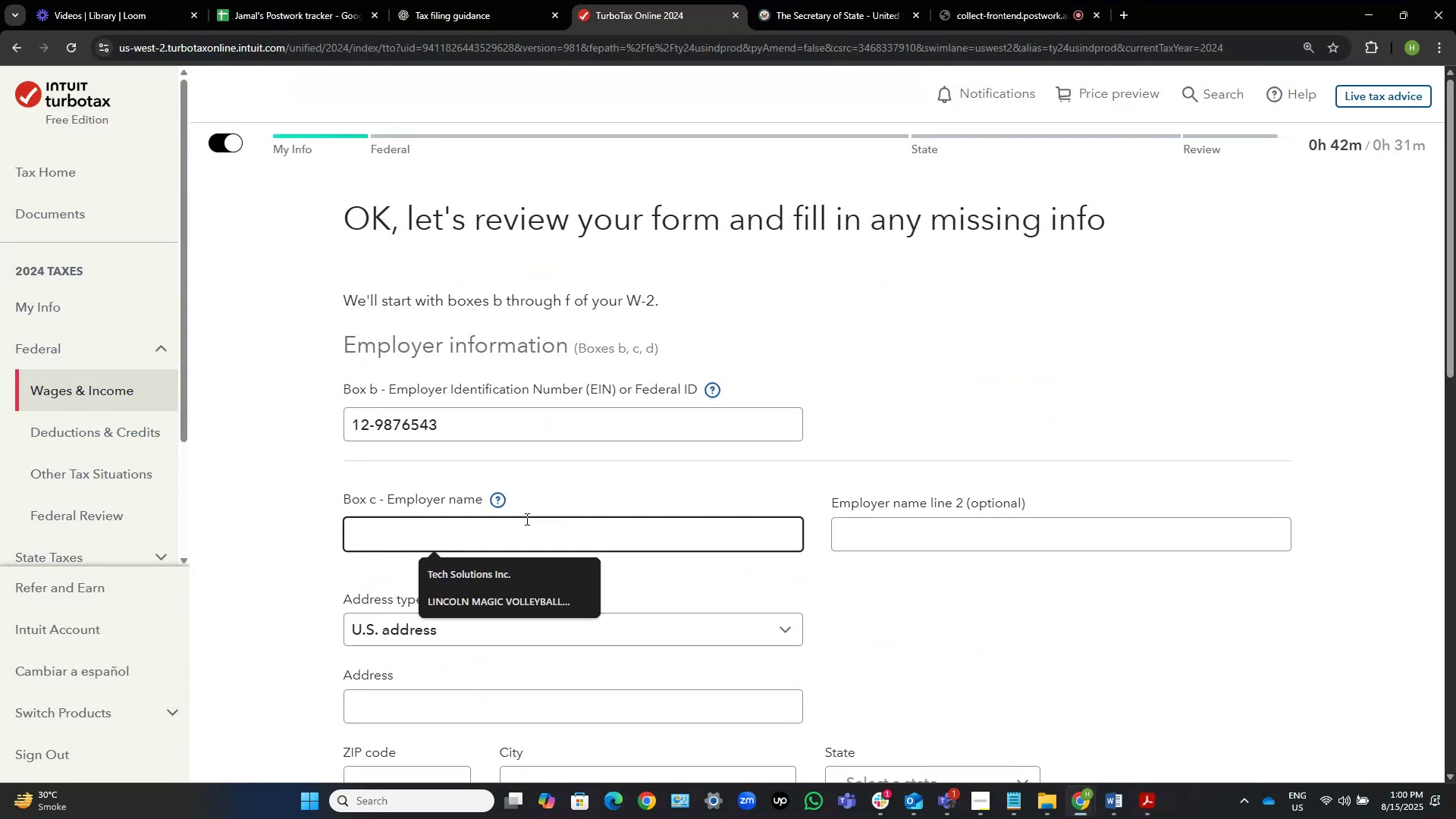 
type(MacM)
 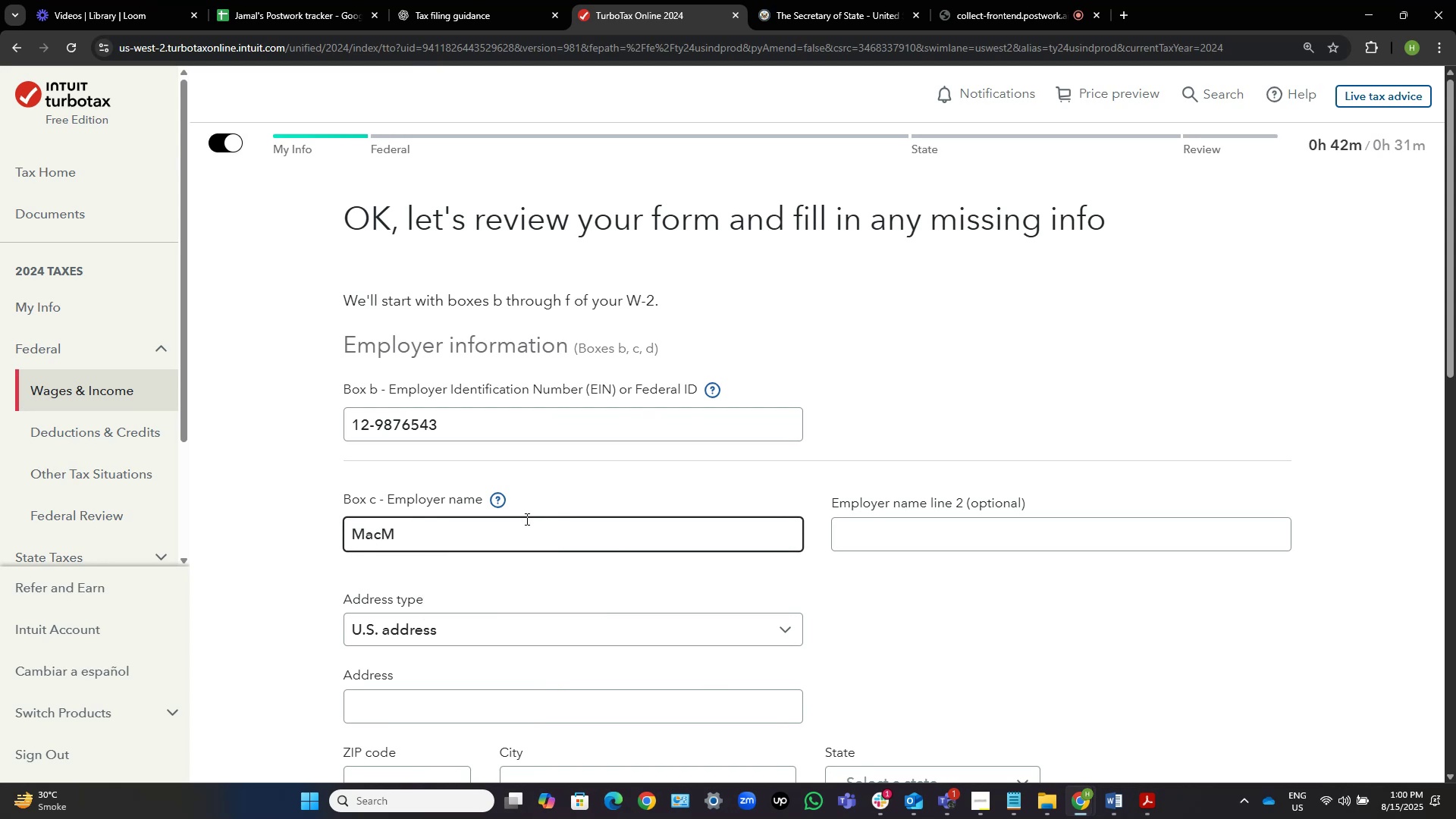 
left_click([1147, 799])
 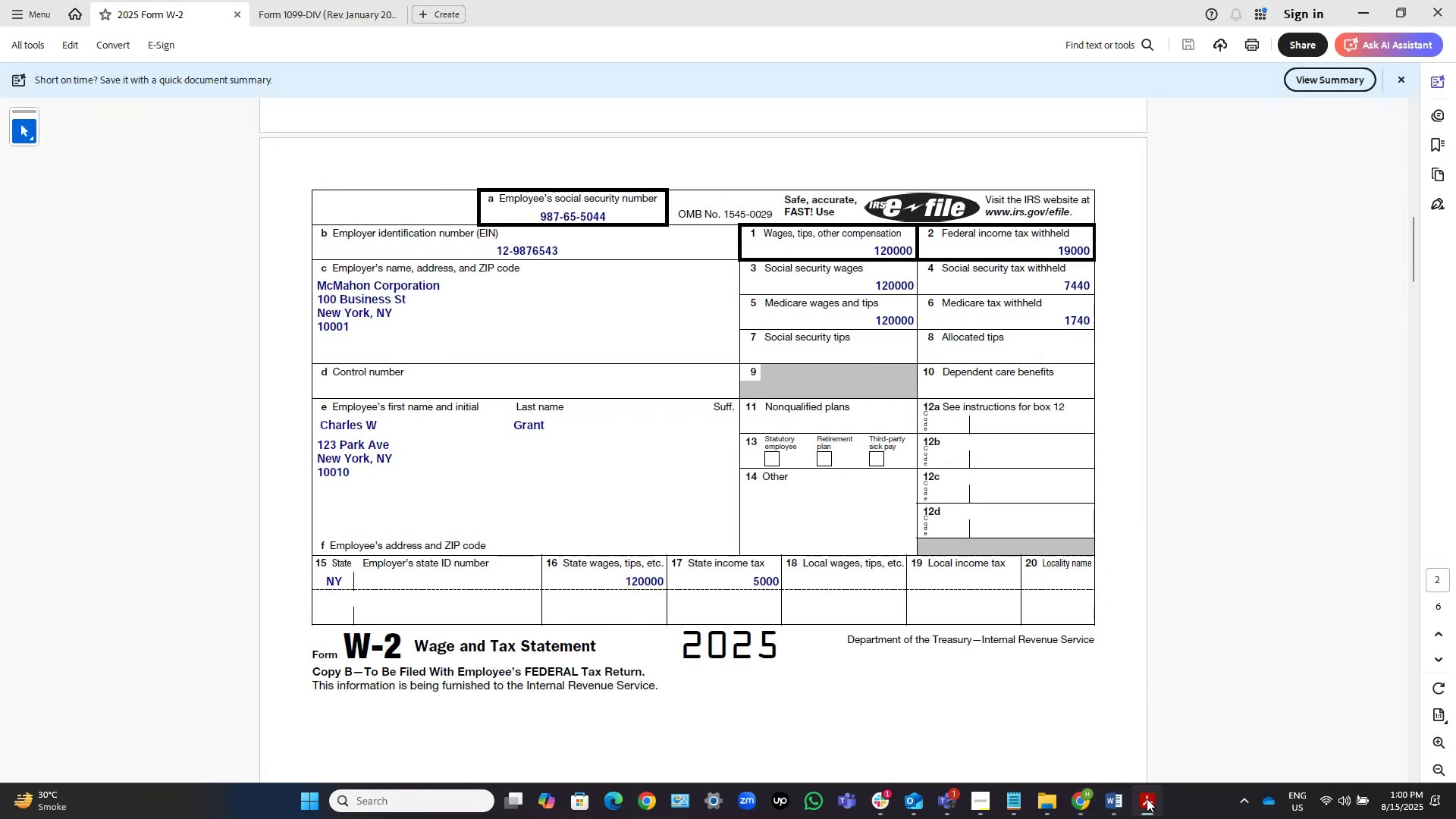 
left_click([1147, 799])
 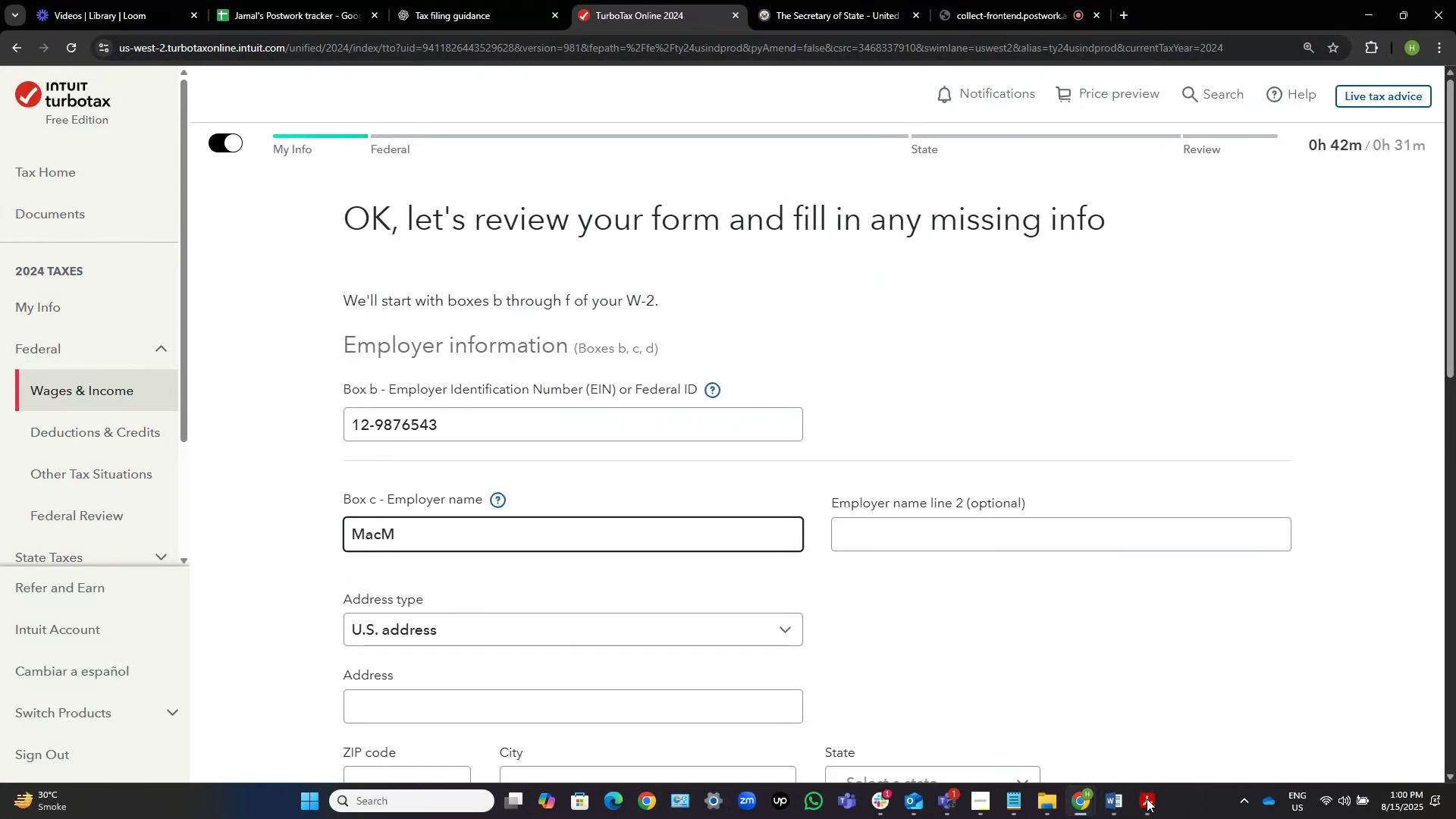 
key(ArrowLeft)
 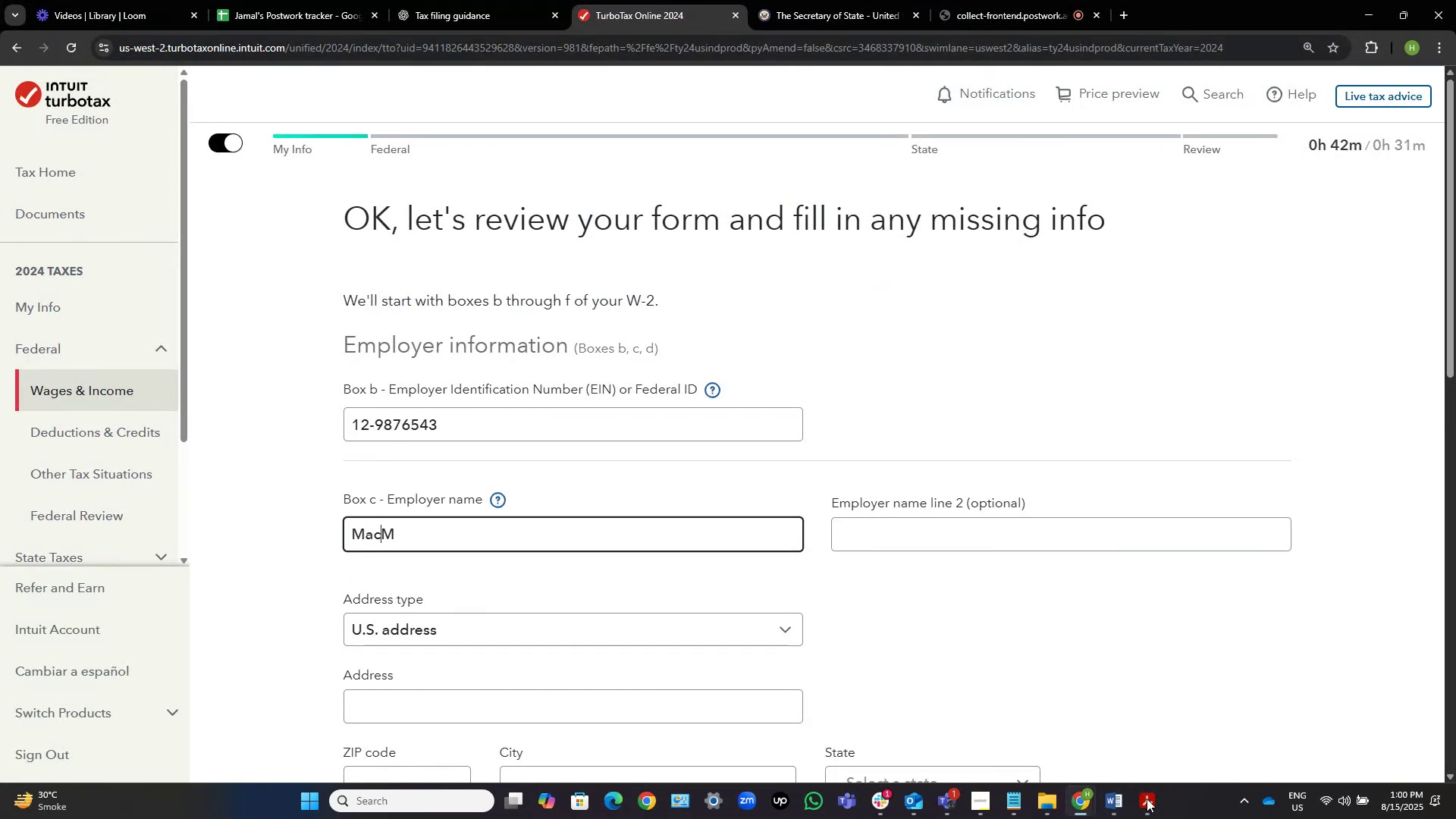 
key(ArrowLeft)
 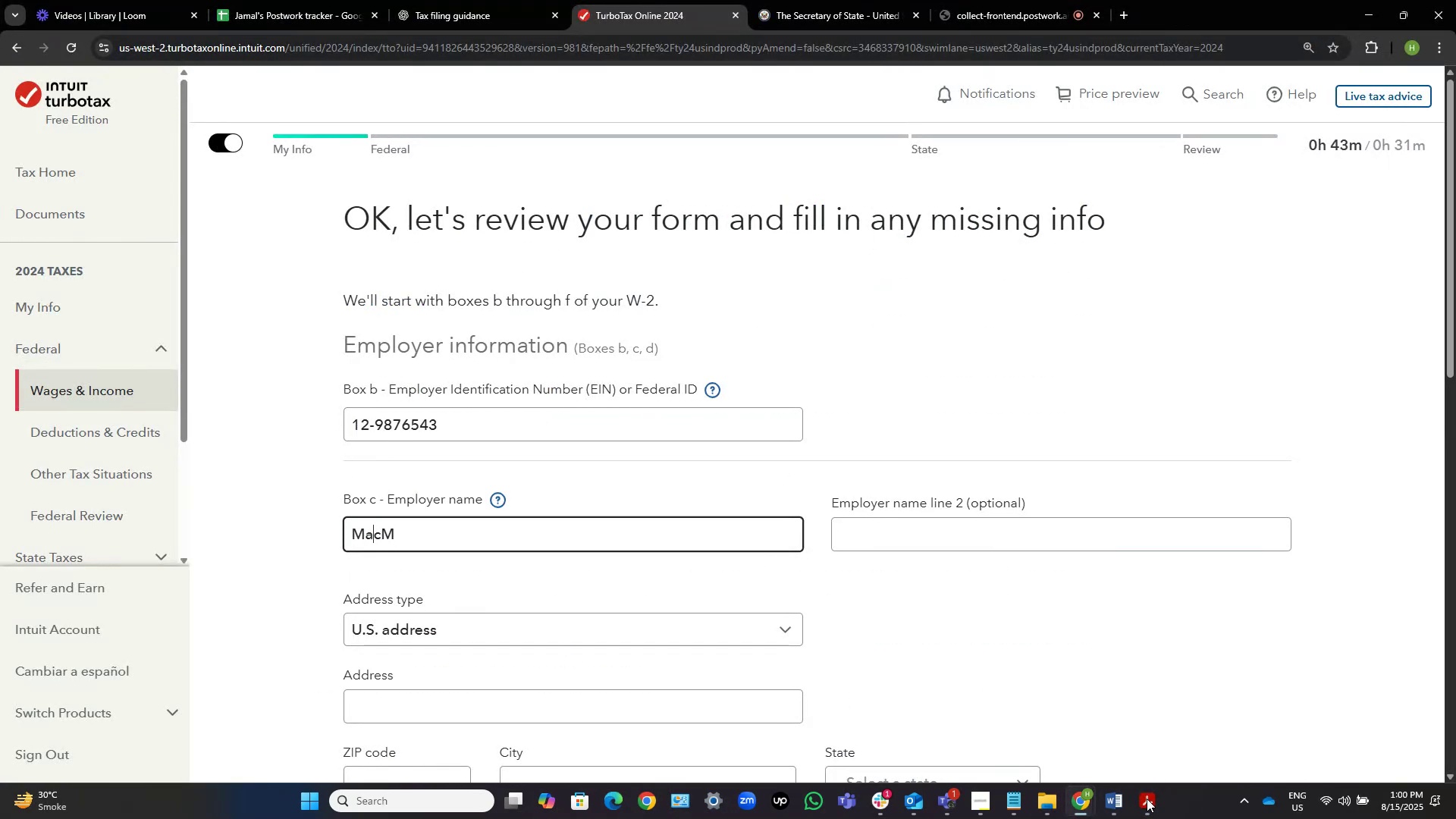 
key(ArrowRight)
 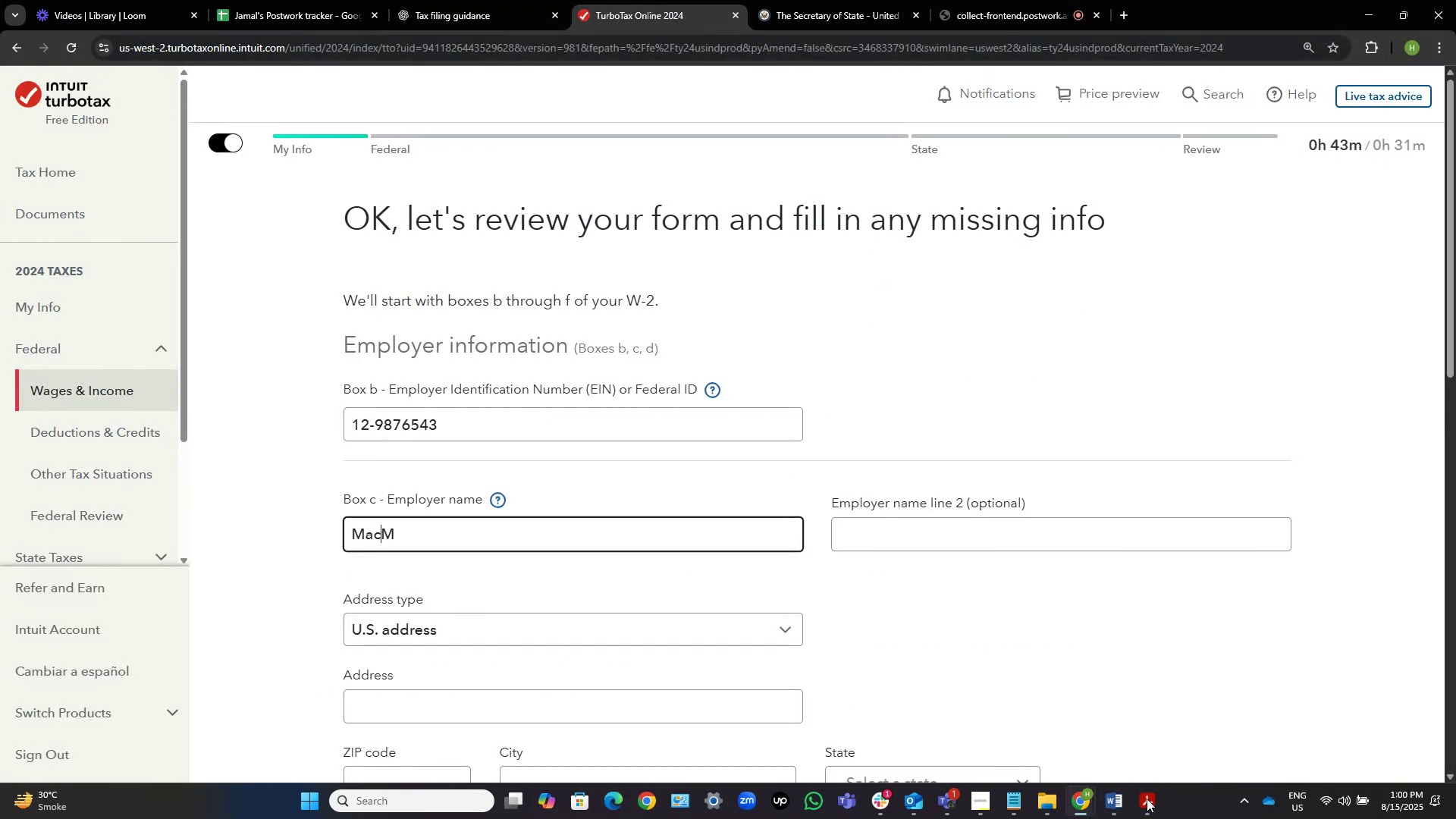 
key(Backspace)
 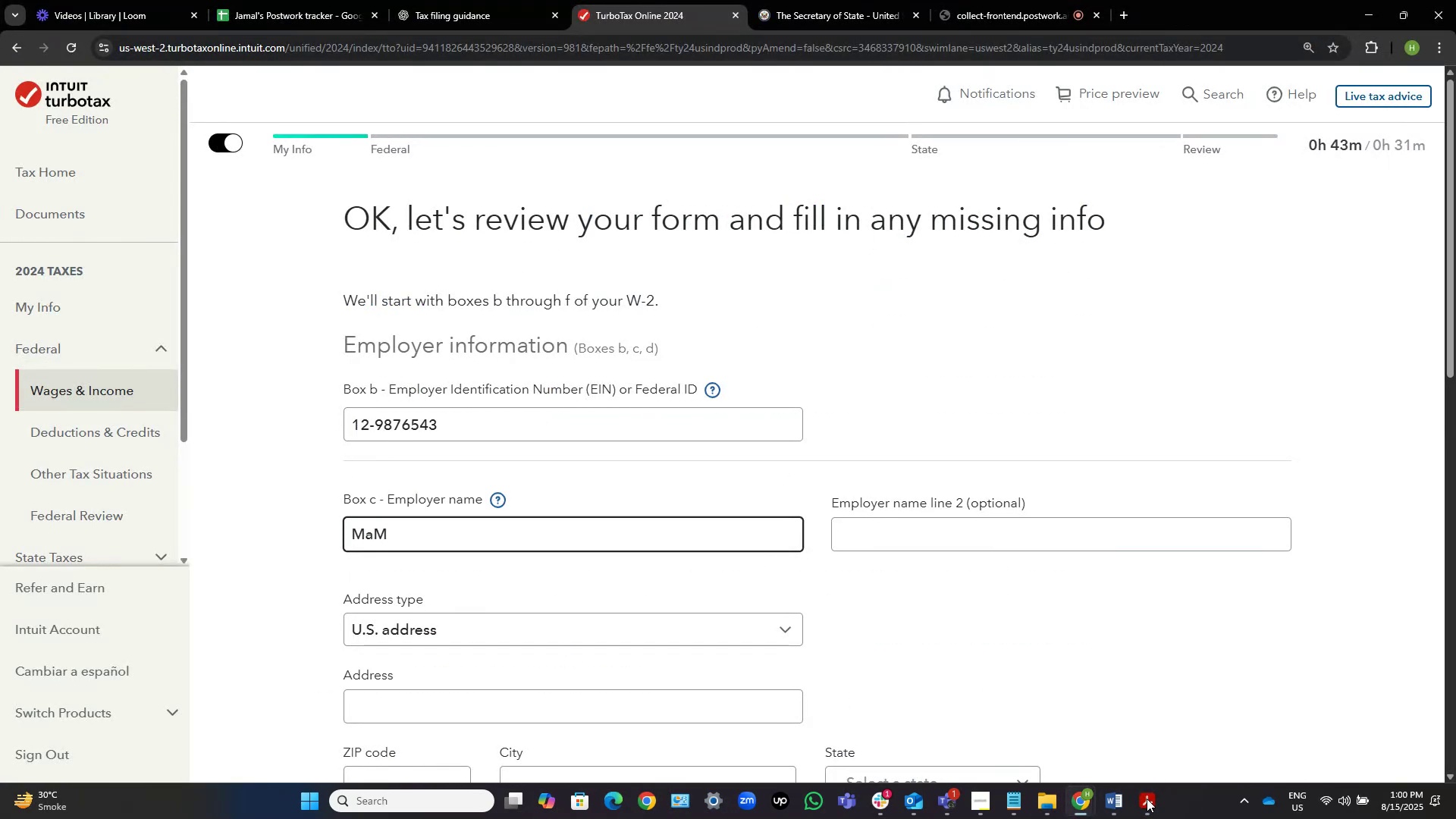 
key(Backspace)
 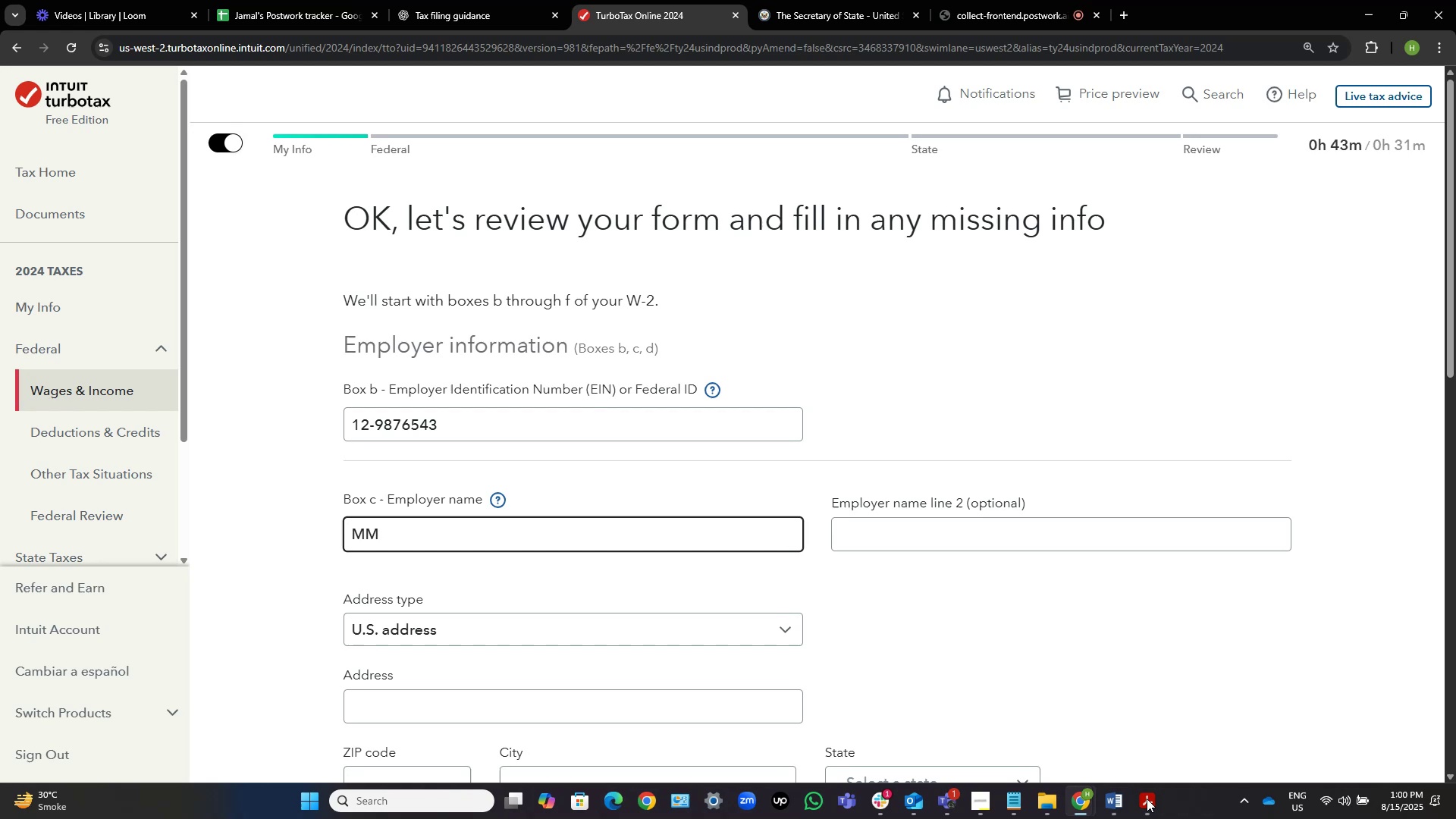 
key(Shift+C)
 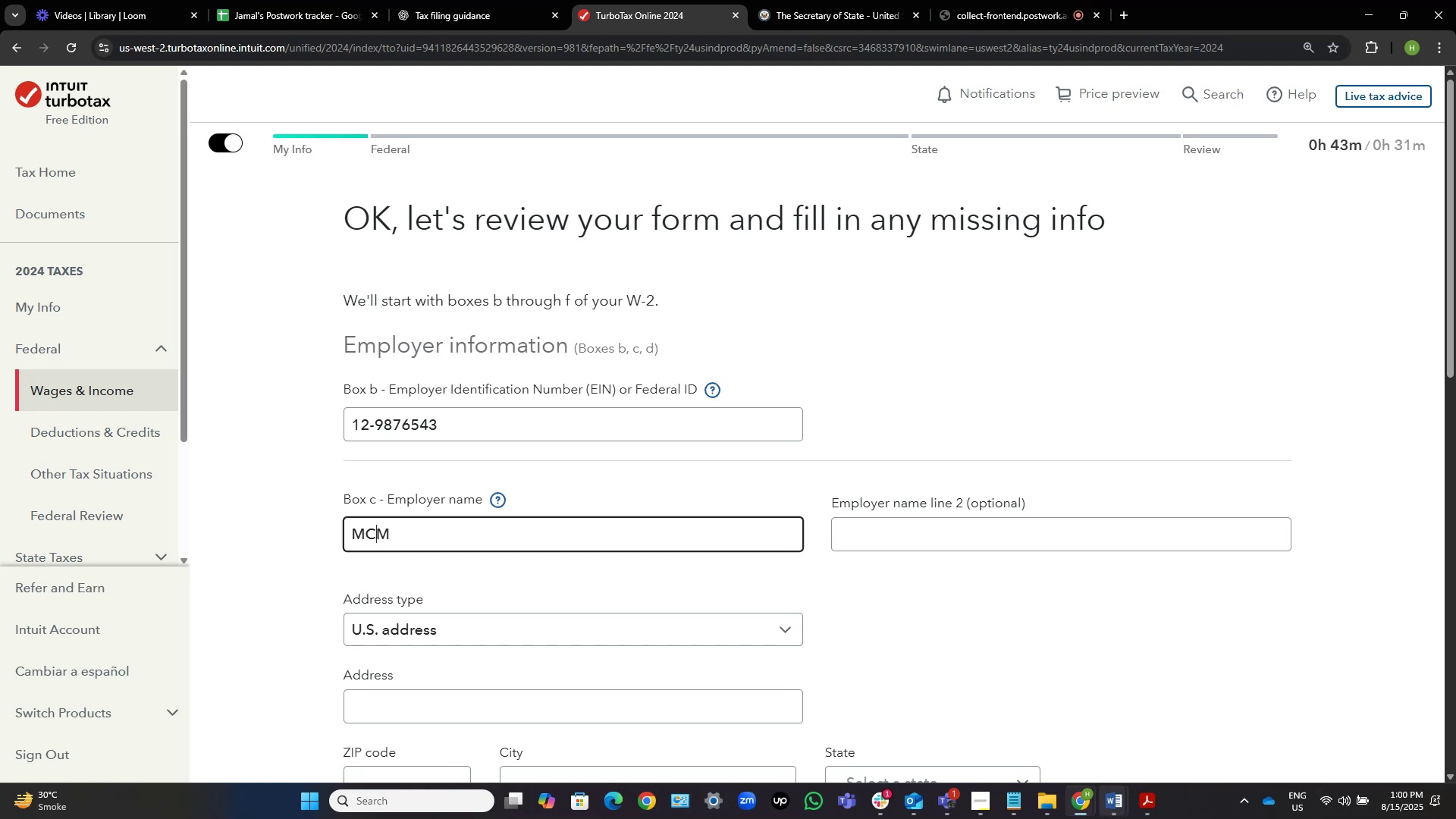 
left_click([1142, 809])
 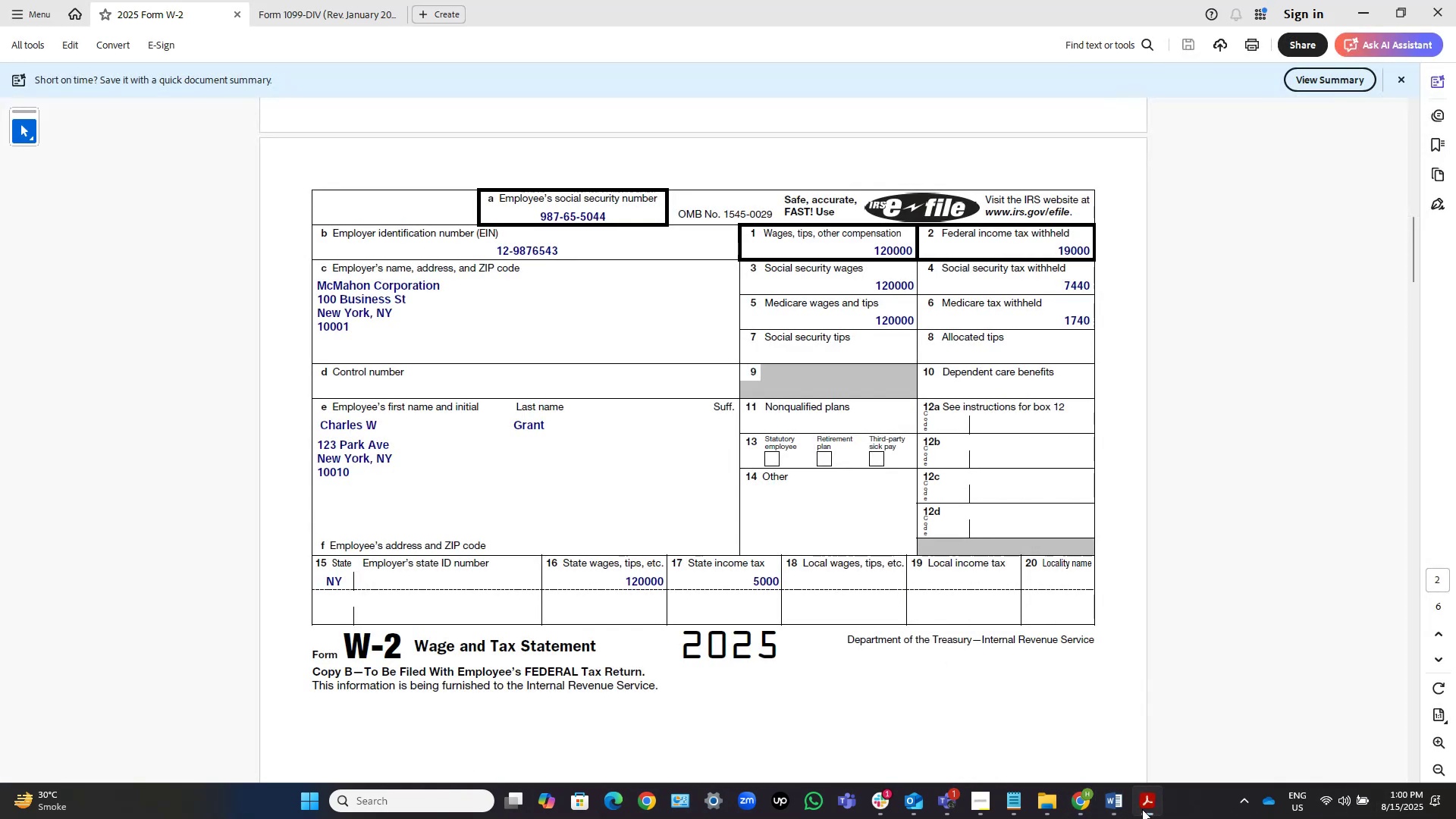 
left_click([1142, 809])
 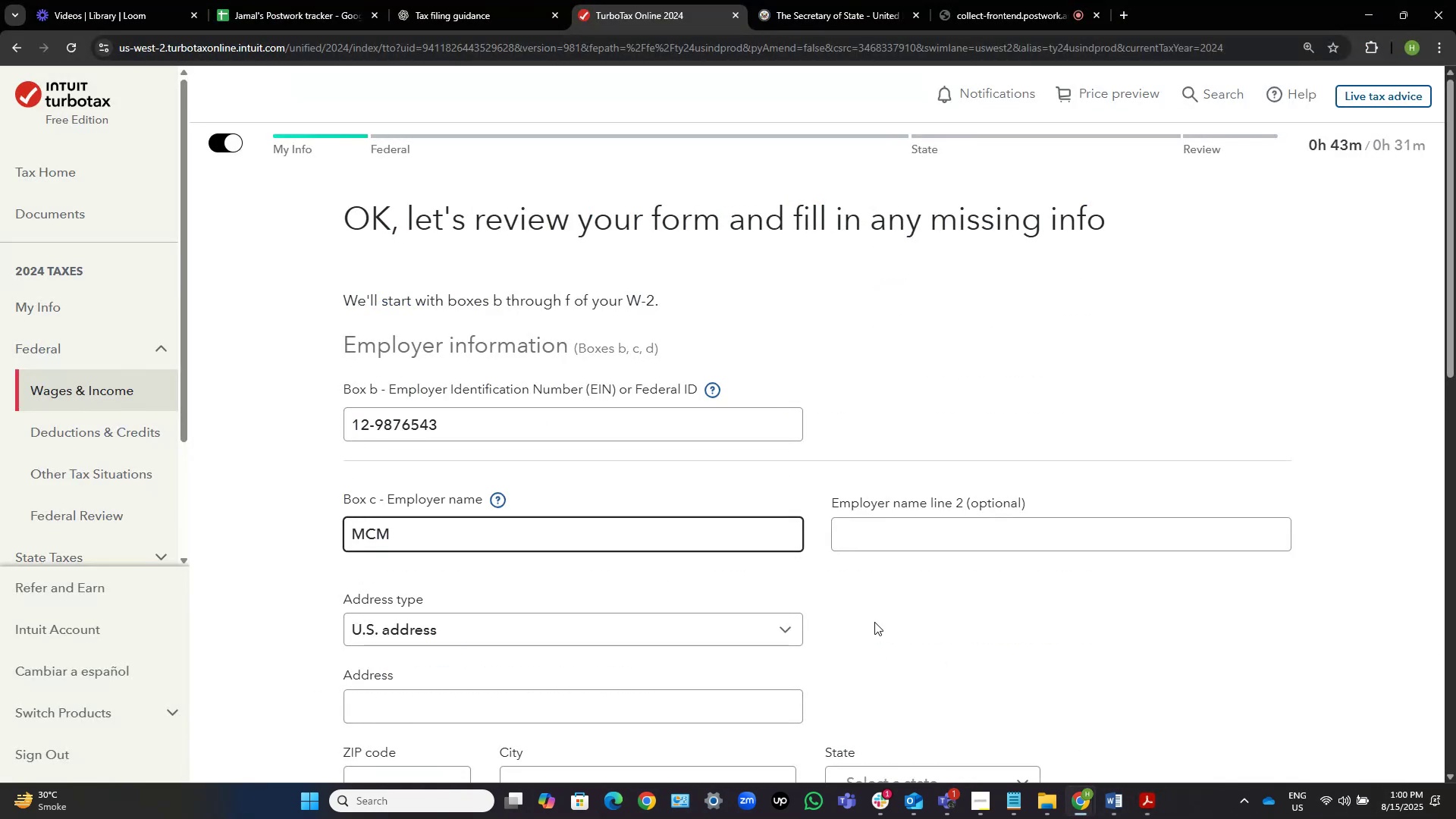 
key(ArrowRight)
 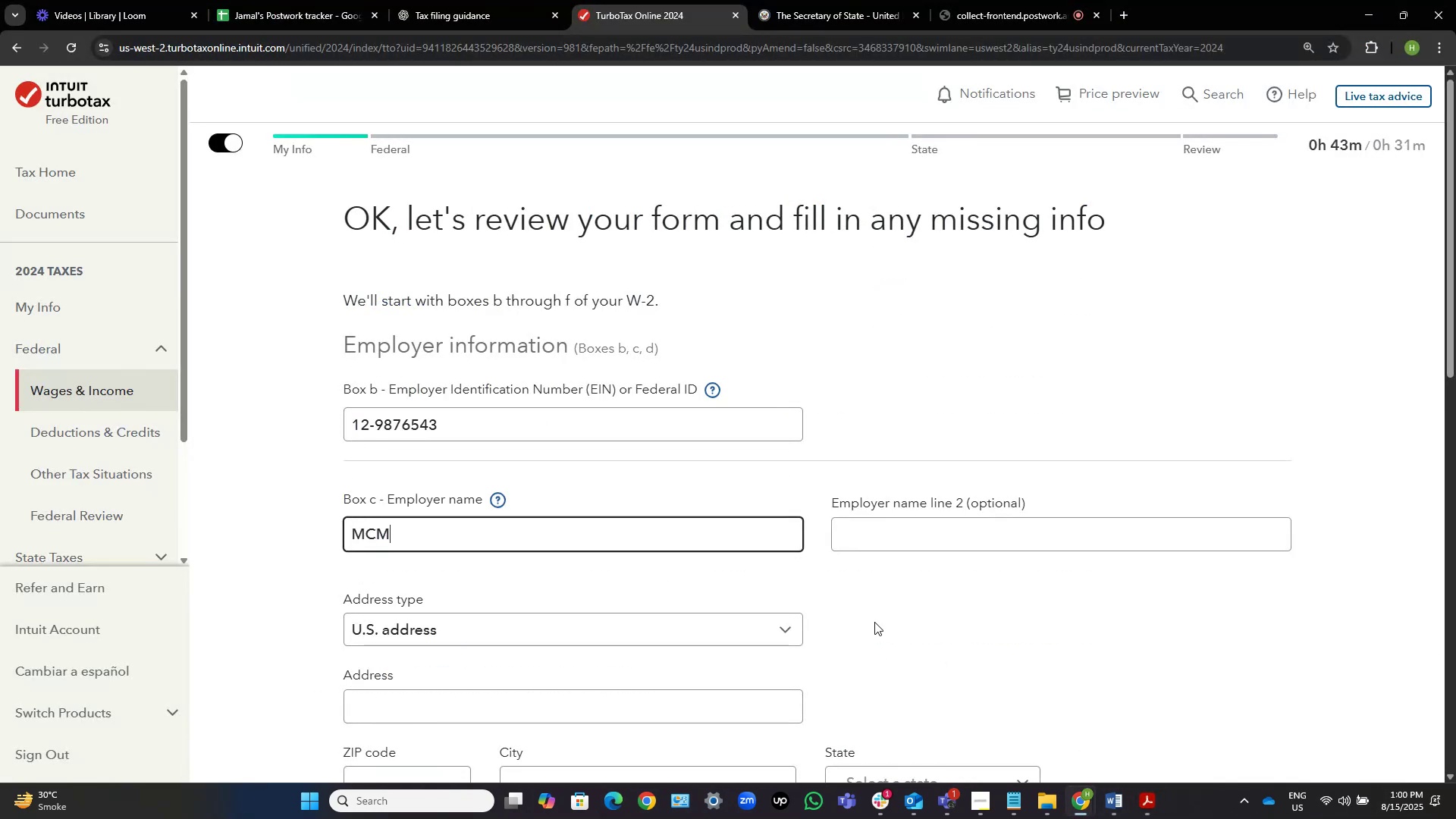 
type(ahon)
 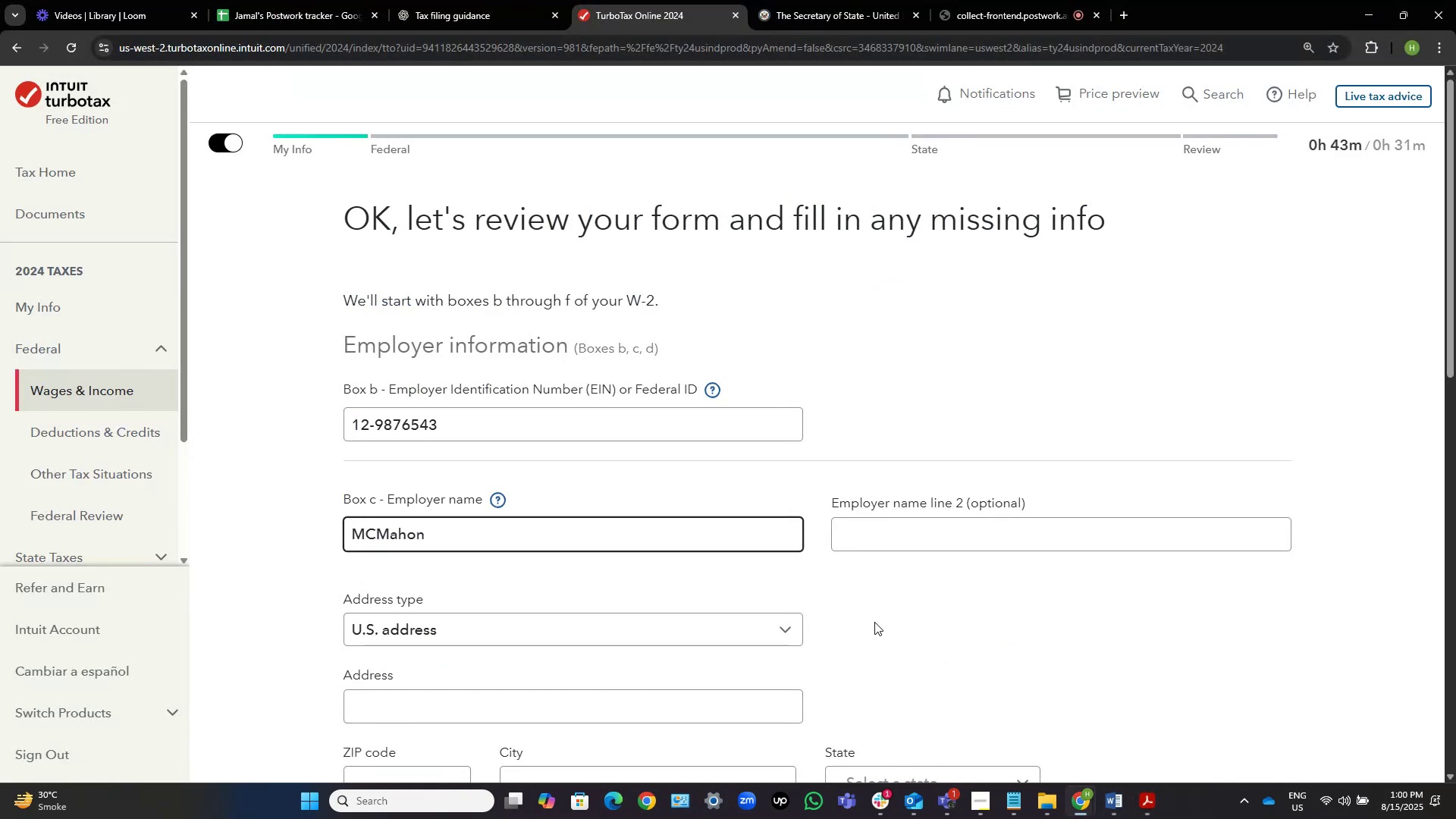 
key(Control+ArrowLeft)
 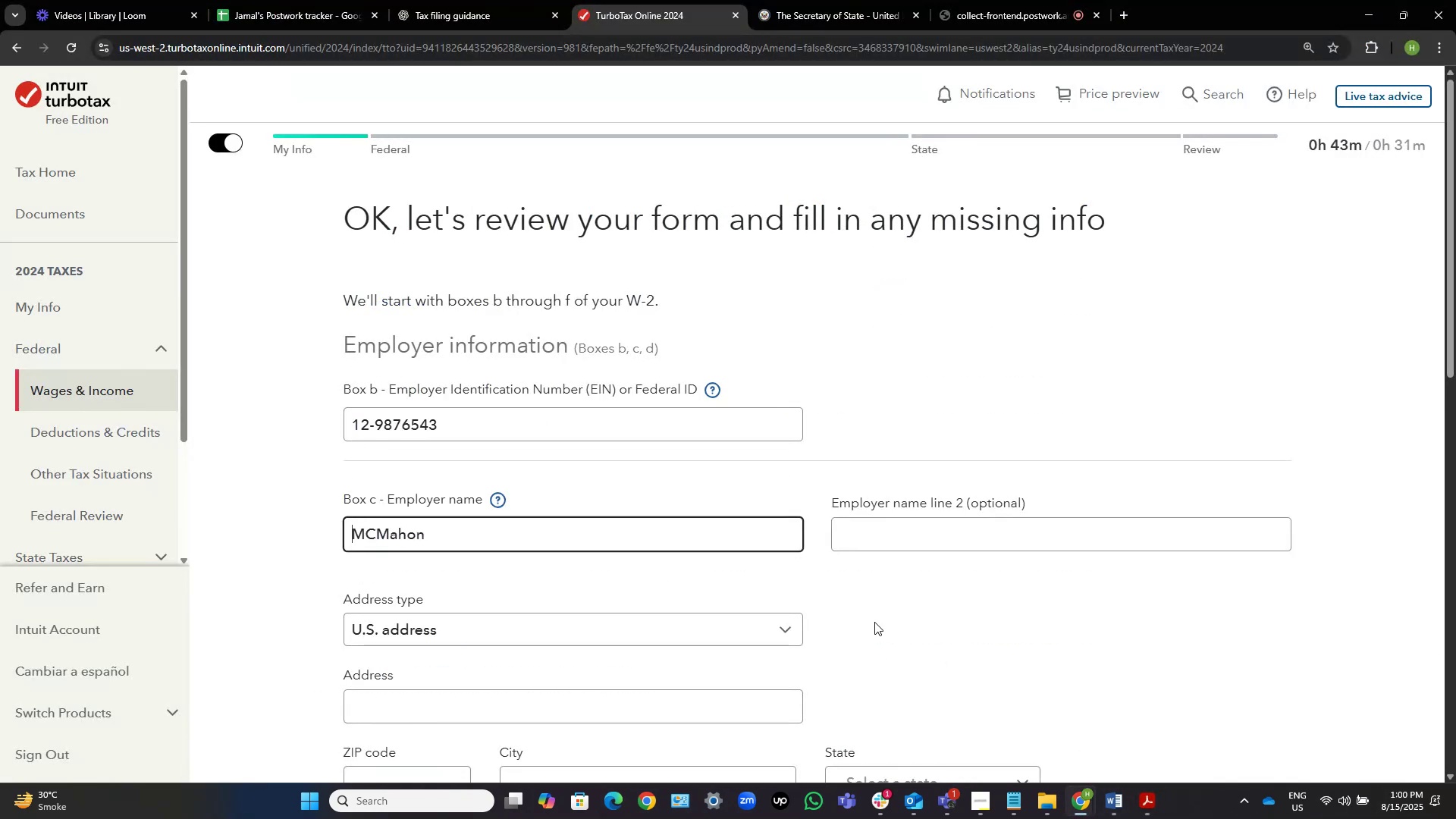 
key(ArrowRight)
 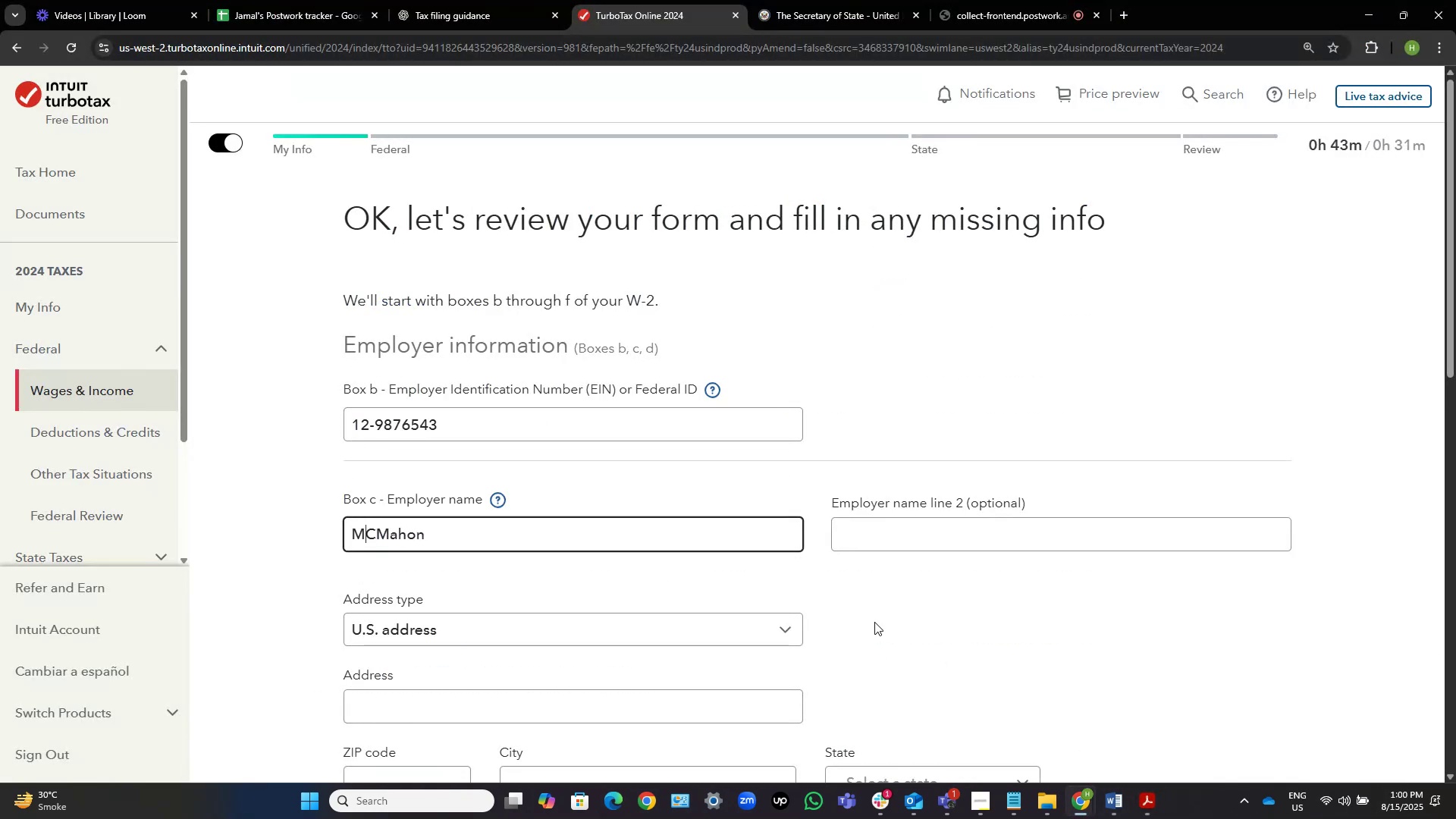 
key(ArrowRight)
 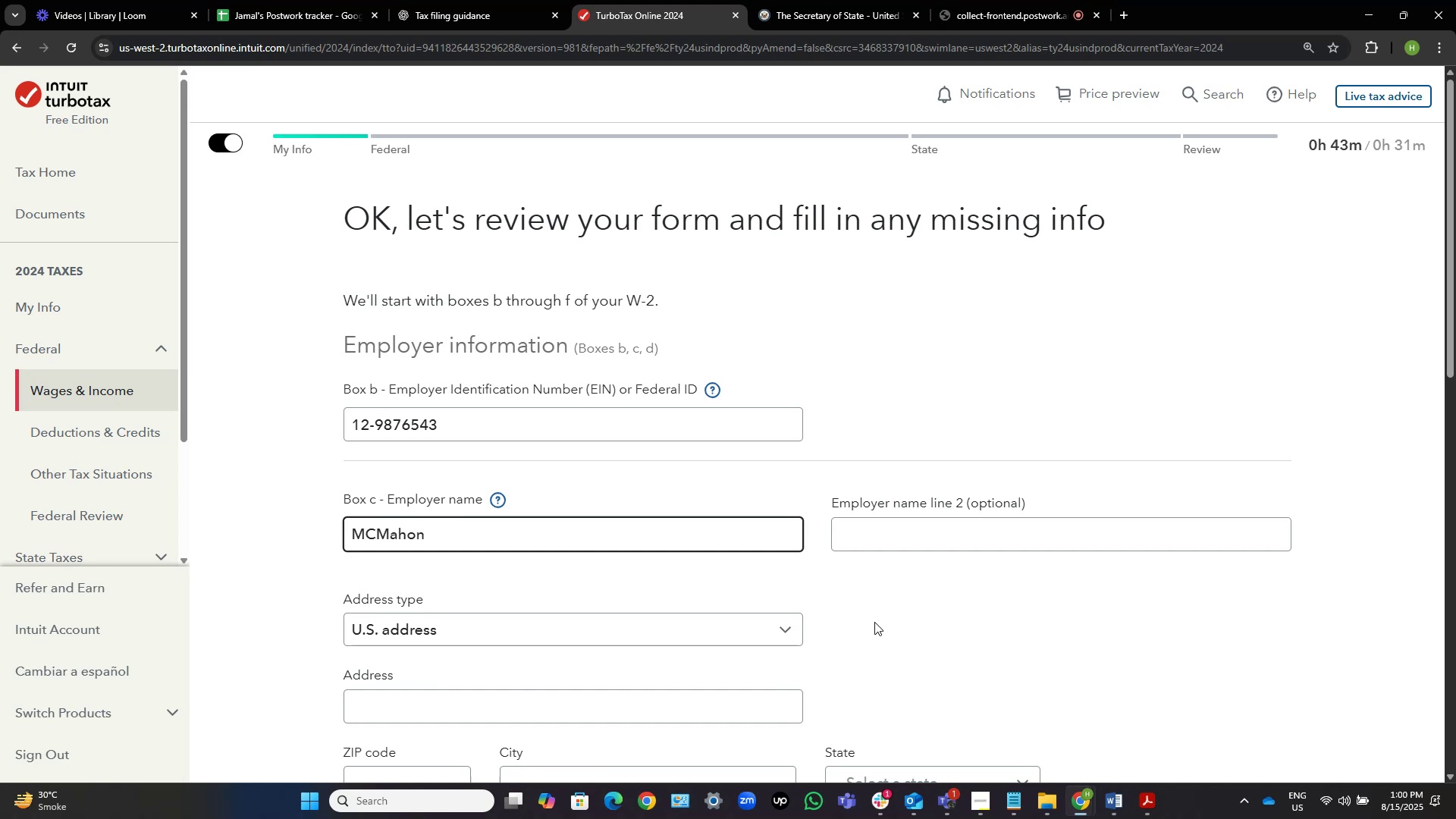 
key(Backspace)
 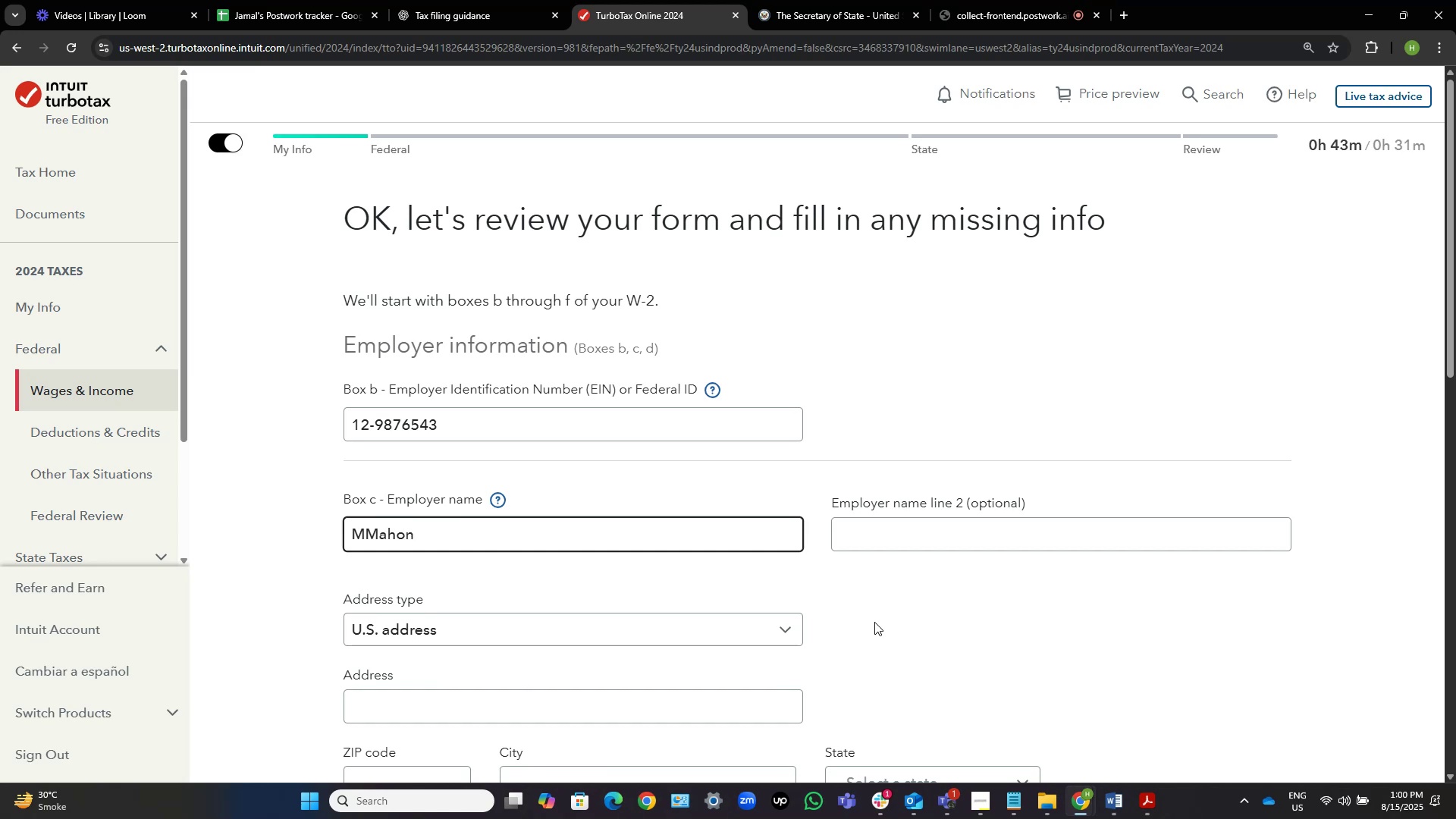 
key(C)
 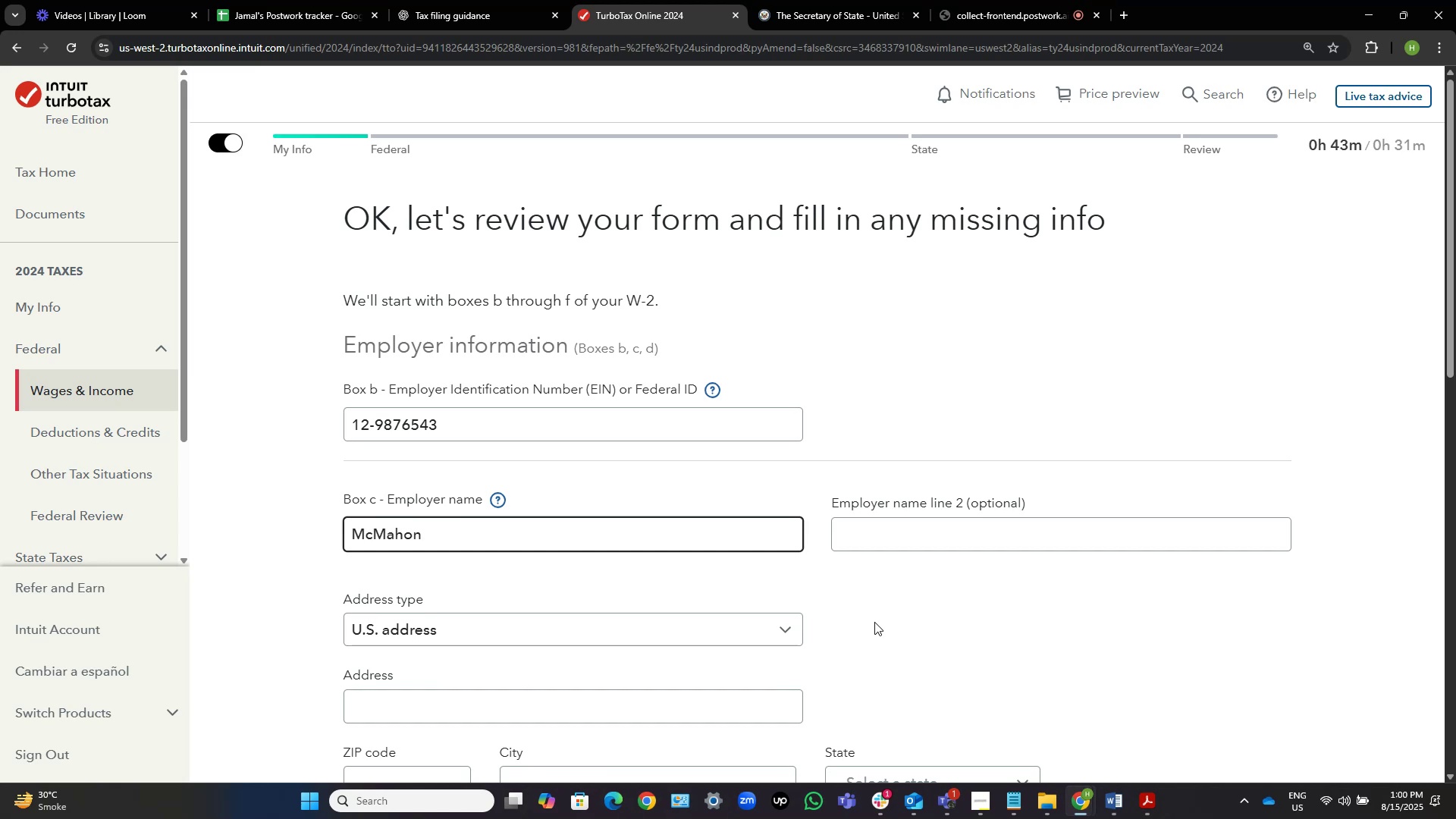 
key(End)
 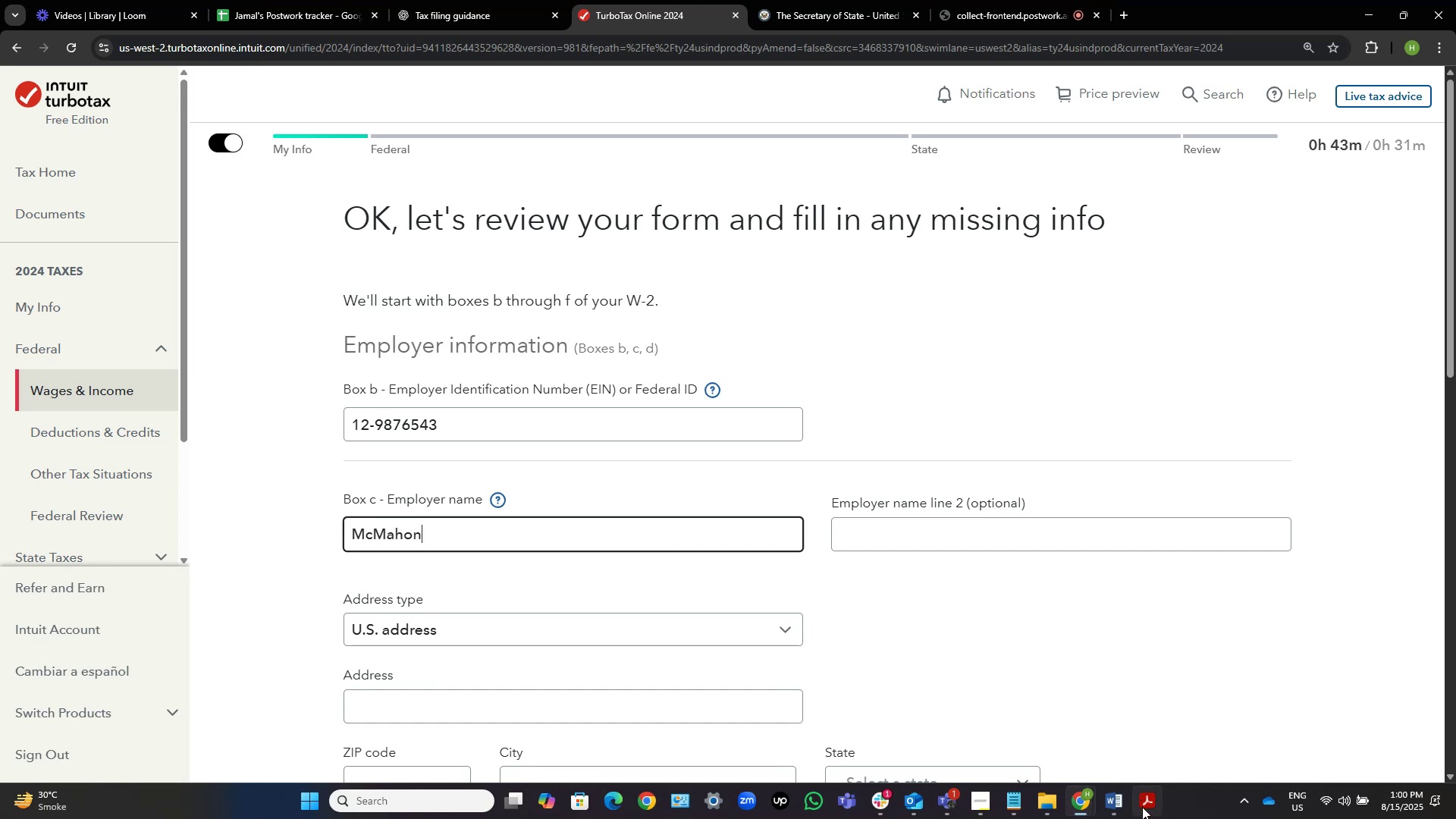 
left_click([1142, 807])
 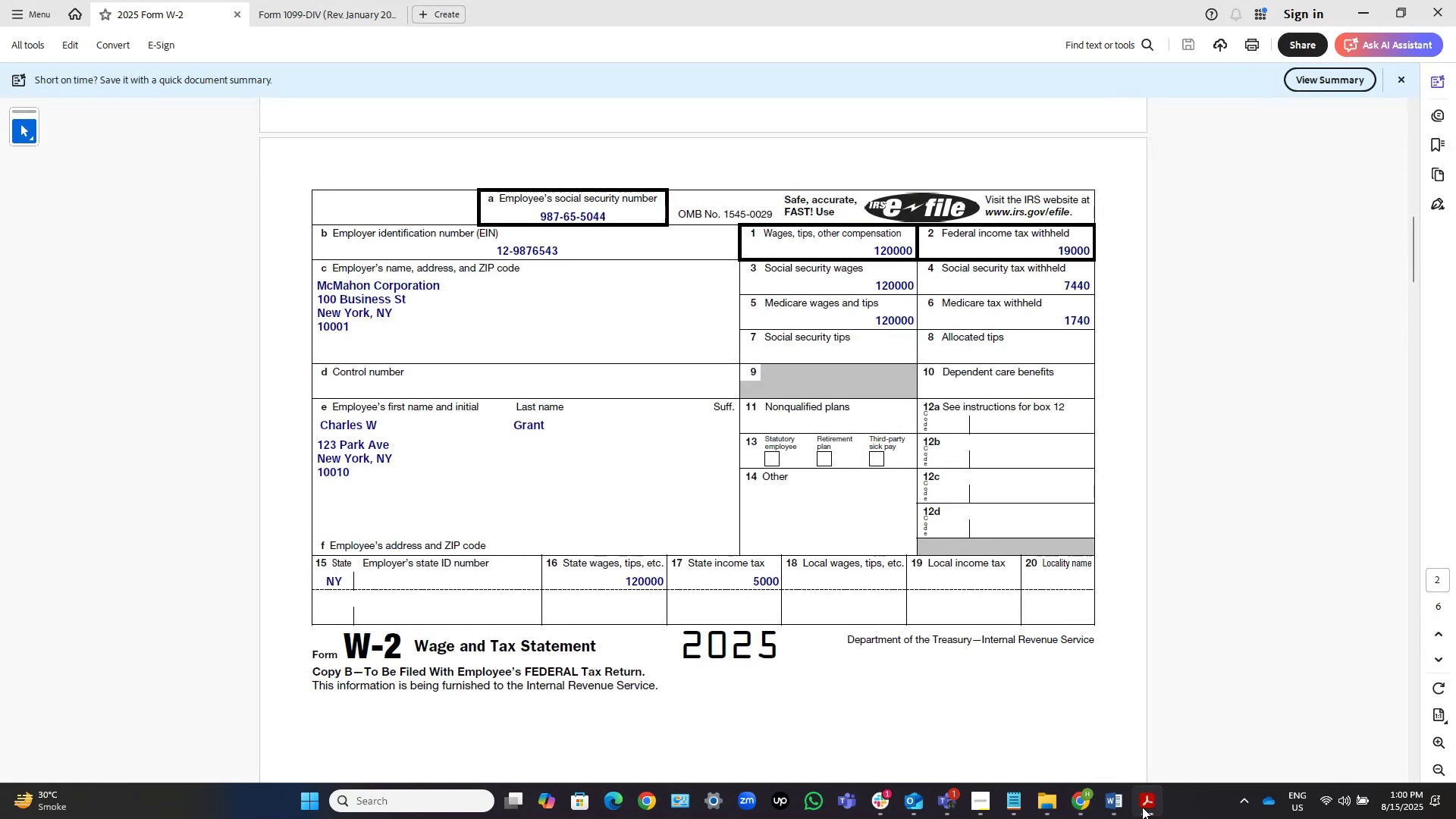 
left_click([1142, 807])
 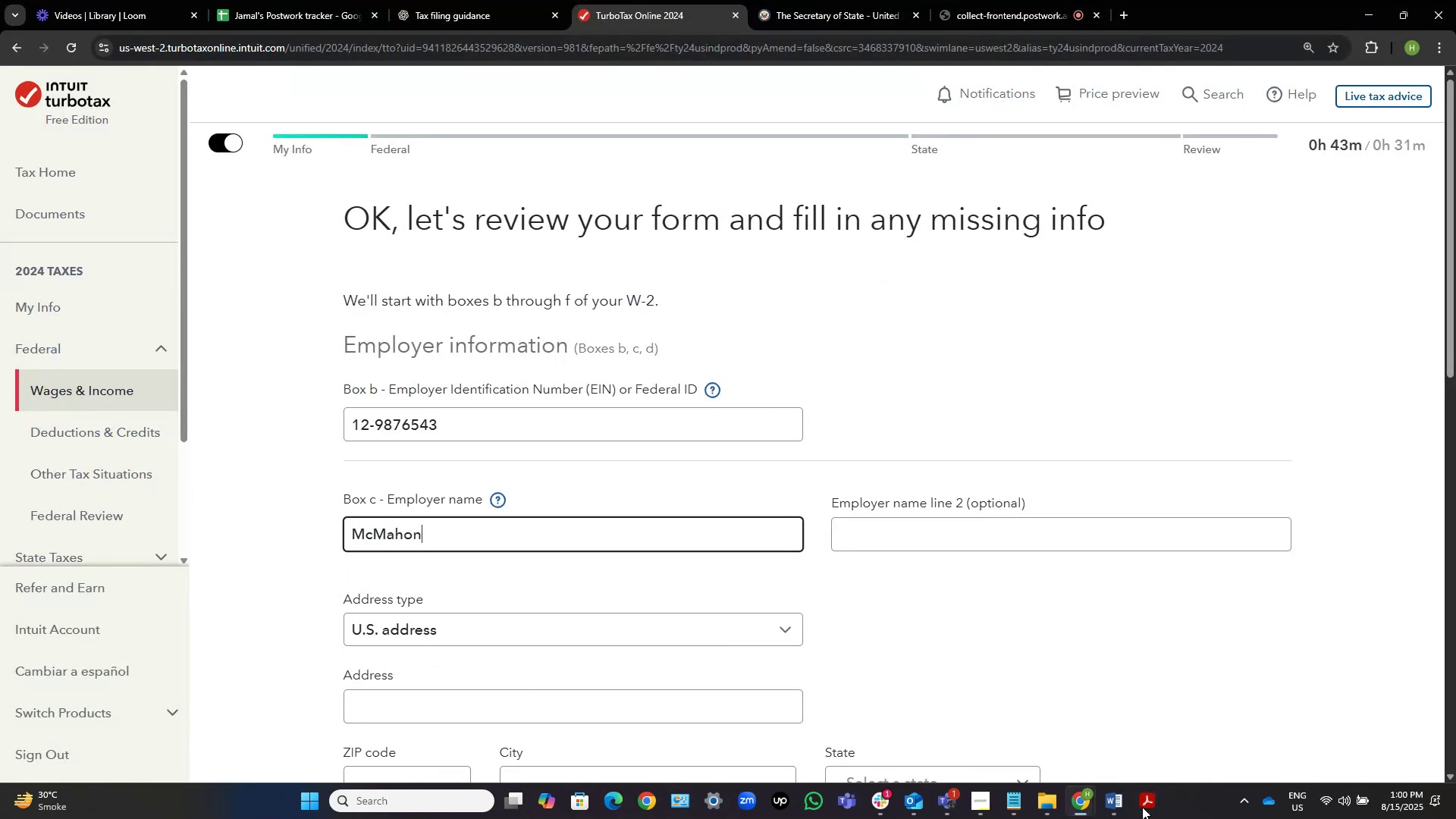 
left_click([1142, 807])
 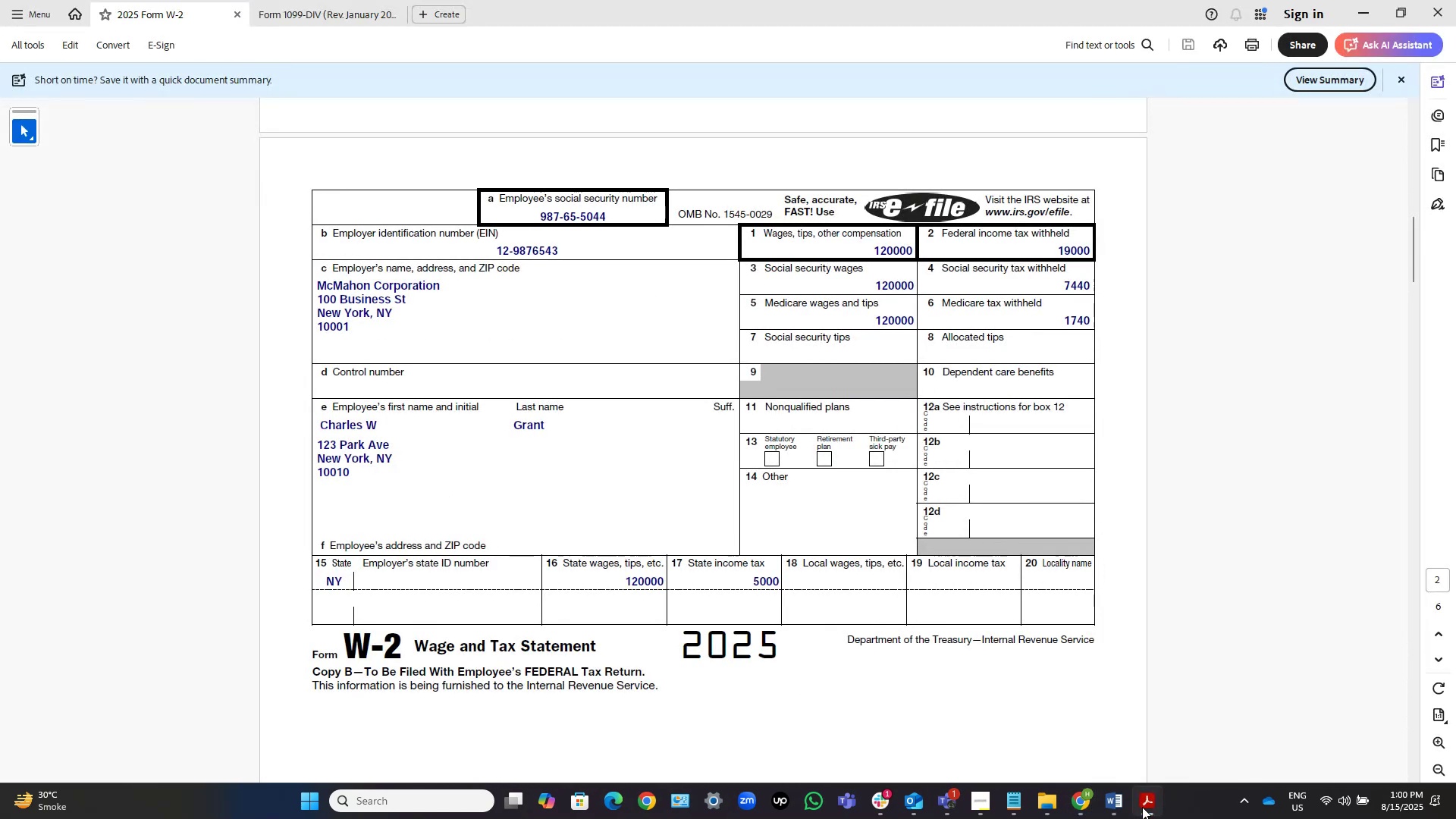 
left_click([1142, 807])
 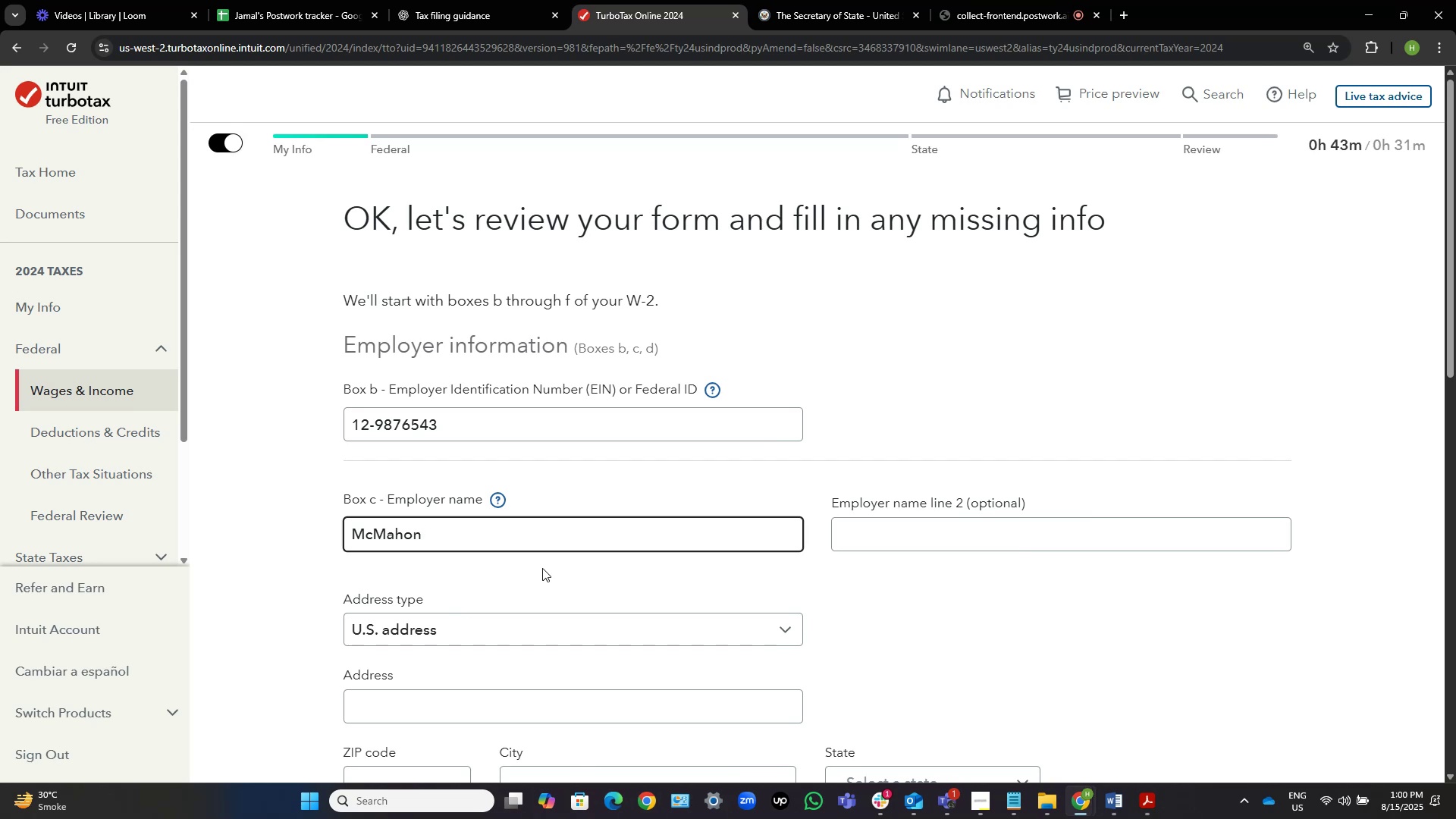 
key(ArrowLeft)
 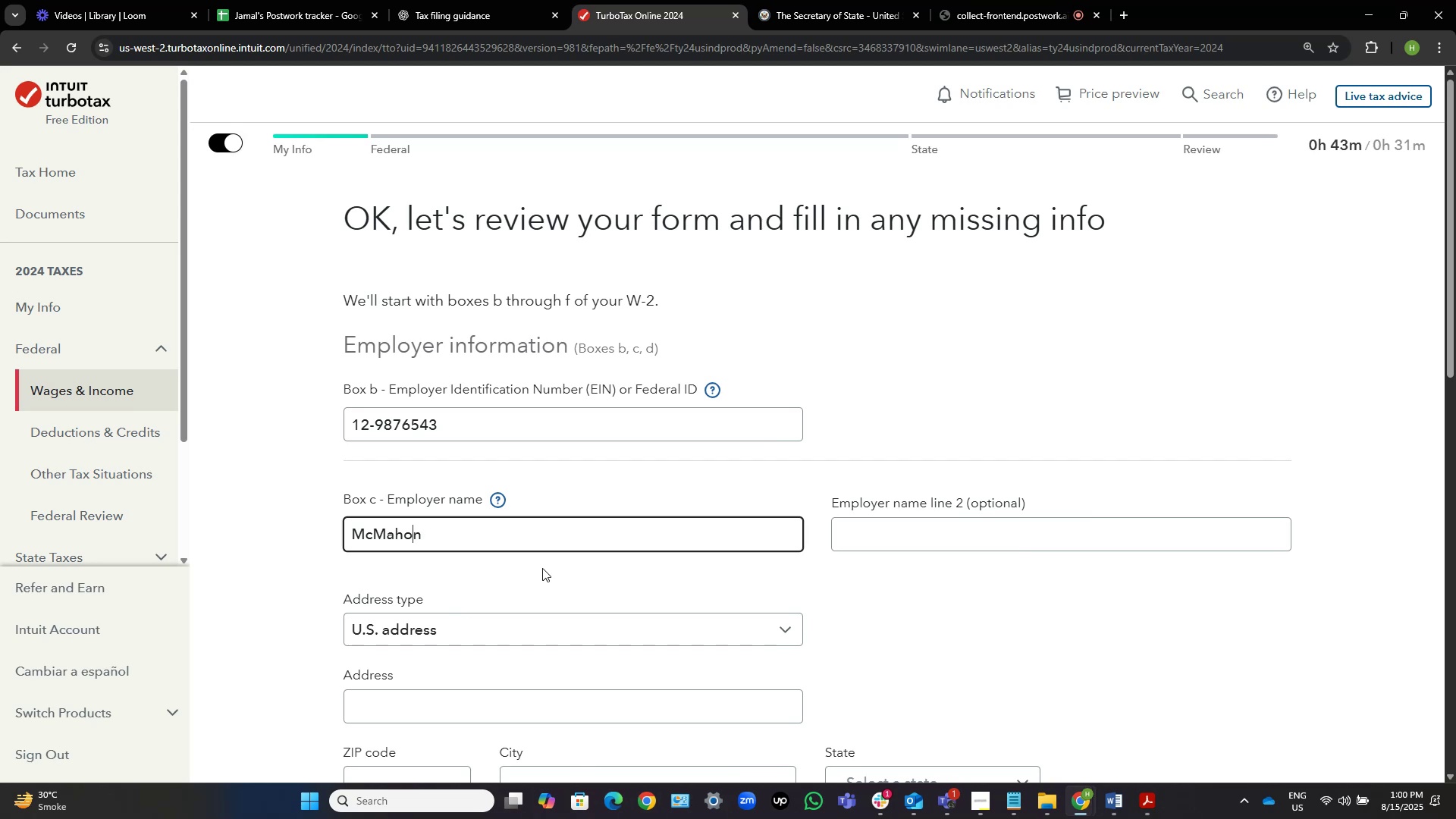 
key(ArrowRight)
 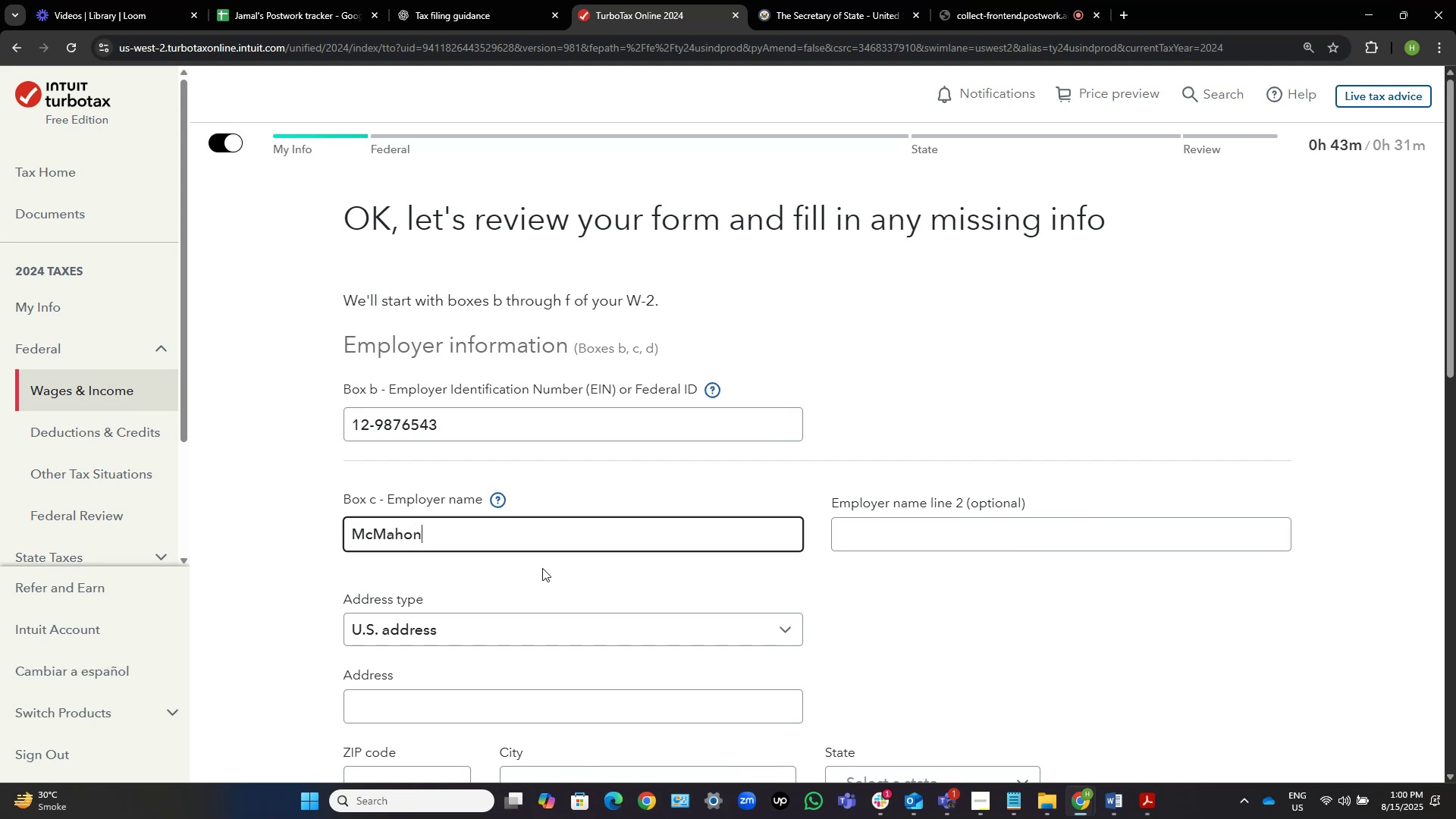 
key(ArrowRight)
 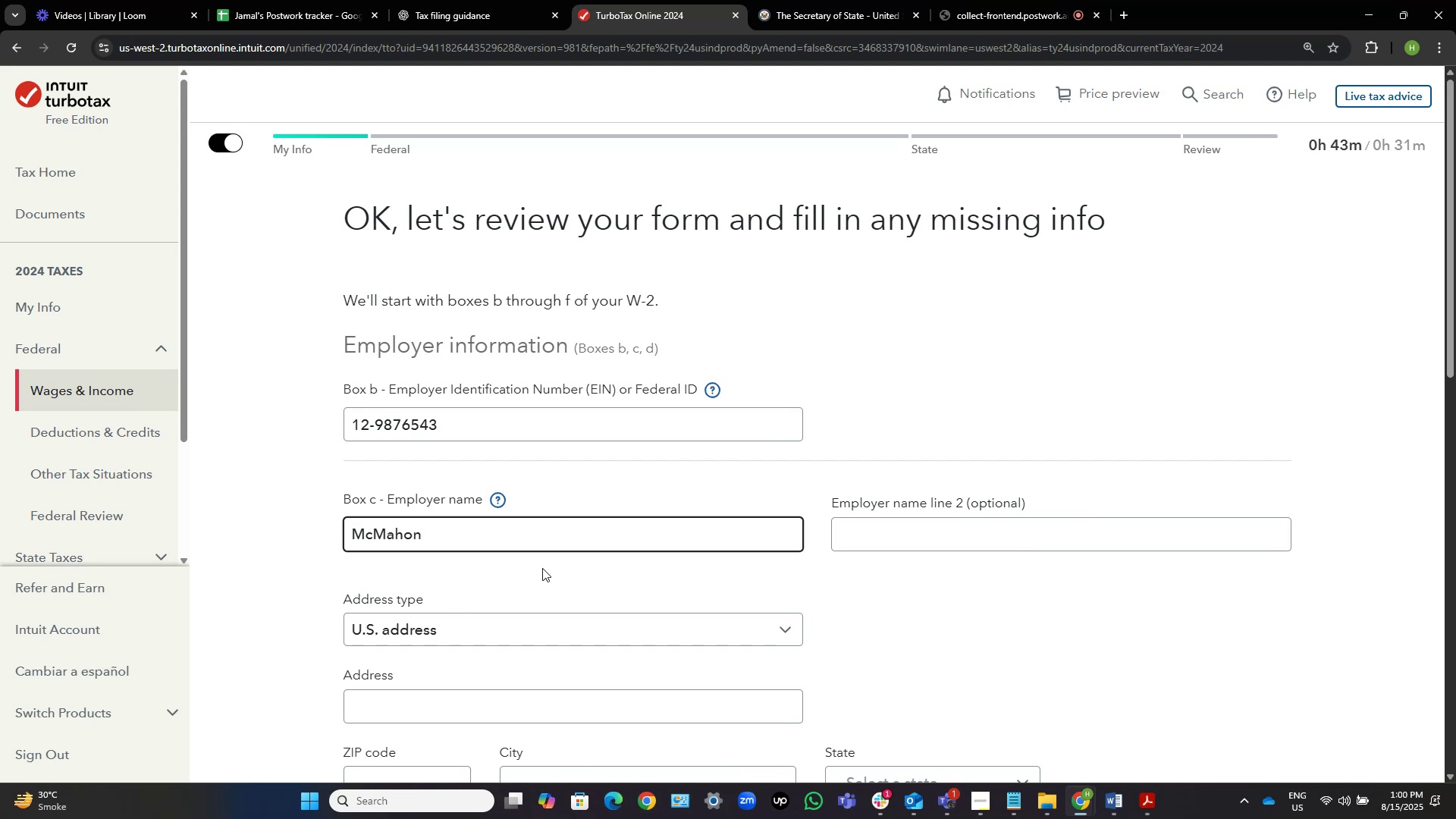 
type( Corportion)
 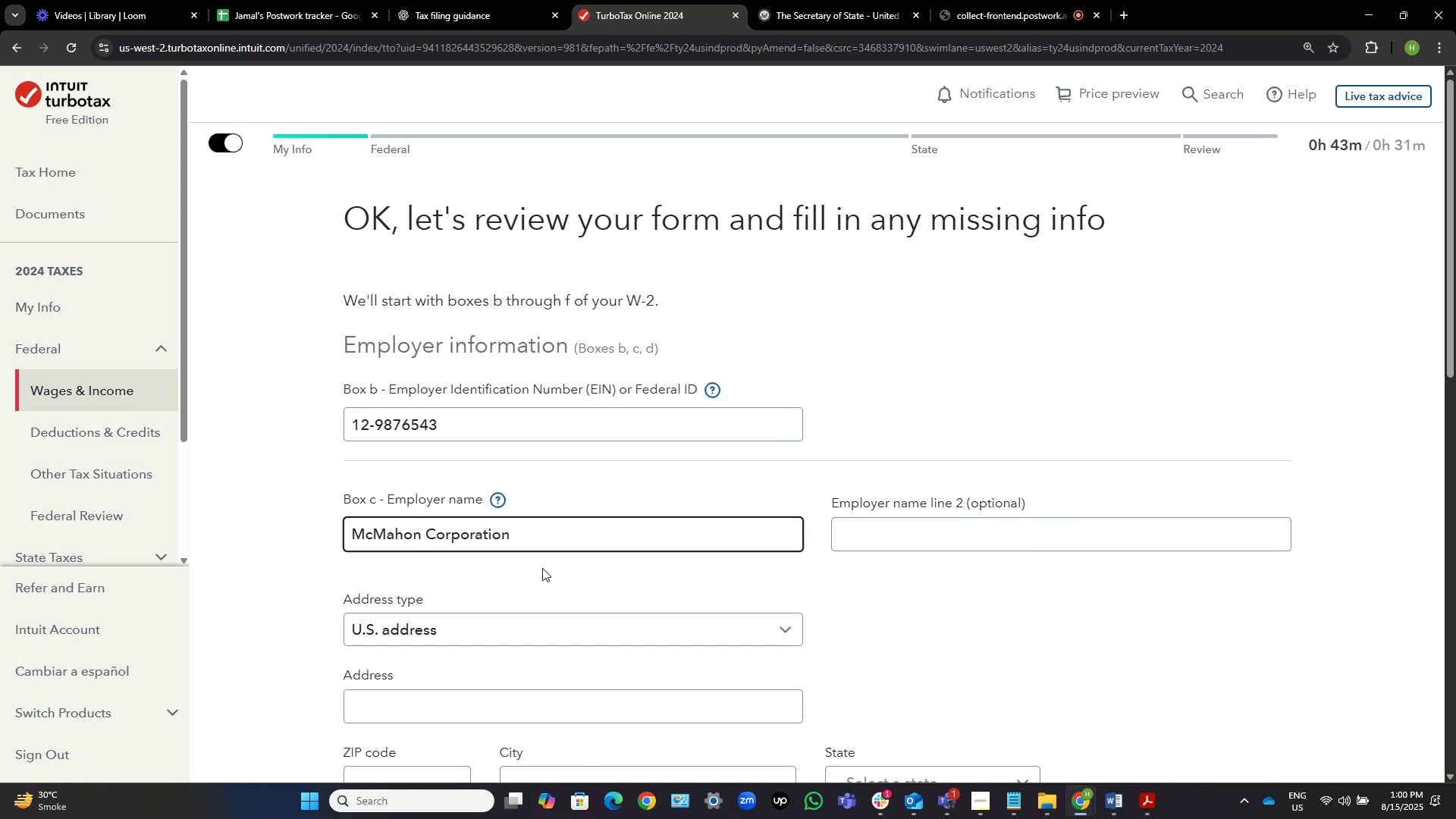 
 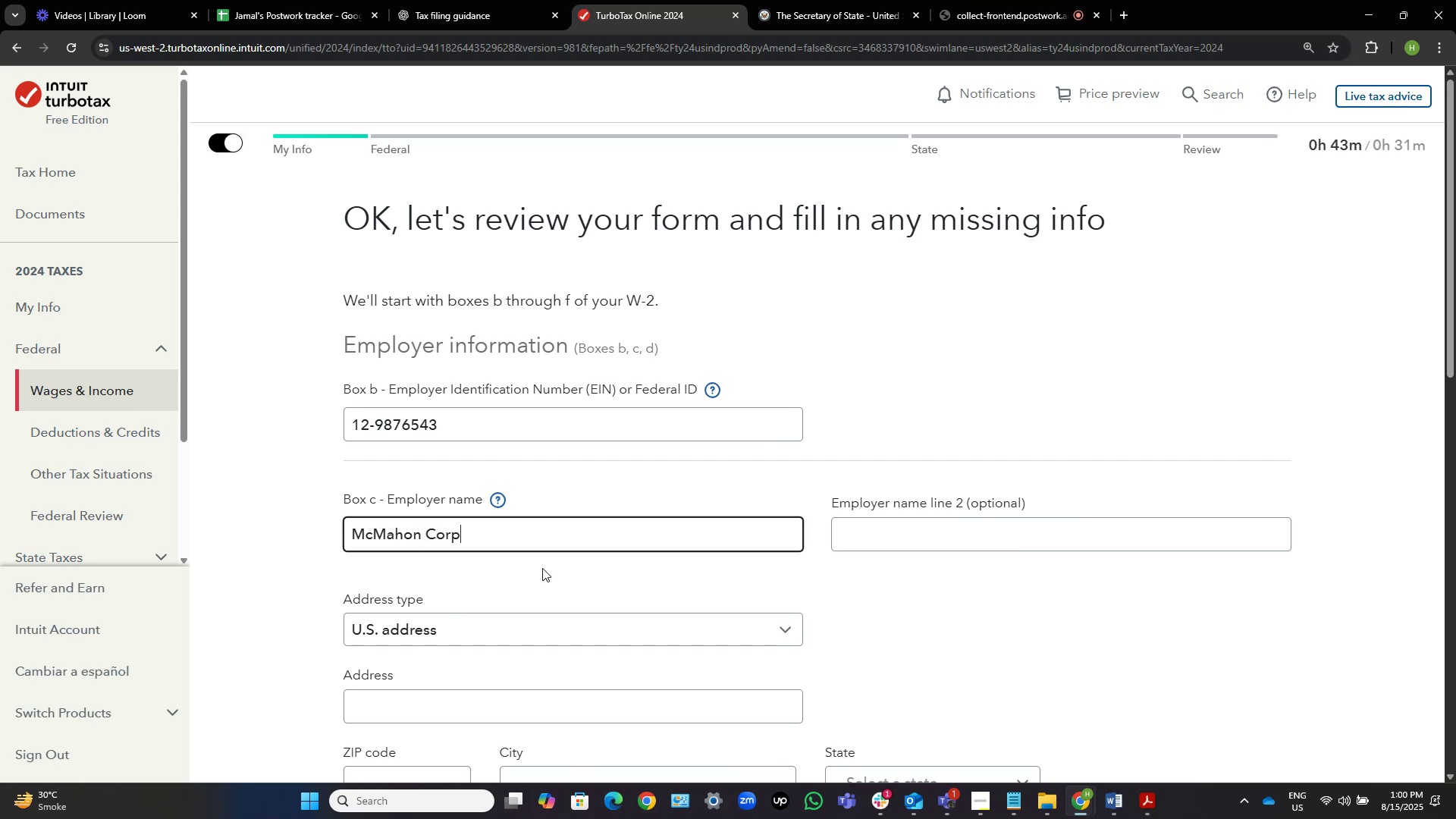 
hold_key(key=A, duration=0.32)
 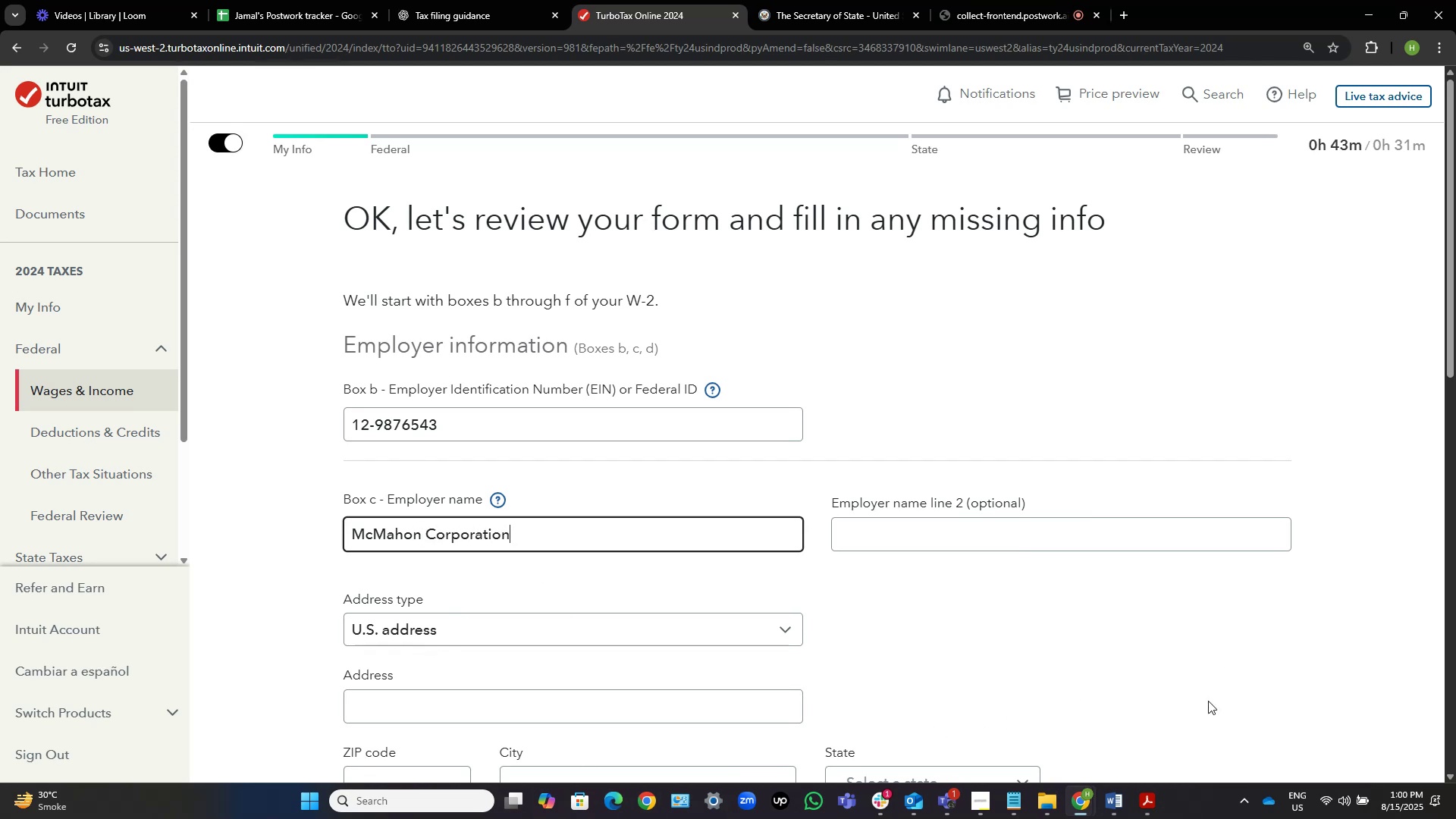 
left_click([1154, 808])
 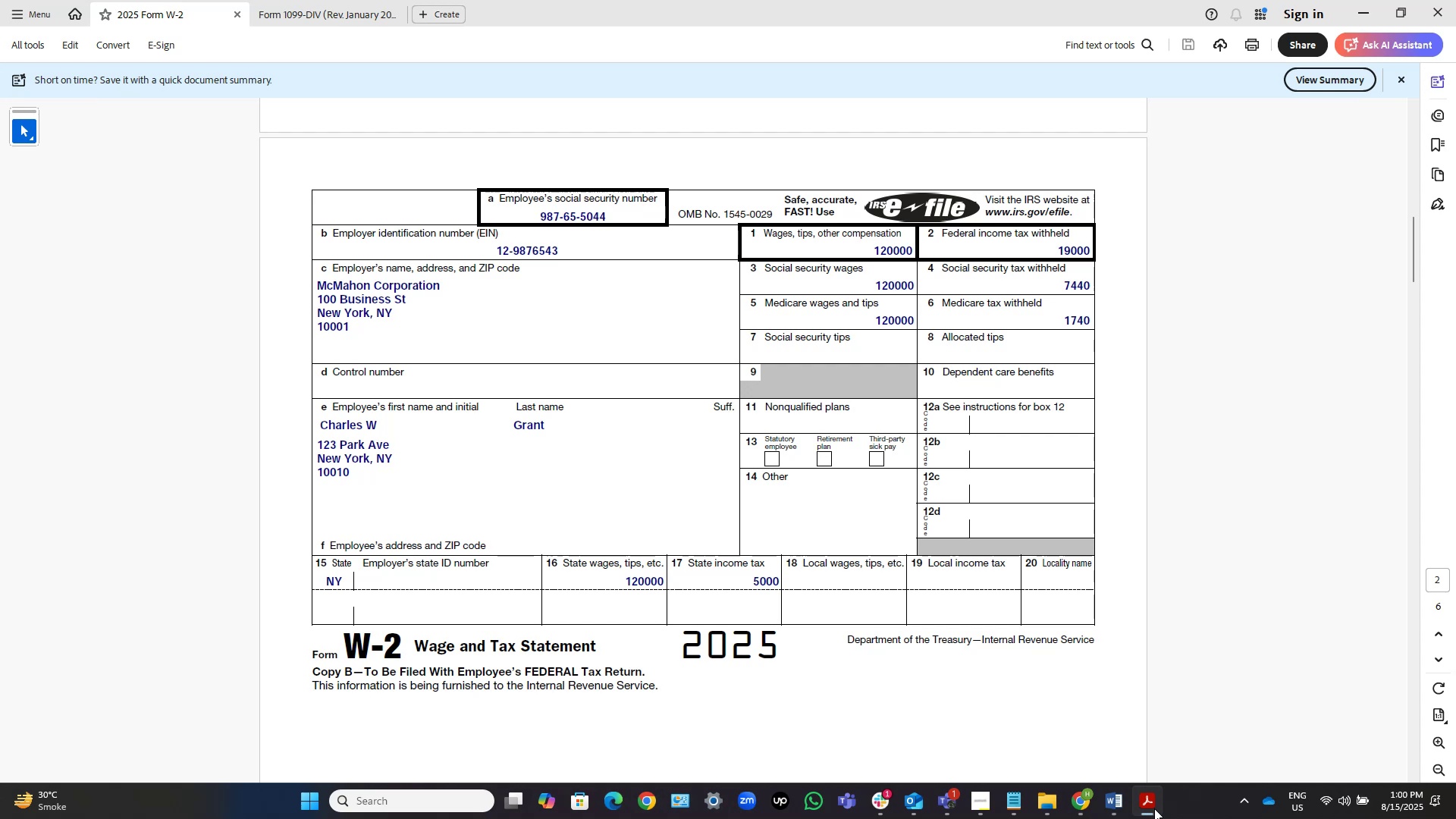 
left_click([1154, 808])
 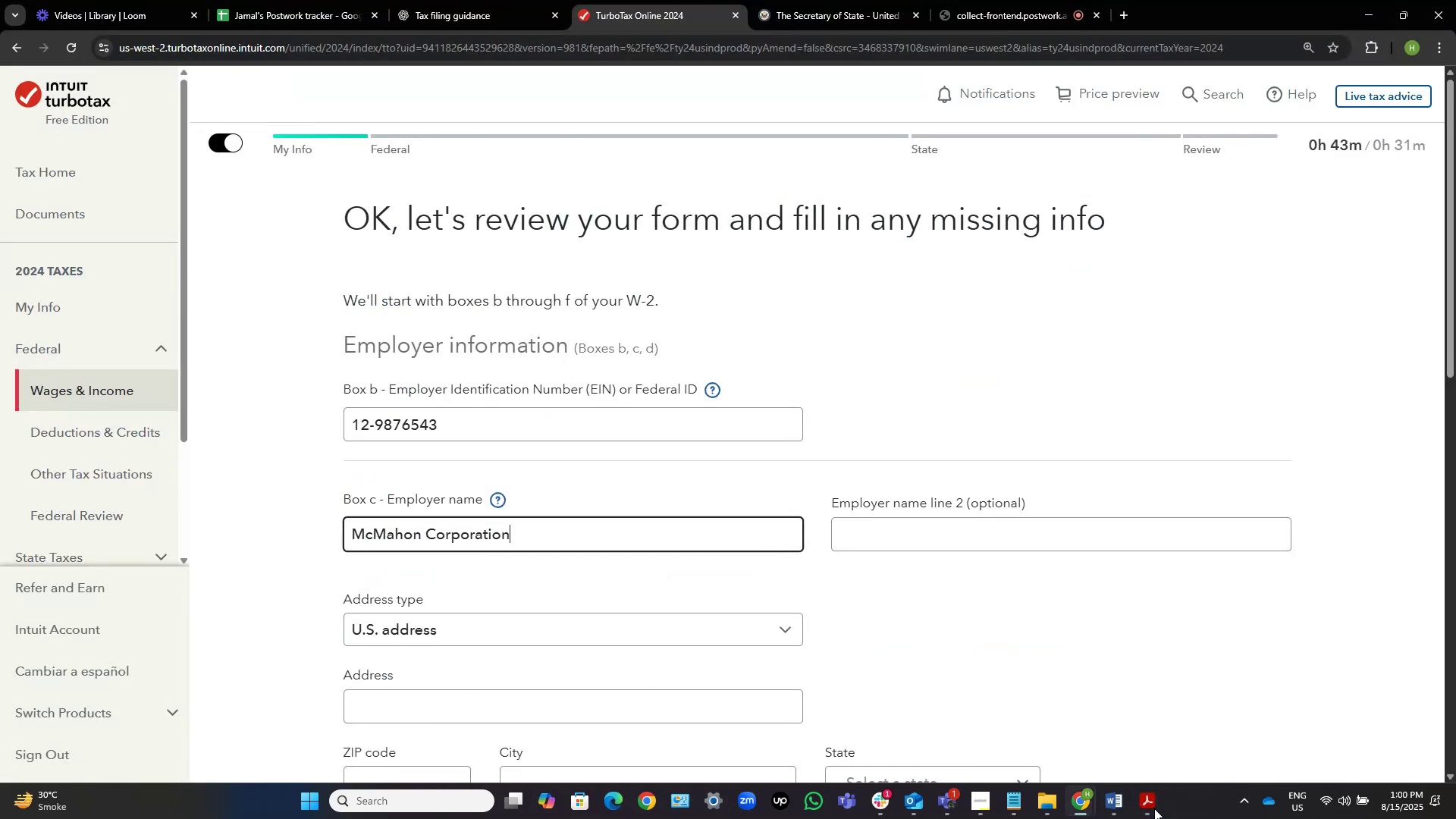 
left_click([1154, 808])
 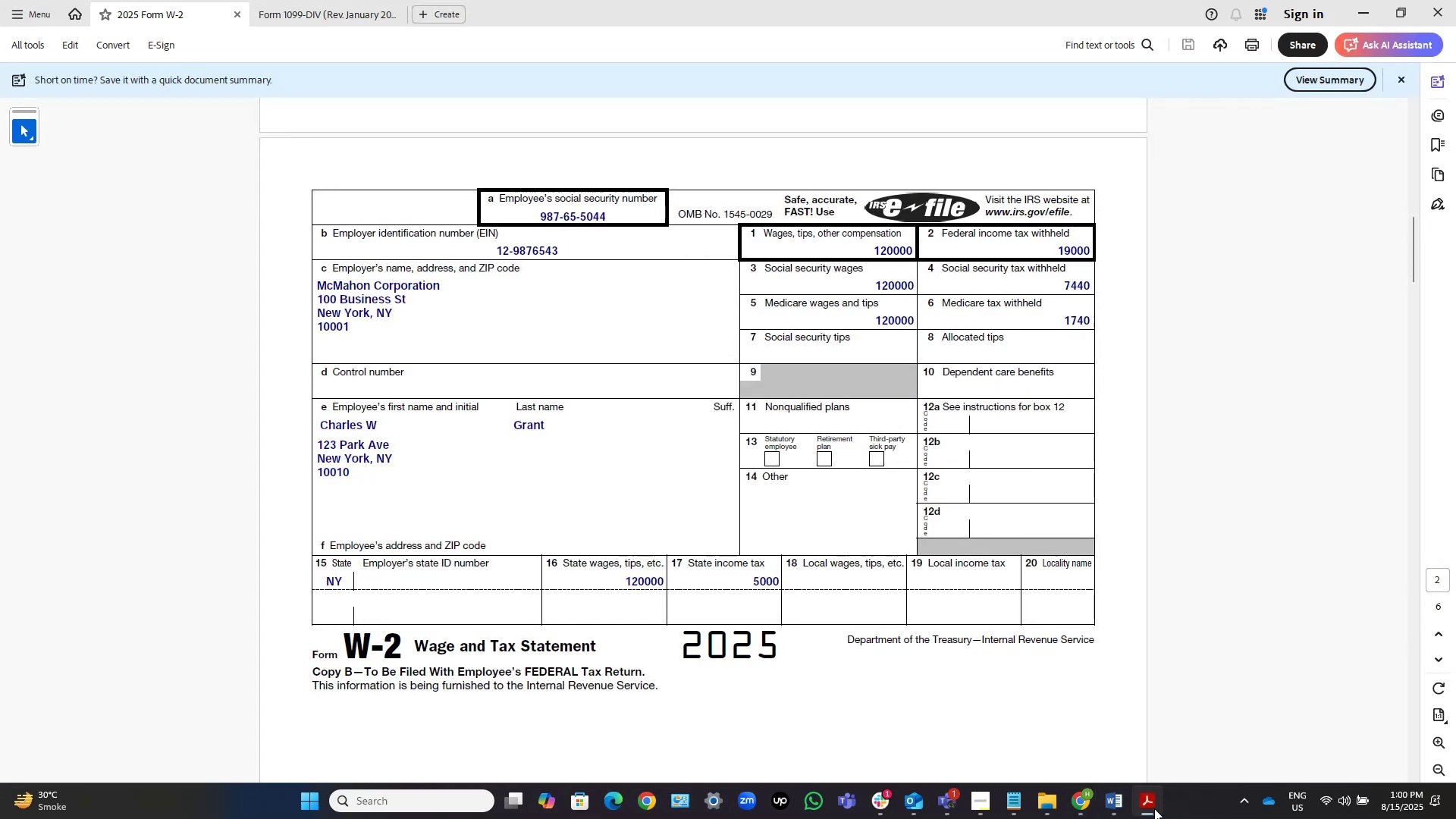 
left_click([1154, 808])
 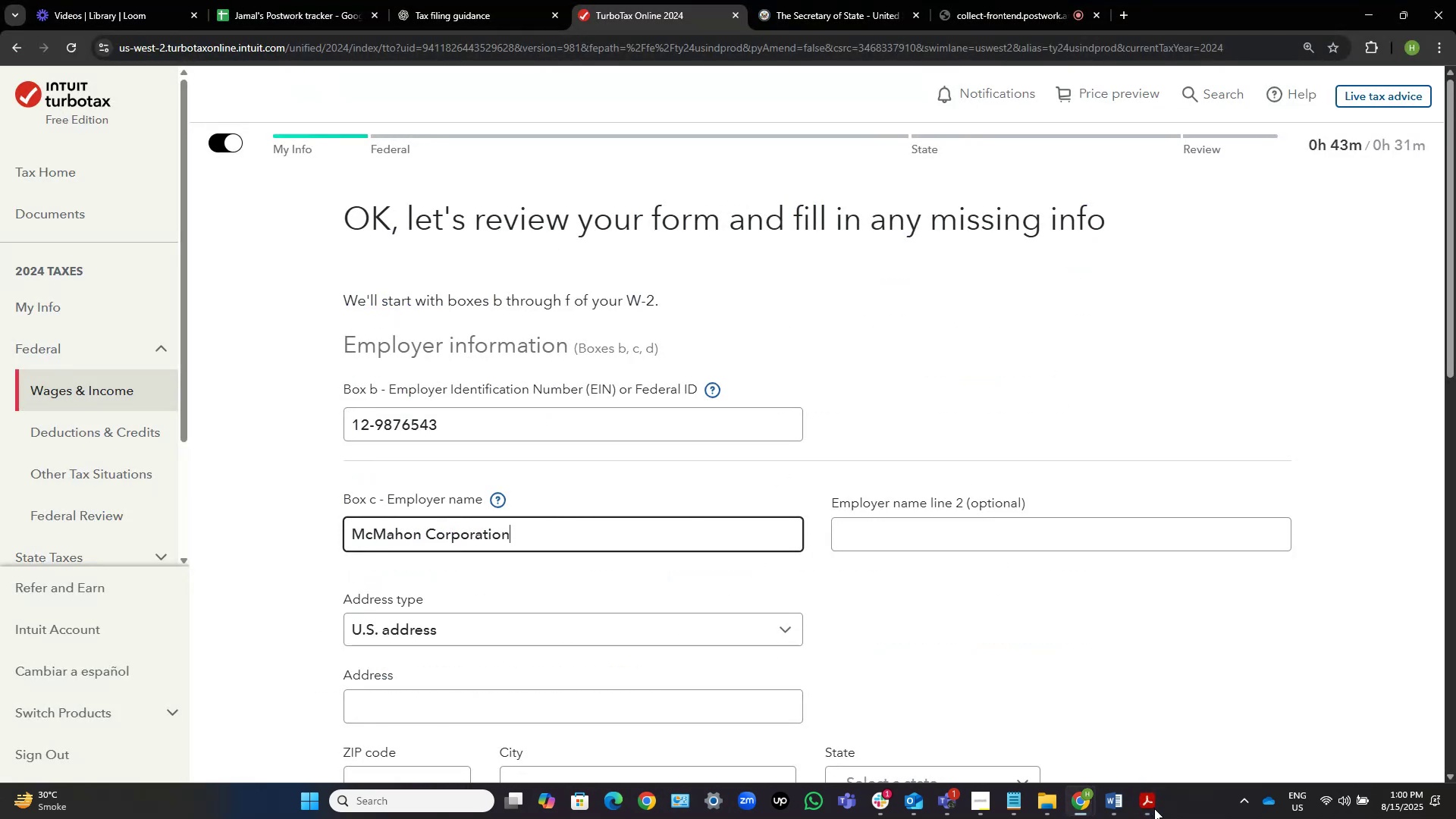 
left_click([1154, 808])
 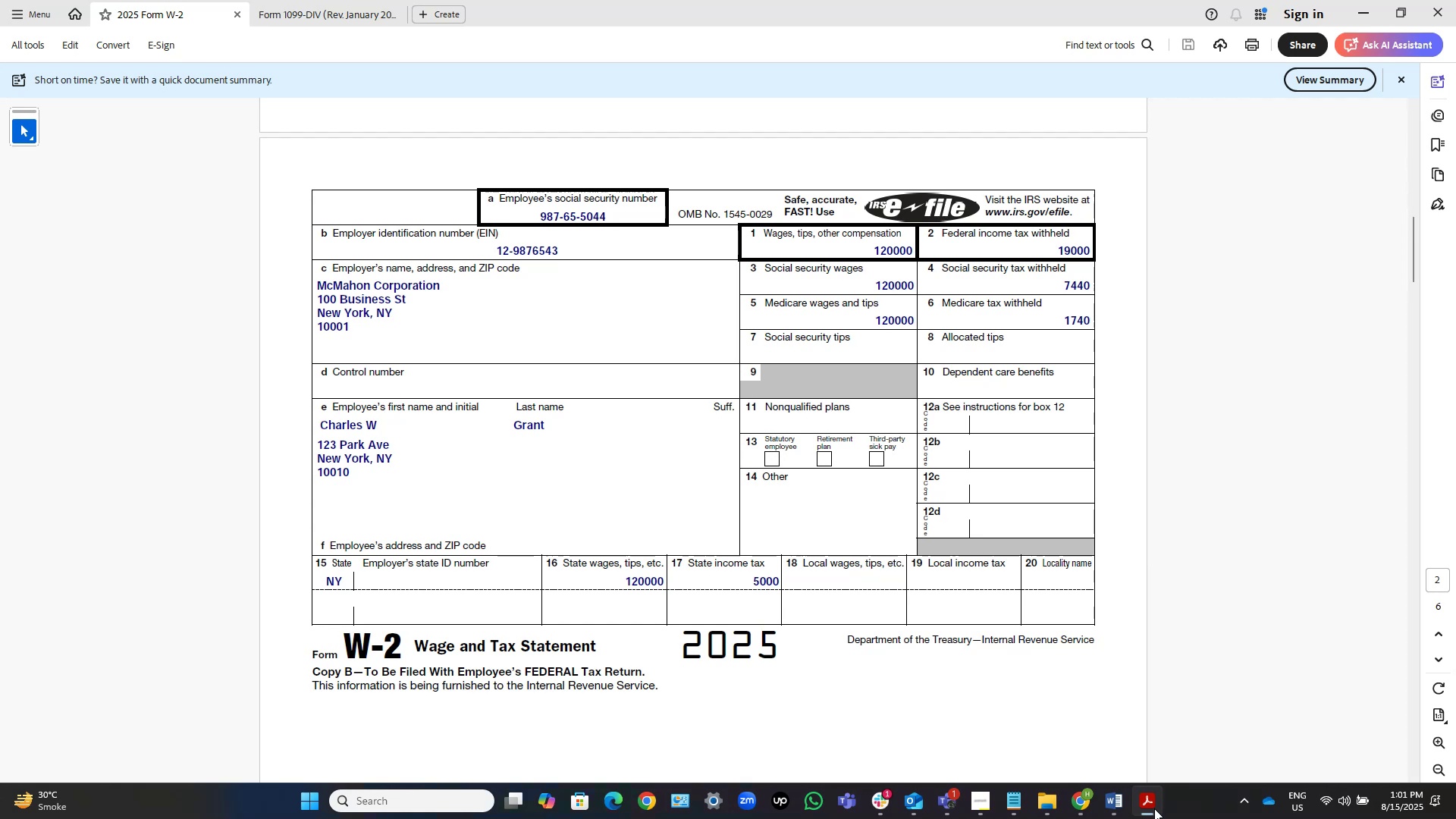 
wait(6.06)
 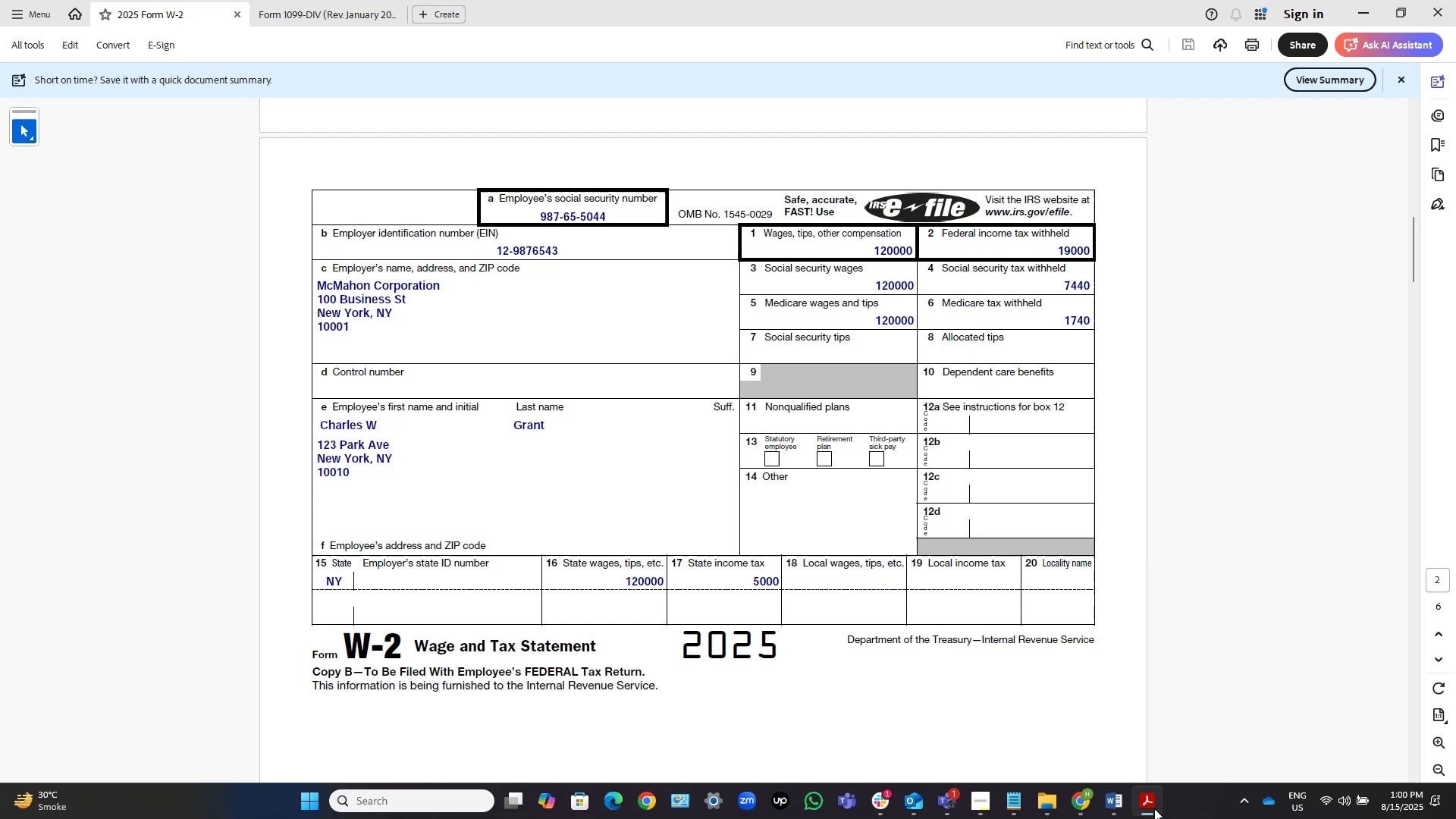 
left_click([1154, 808])
 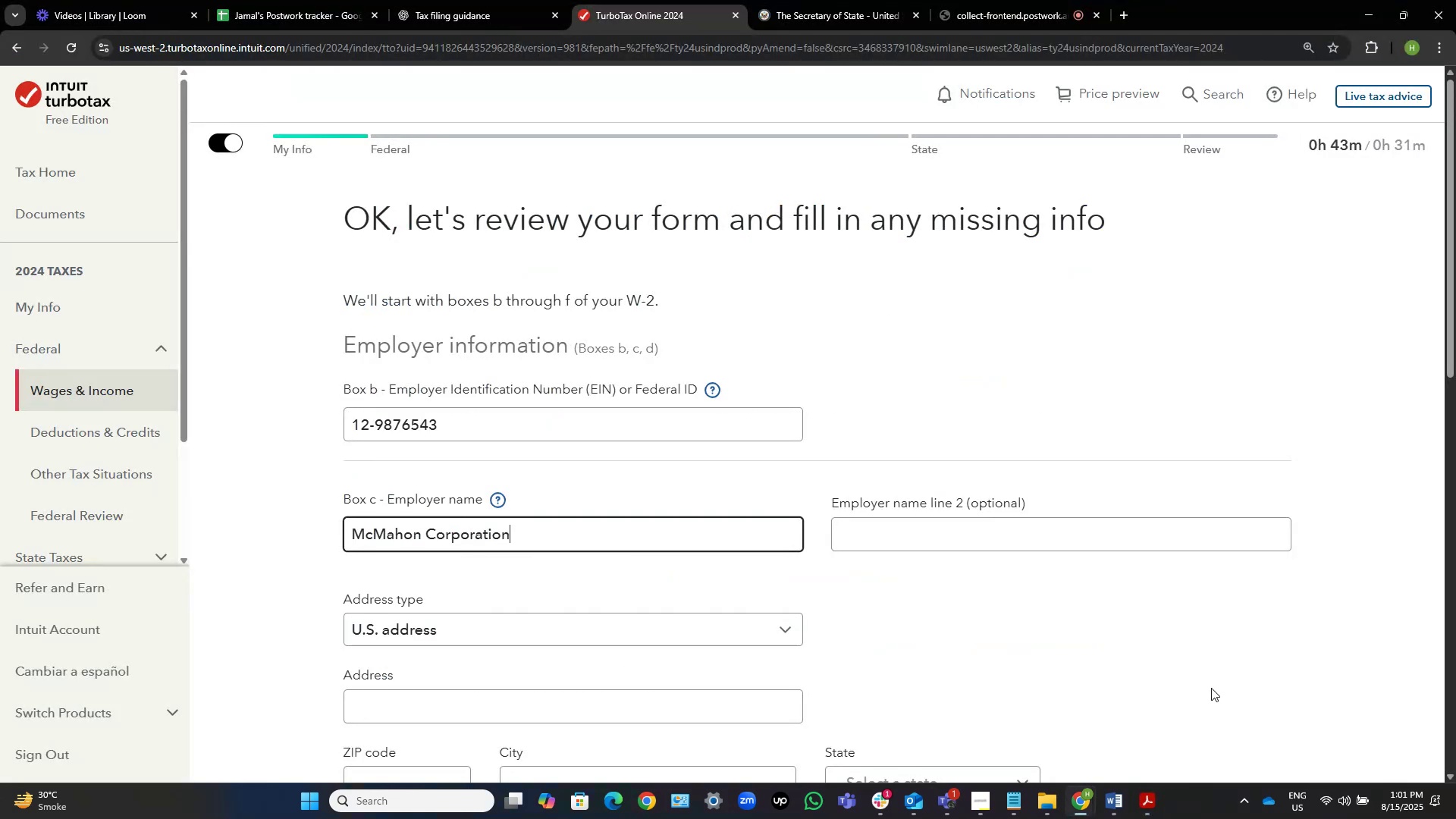 
scroll: coordinate [906, 565], scroll_direction: down, amount: 3.0
 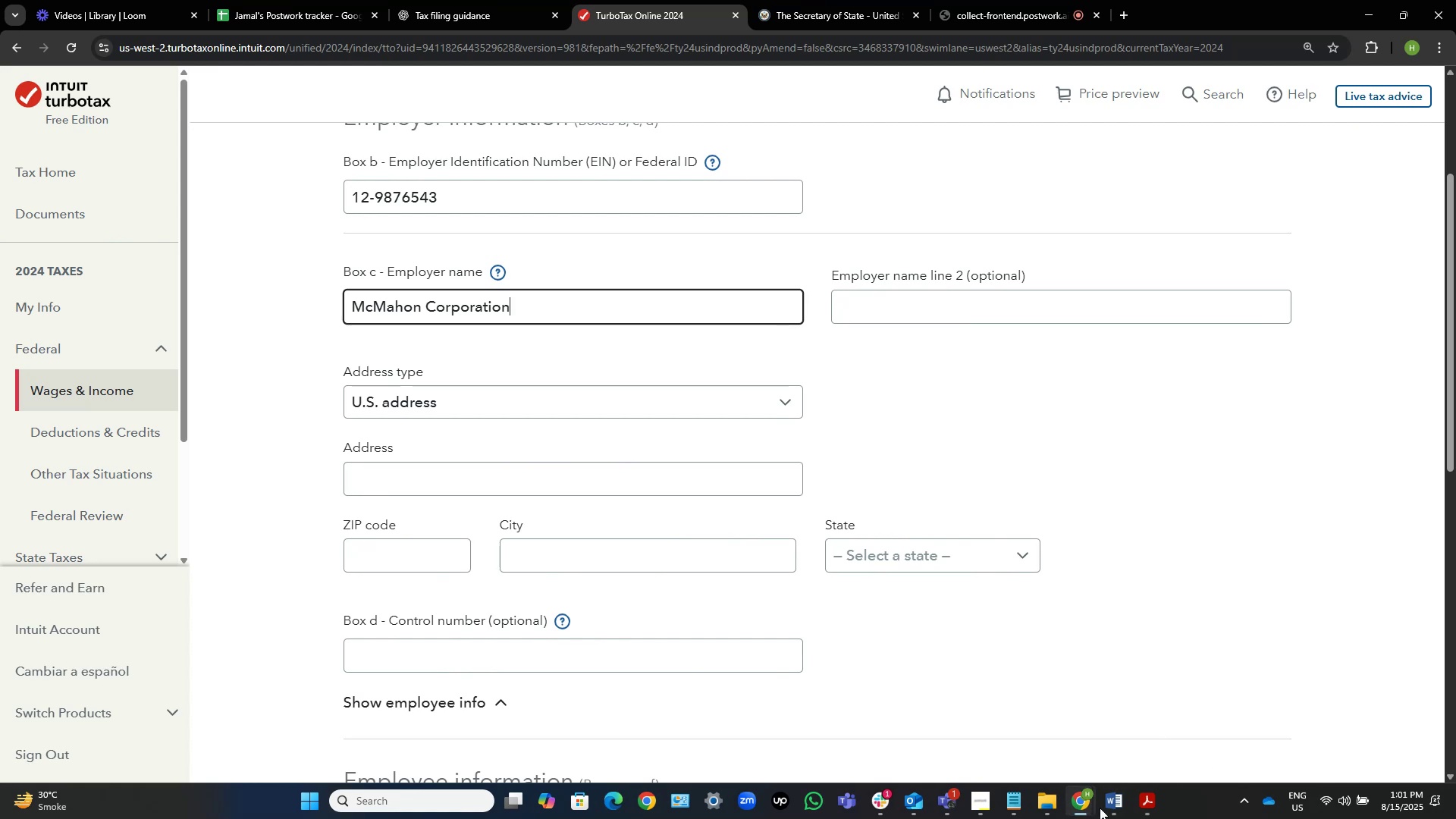 
left_click([1146, 808])
 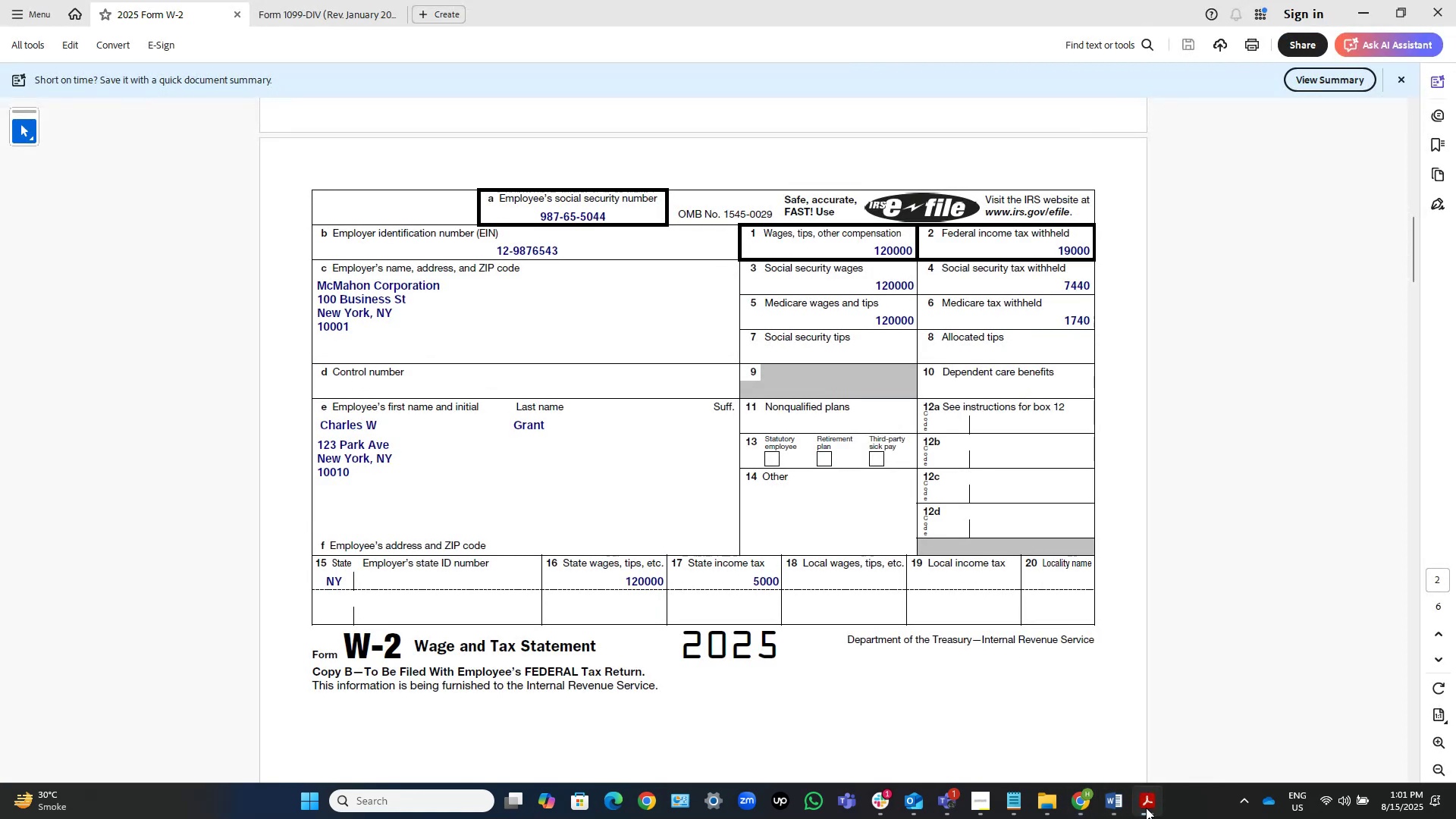 
wait(5.92)
 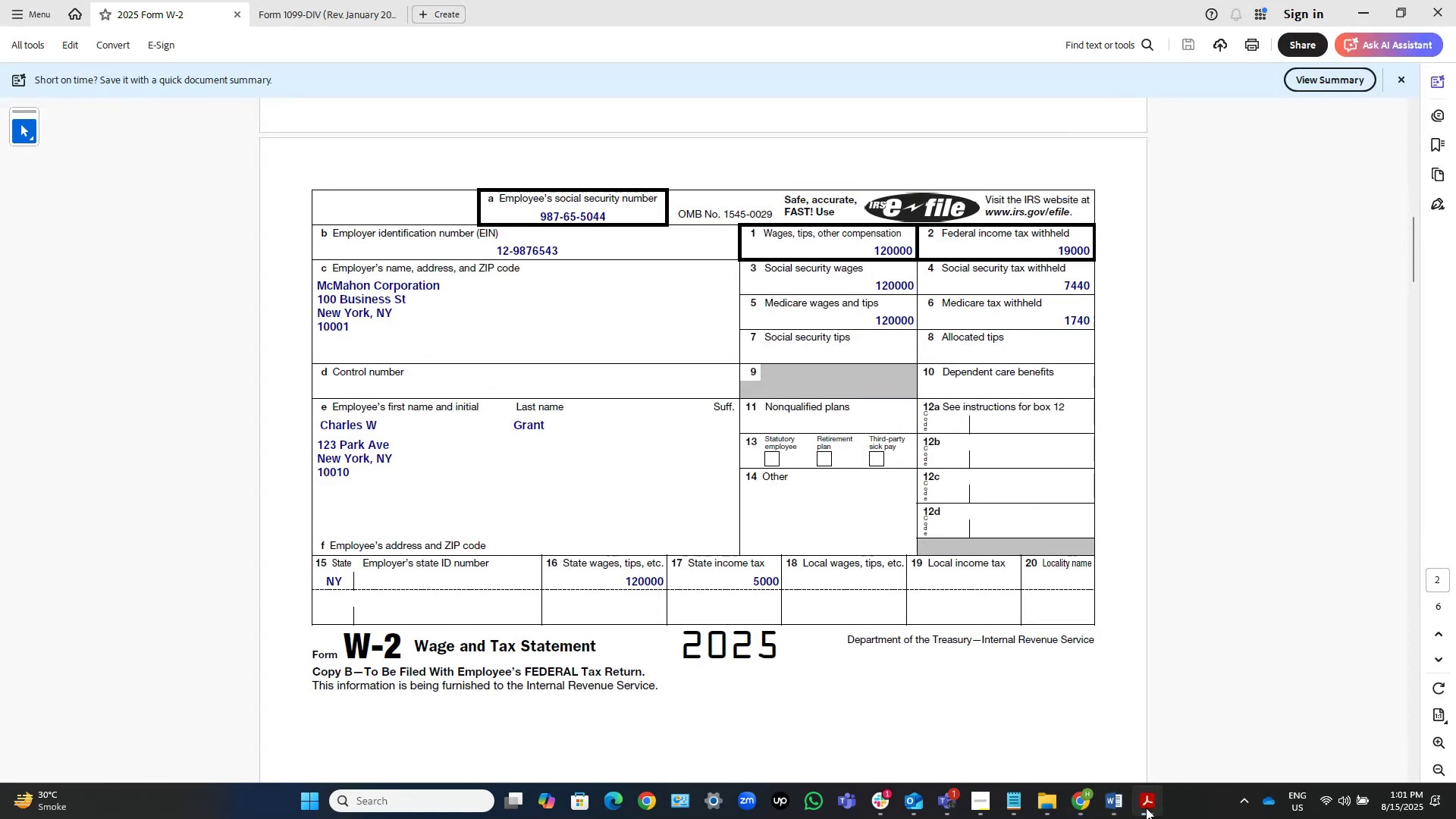 
left_click([1146, 808])
 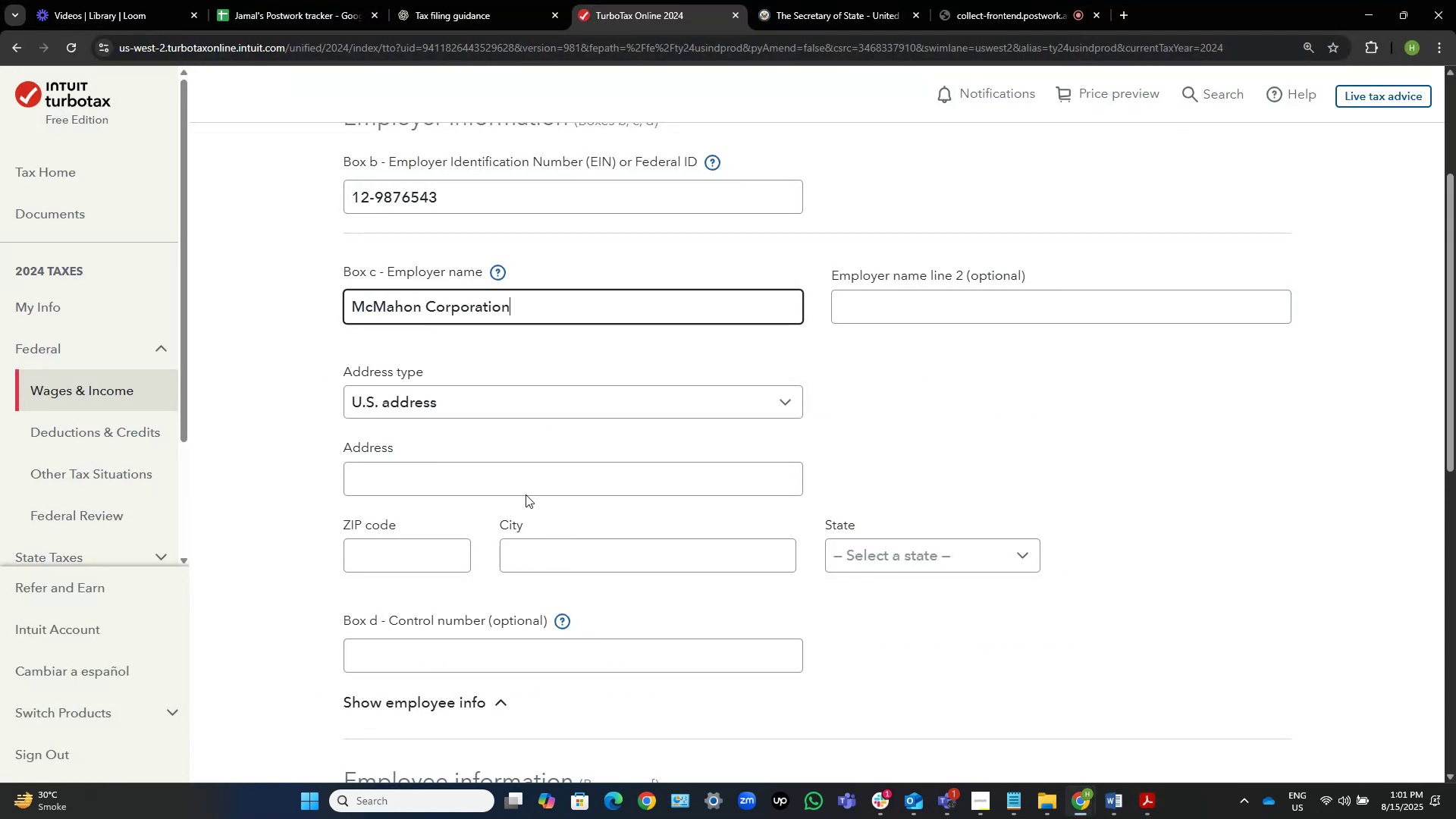 
left_click([497, 465])
 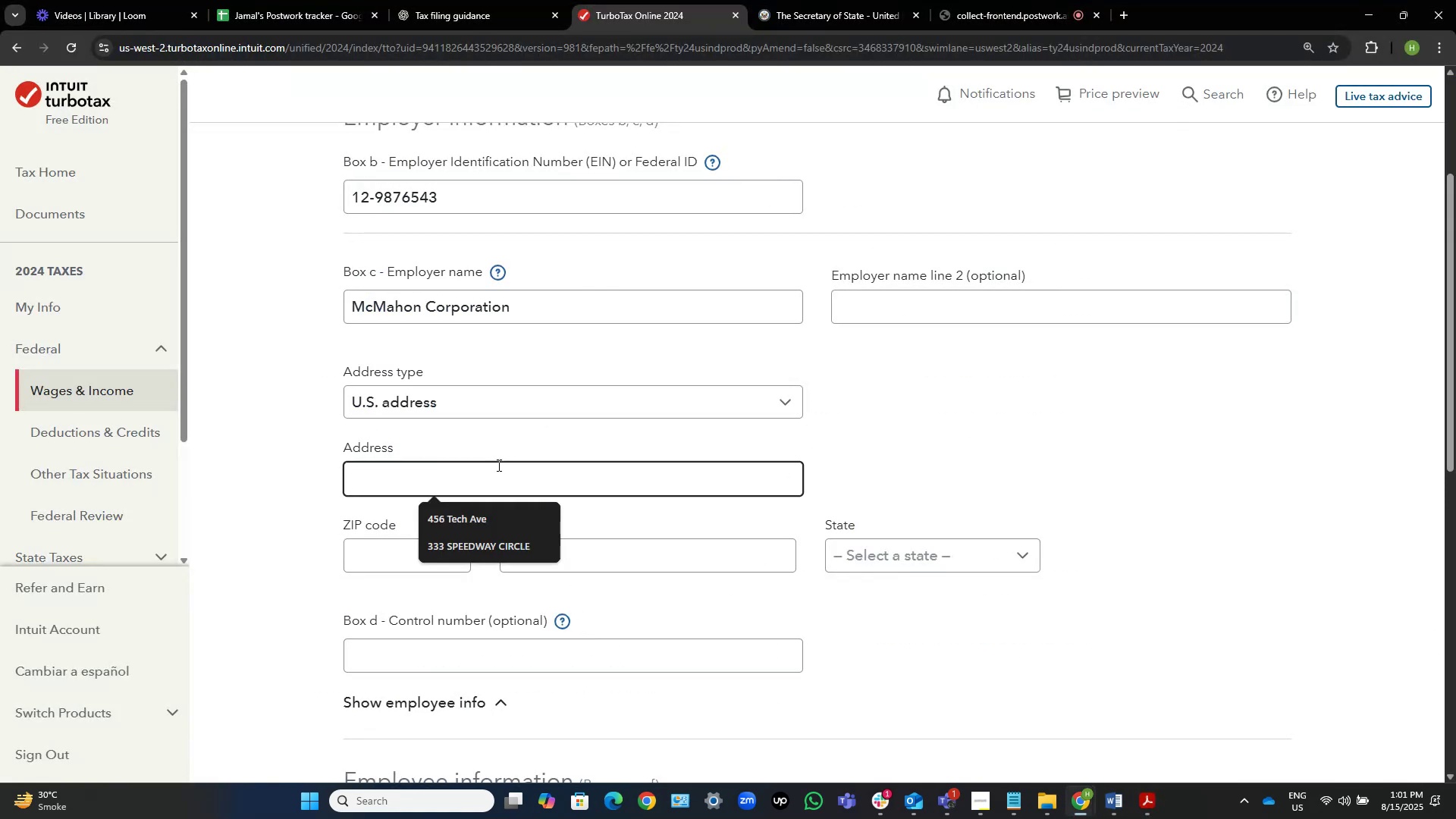 
type(100 Business ST)
 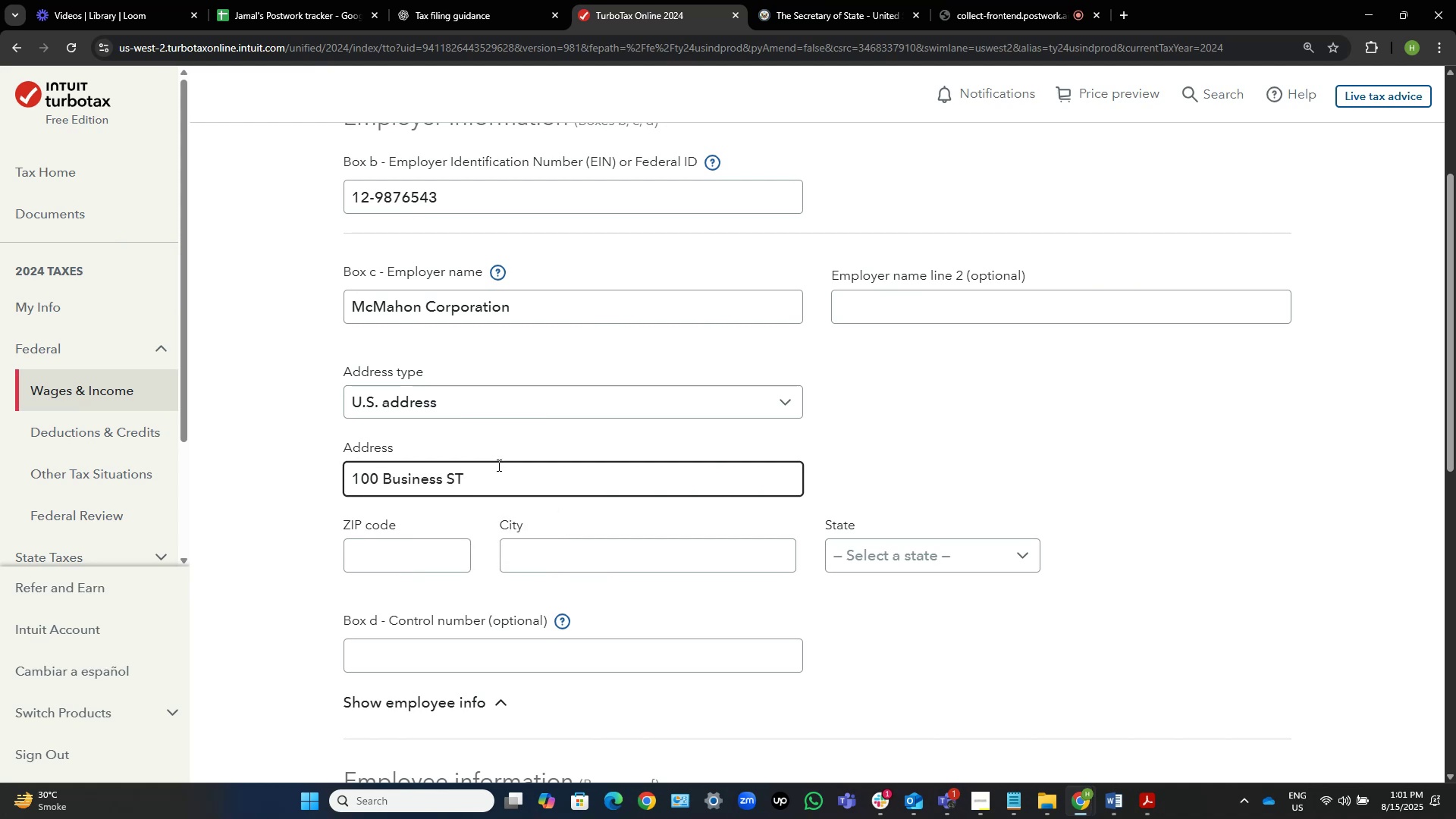 
left_click([947, 563])
 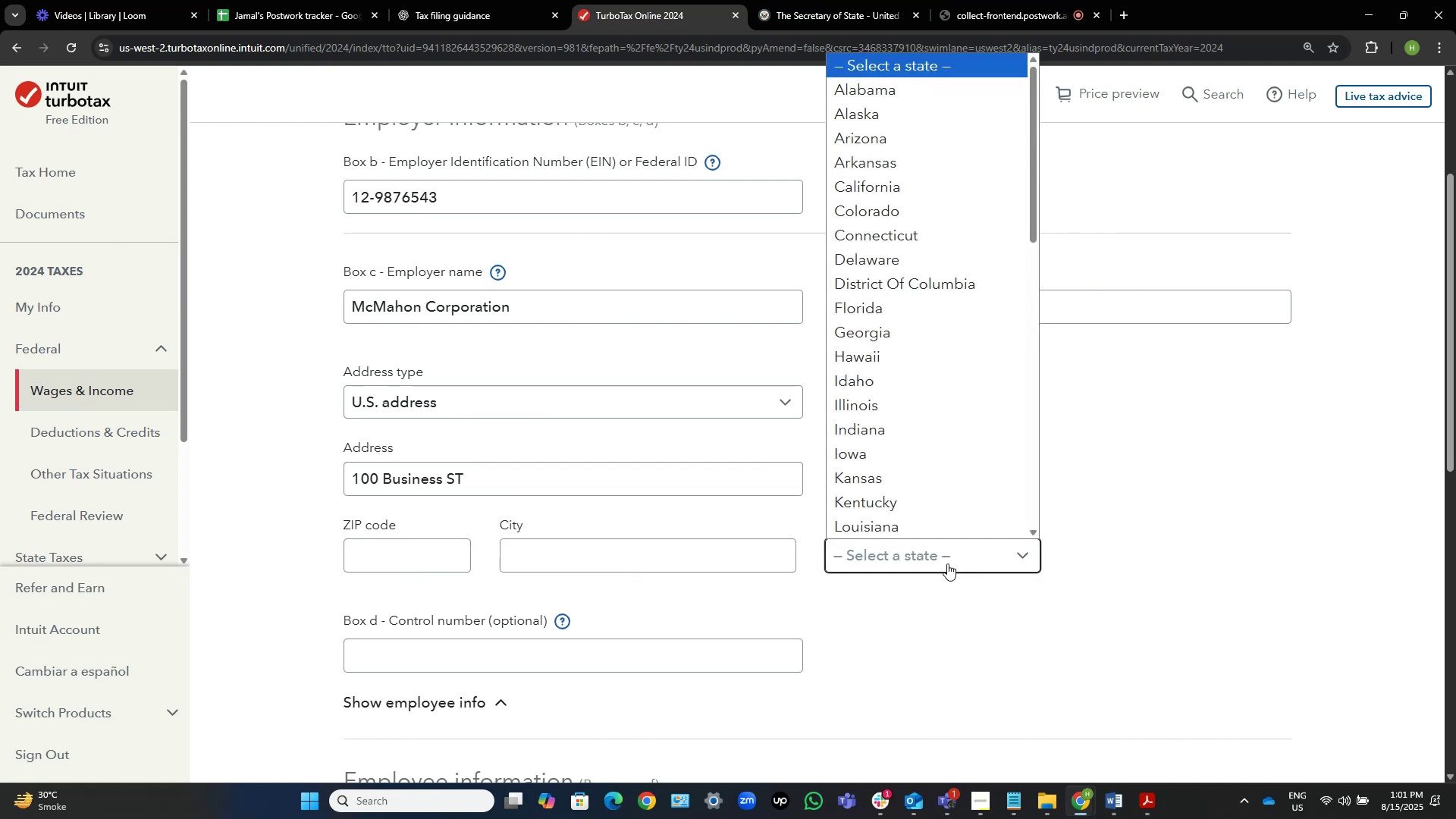 
scroll: coordinate [934, 416], scroll_direction: down, amount: 16.0
 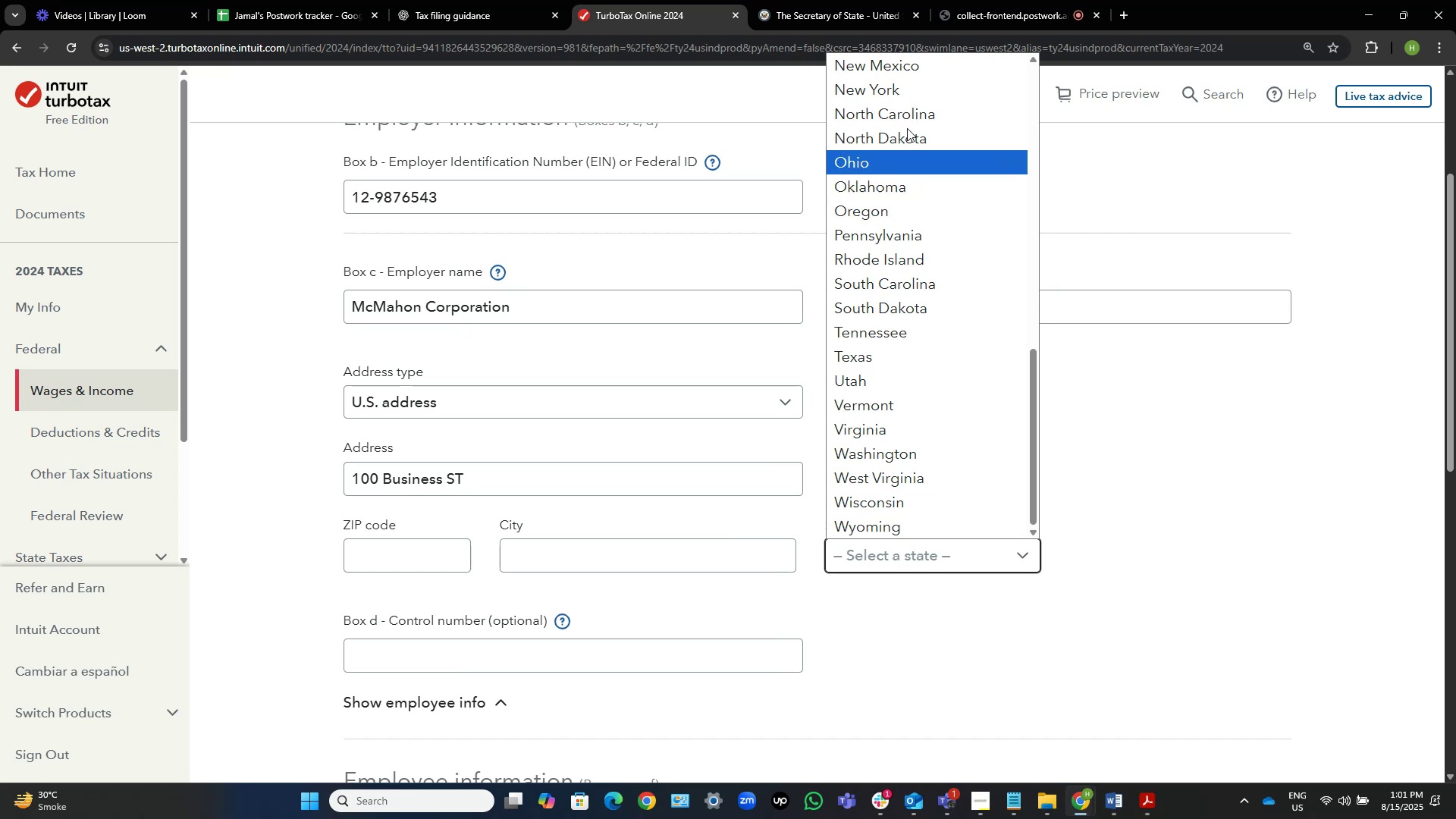 
left_click([892, 99])
 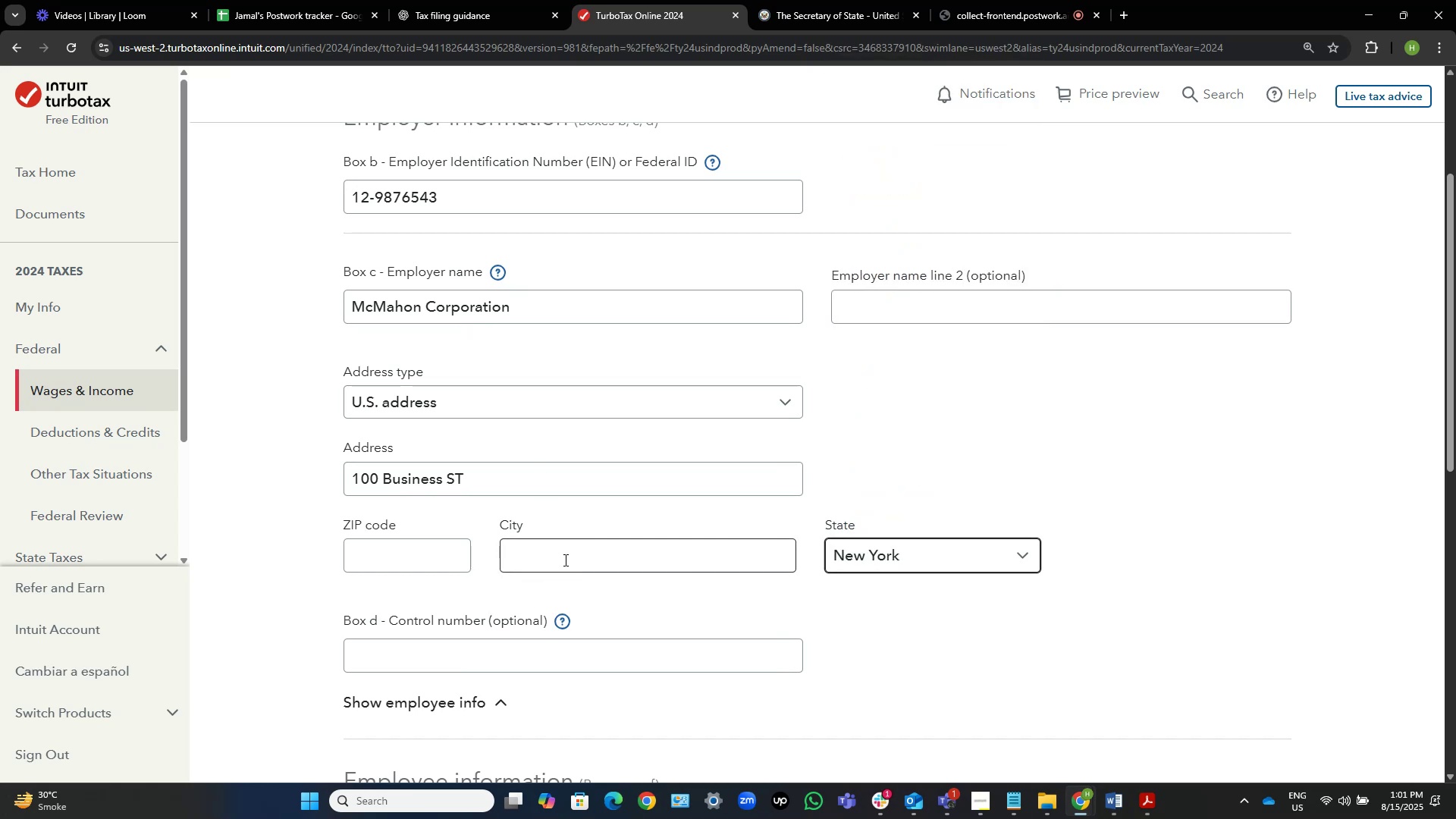 
left_click([564, 559])
 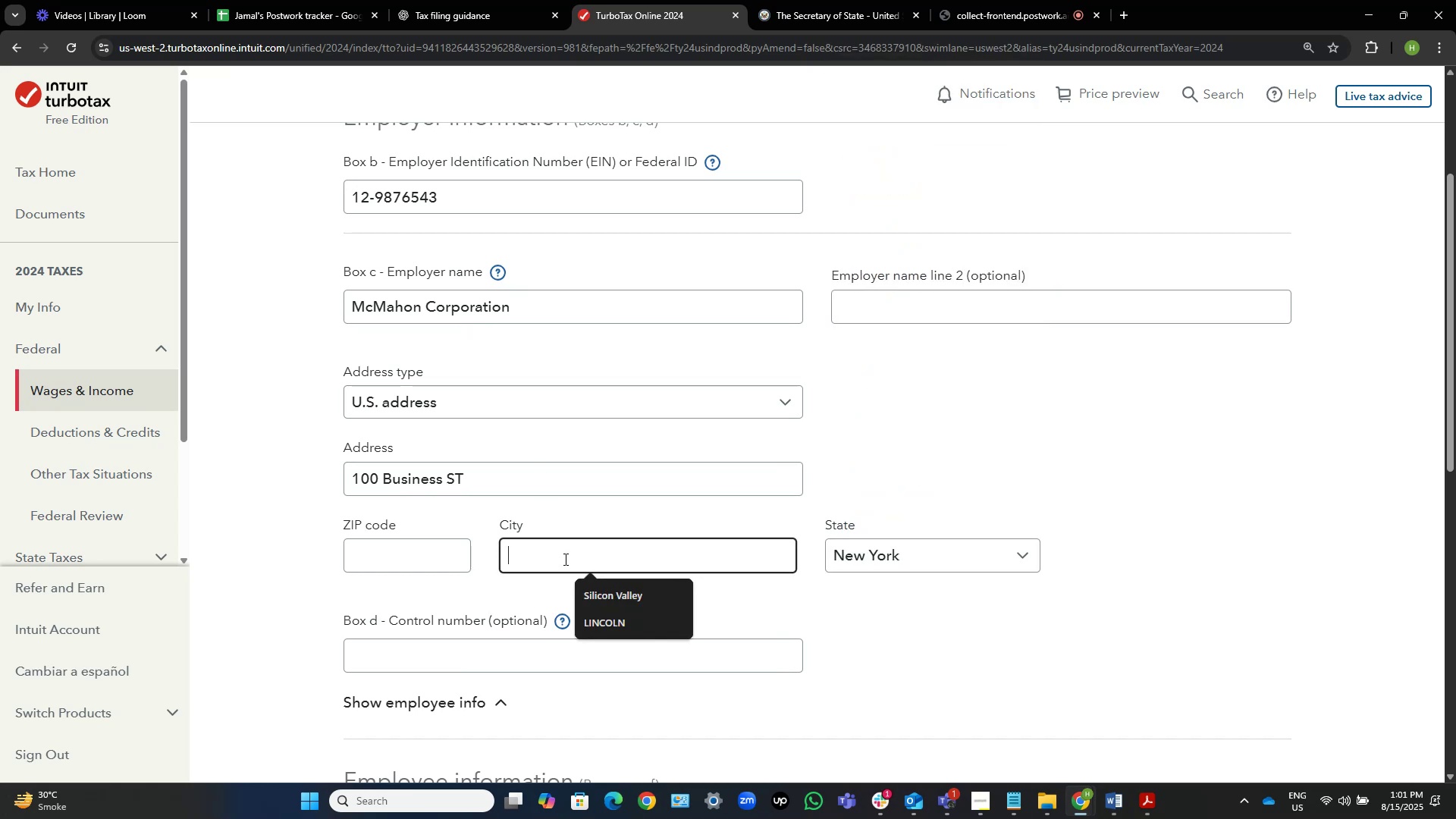 
wait(5.09)
 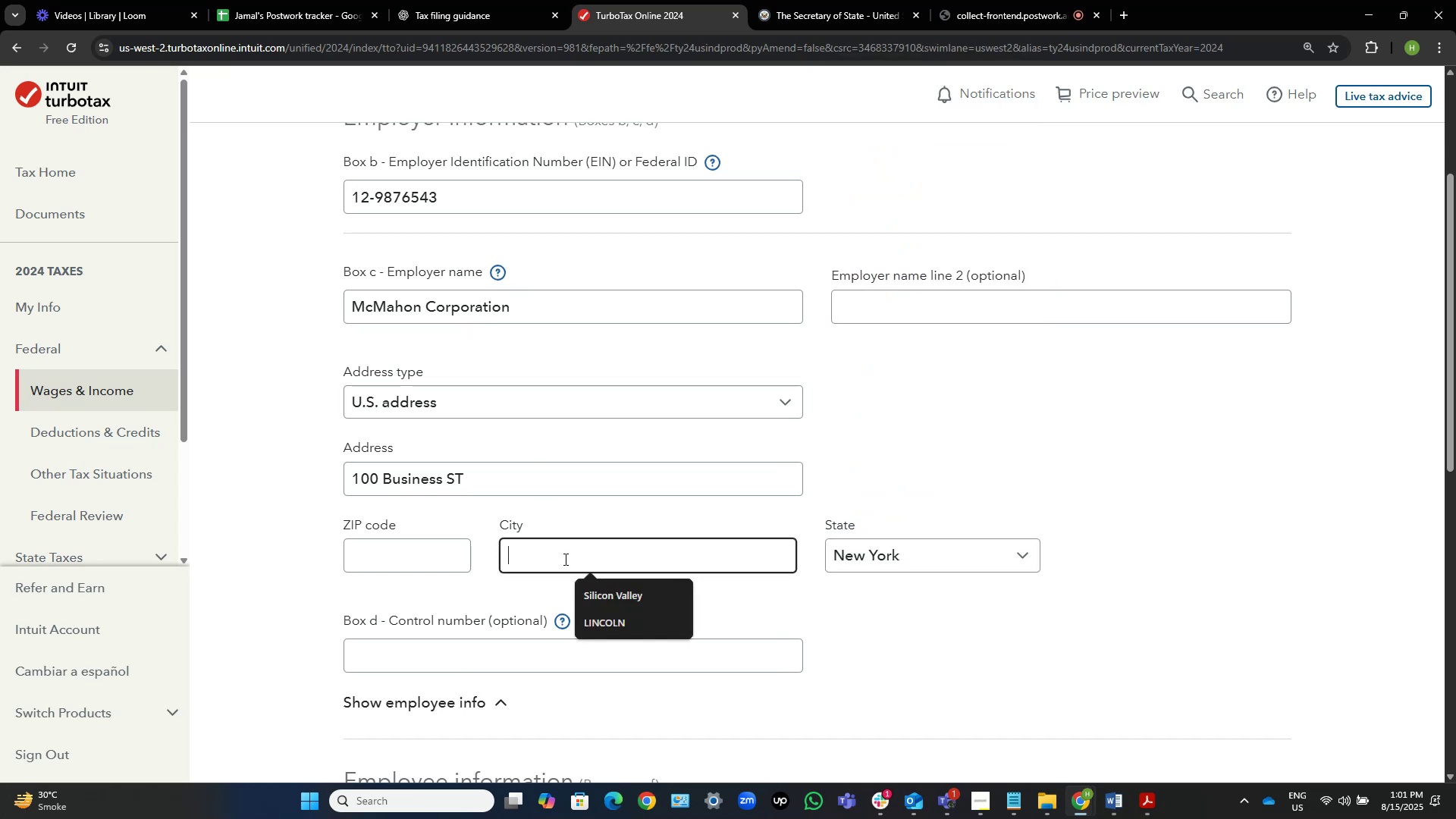 
type(New York)
 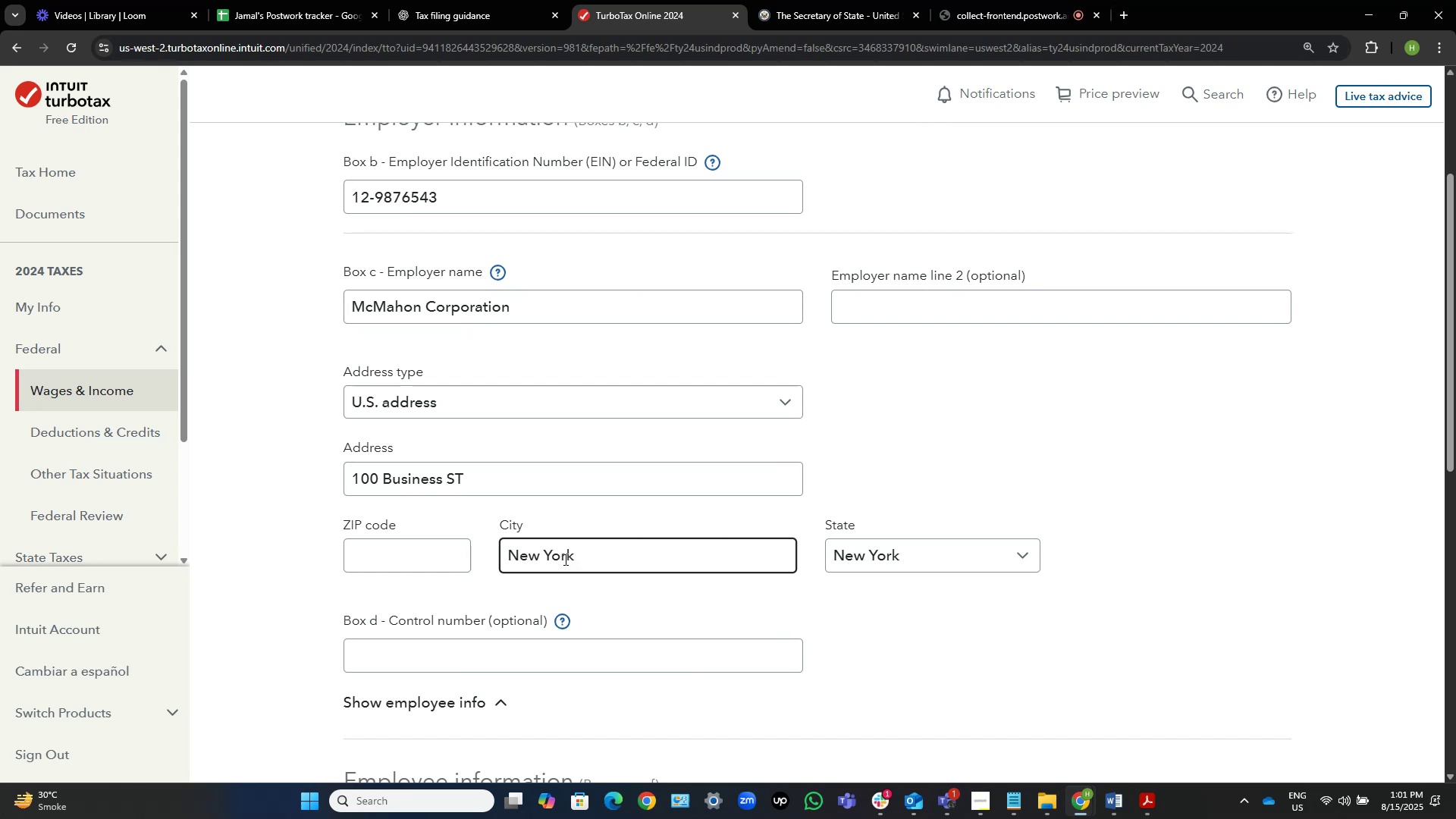 
wait(14.59)
 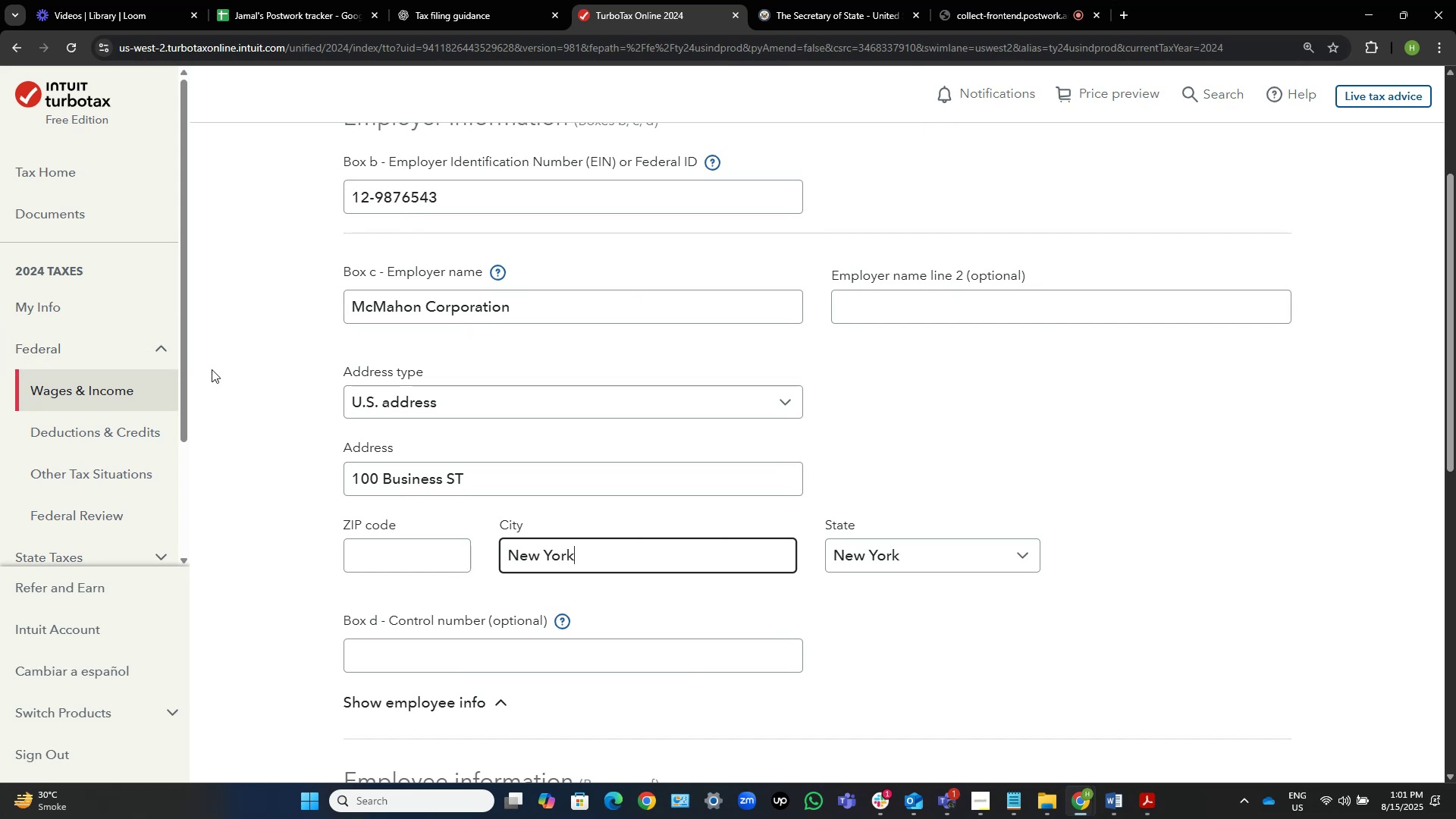 
left_click([1144, 799])
 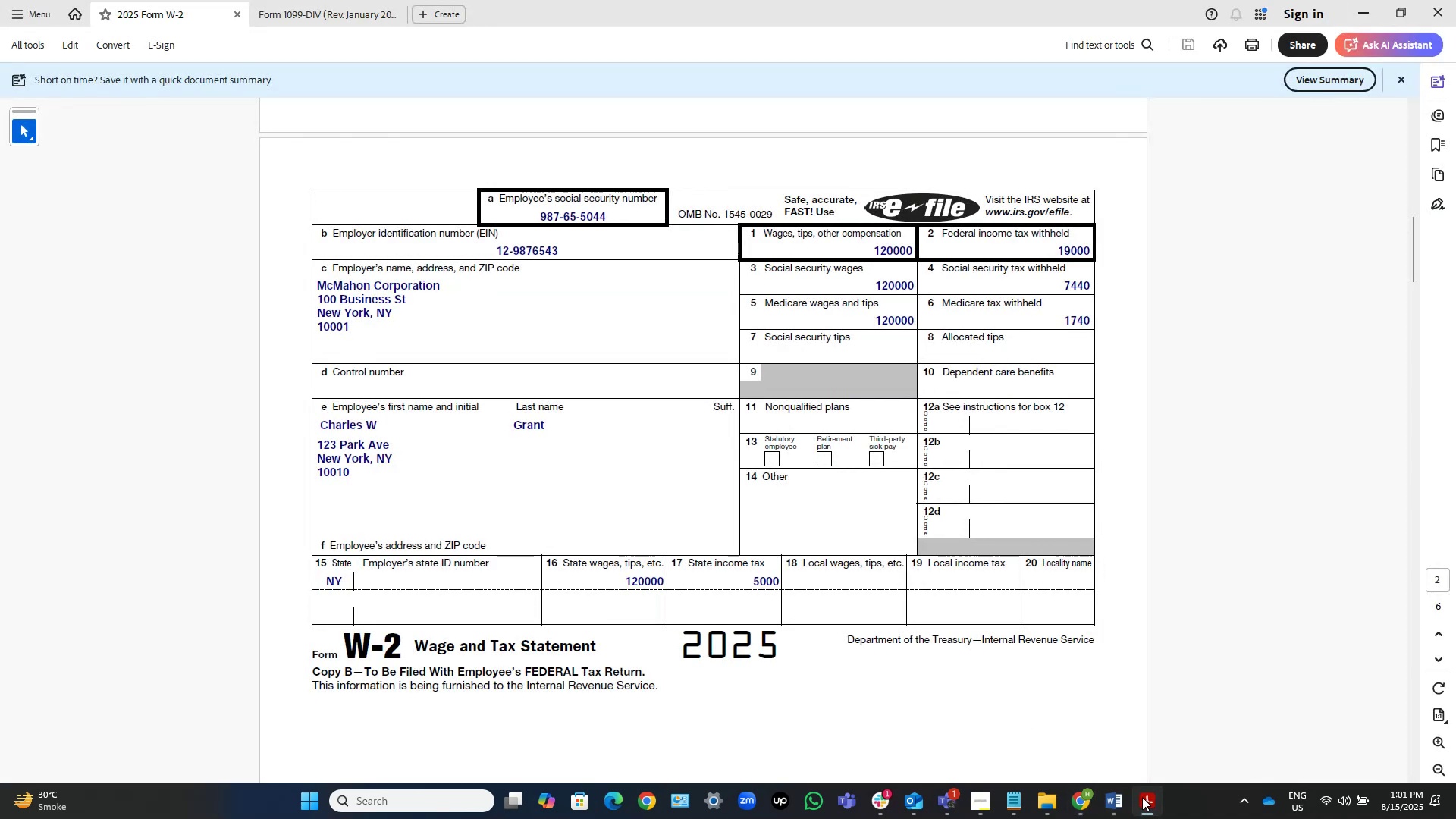 
wait(9.39)
 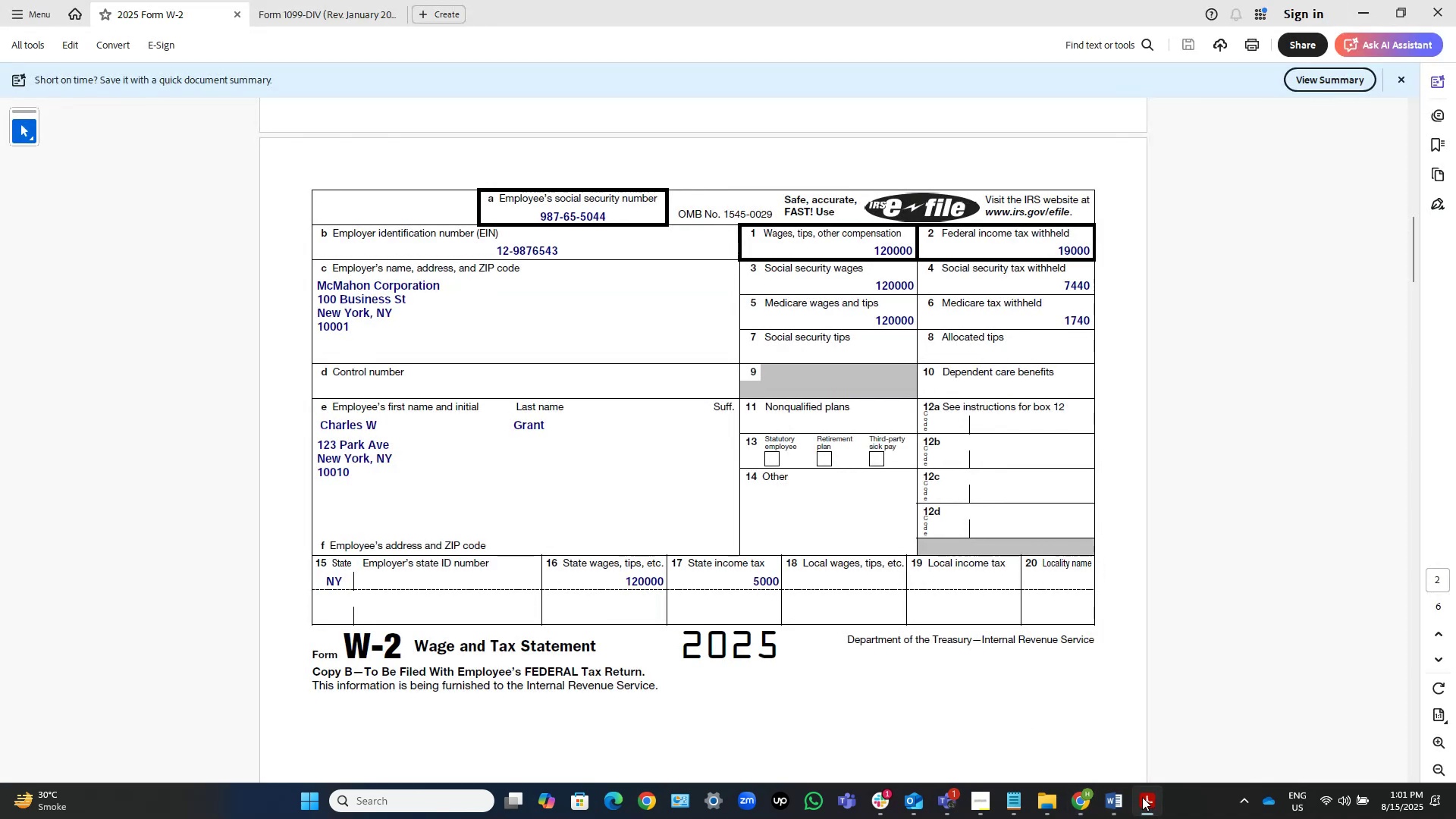 
left_click([1142, 797])
 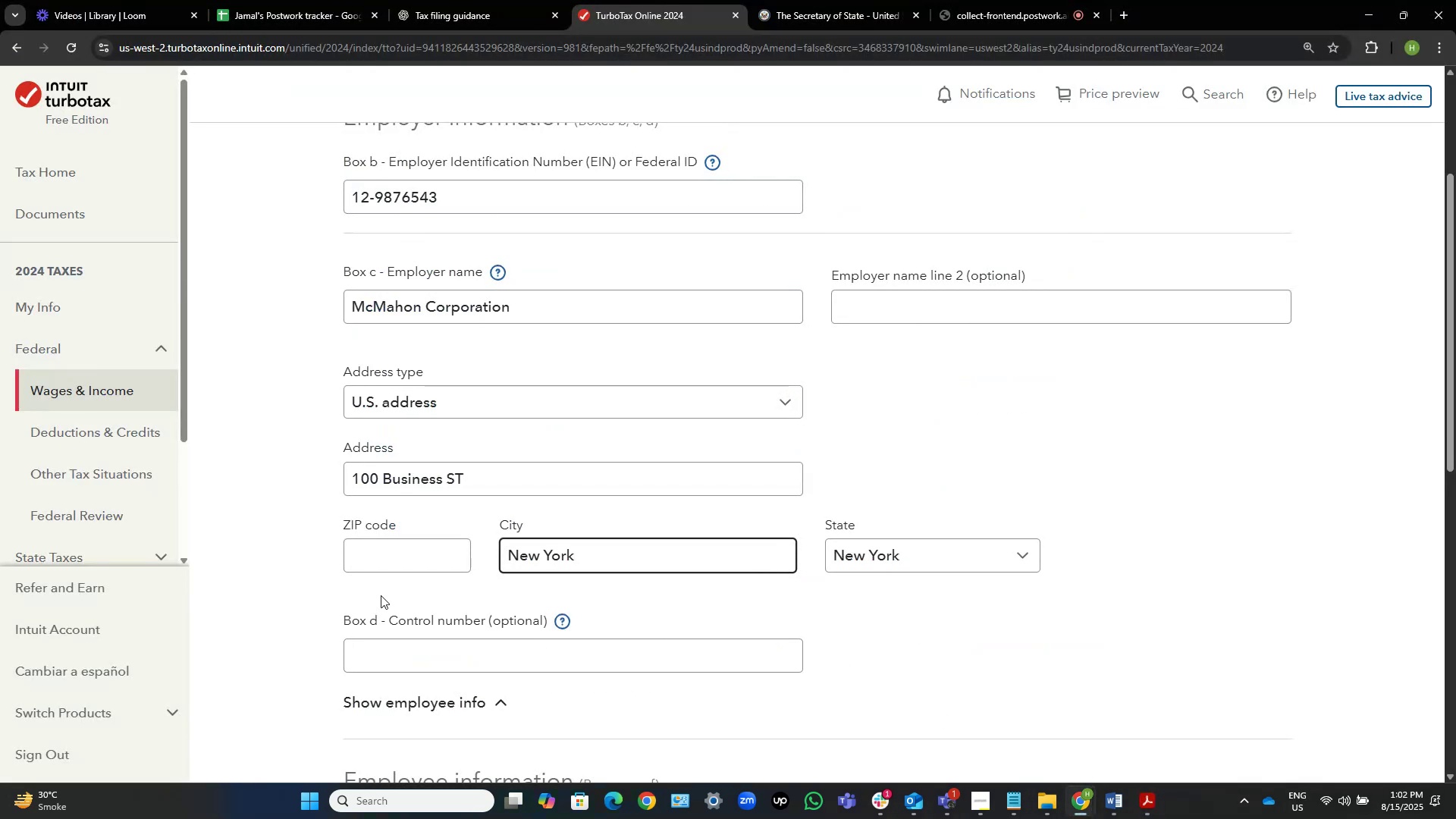 
left_click([403, 569])
 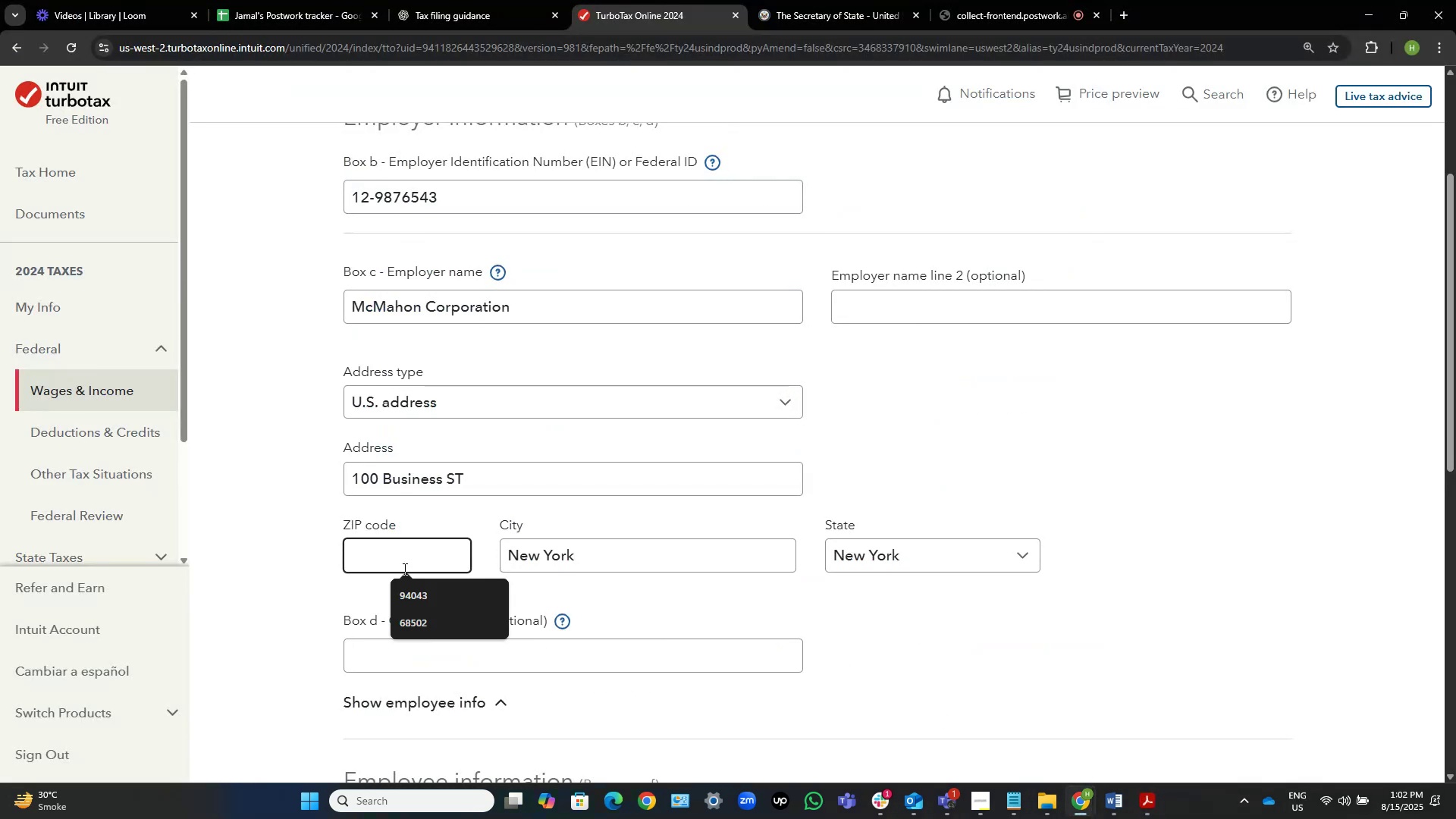 
key(Numpad1)
 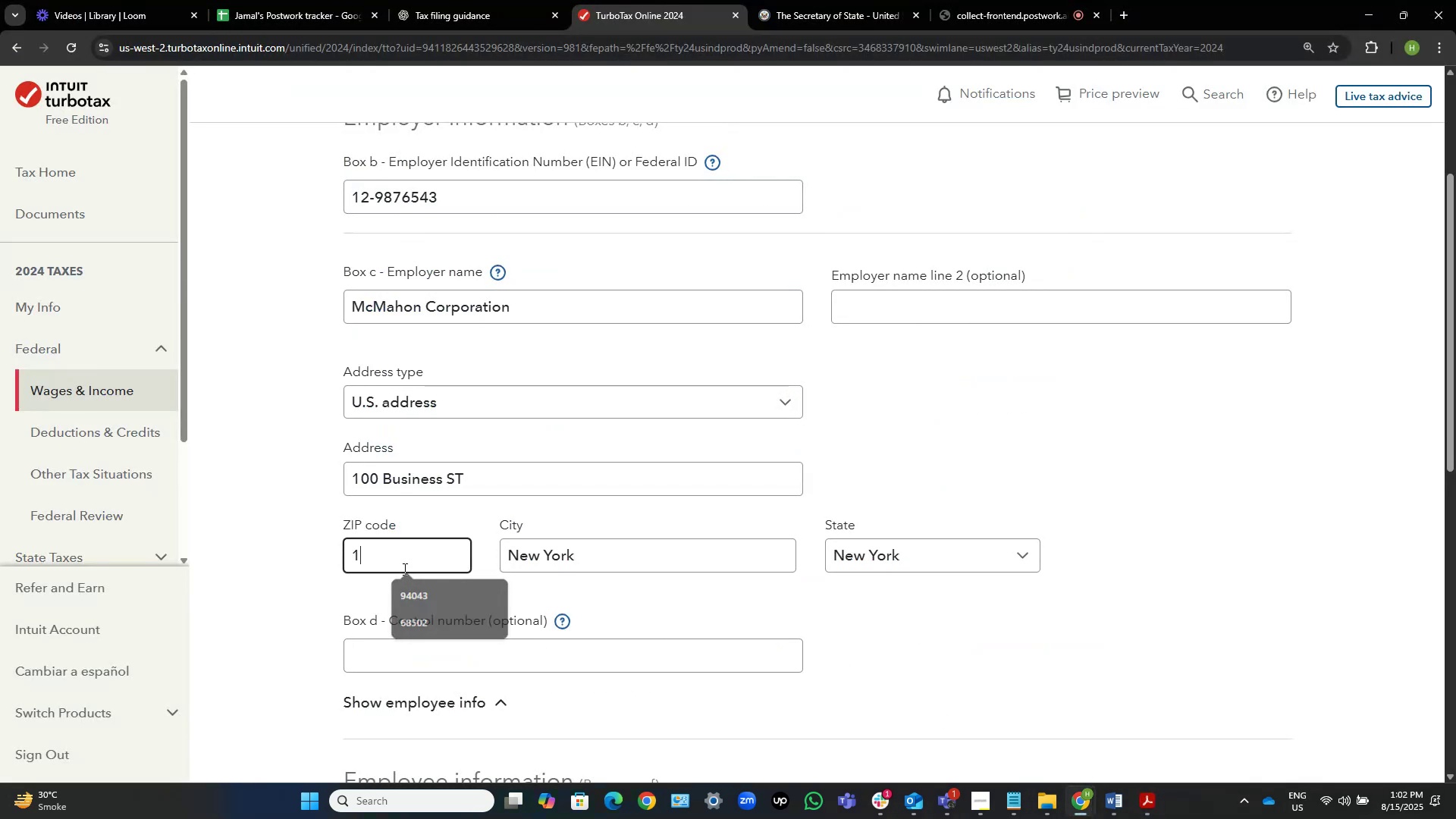 
key(Numpad0)
 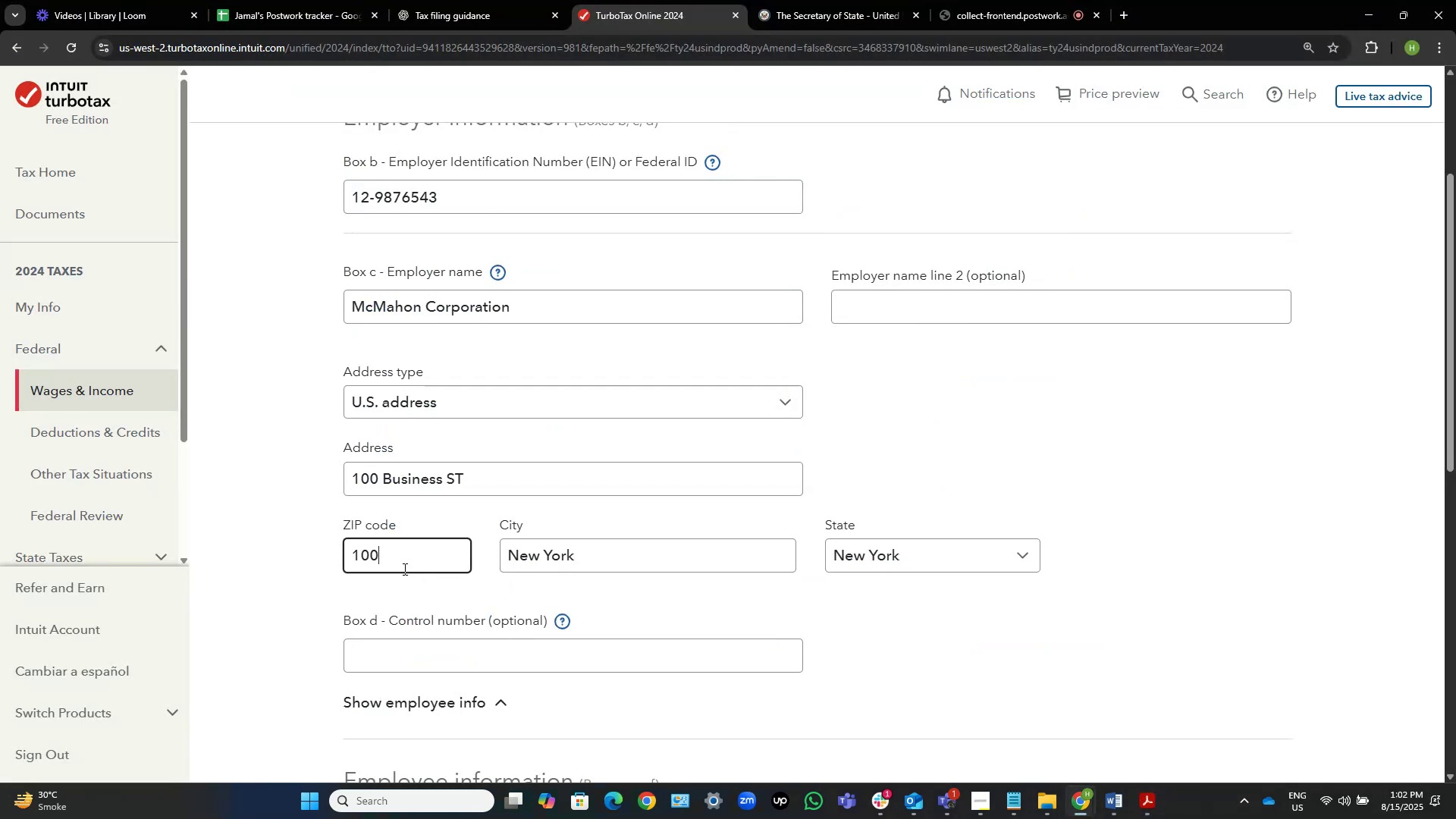 
key(Numpad0)
 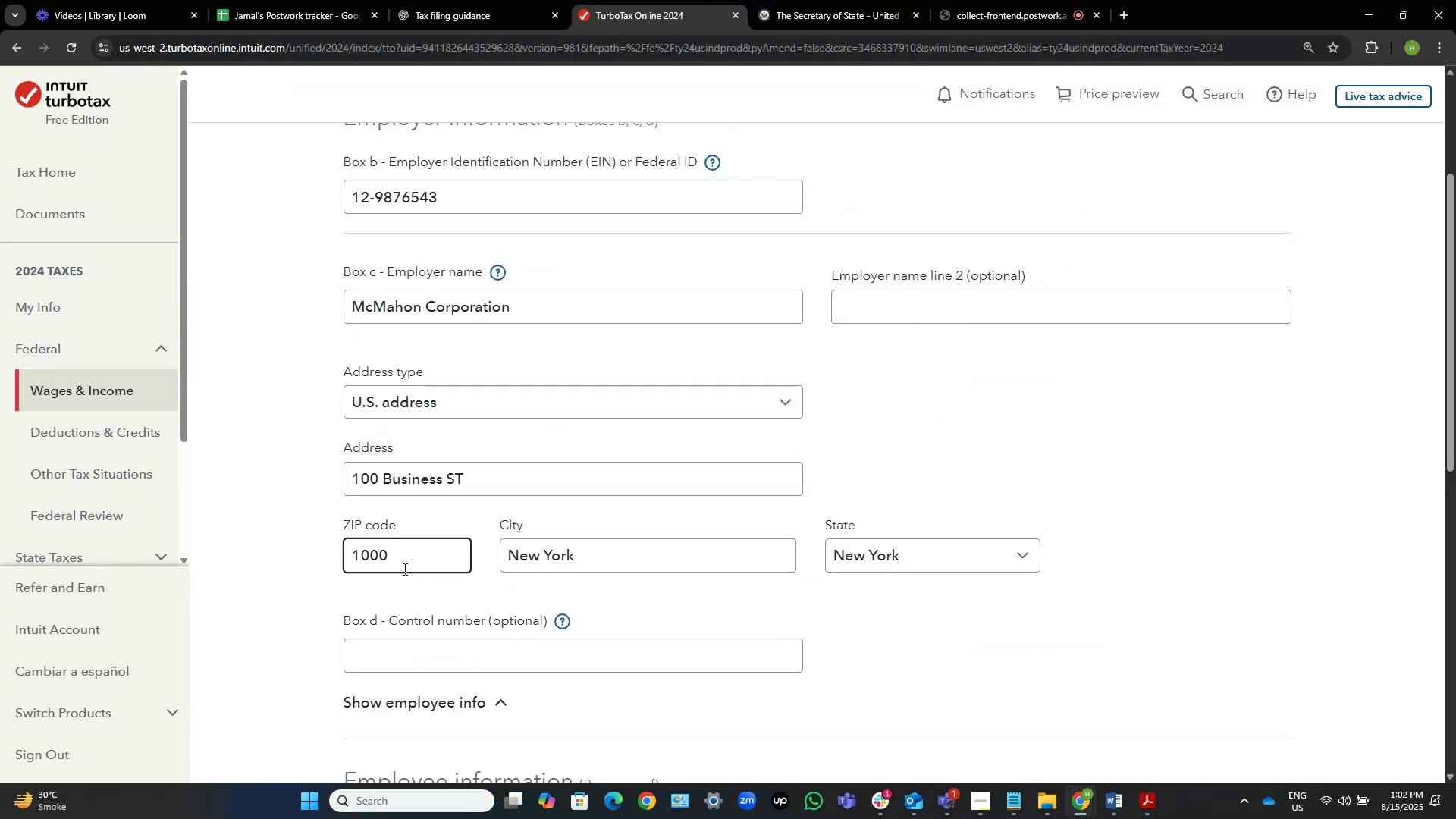 
key(Numpad0)
 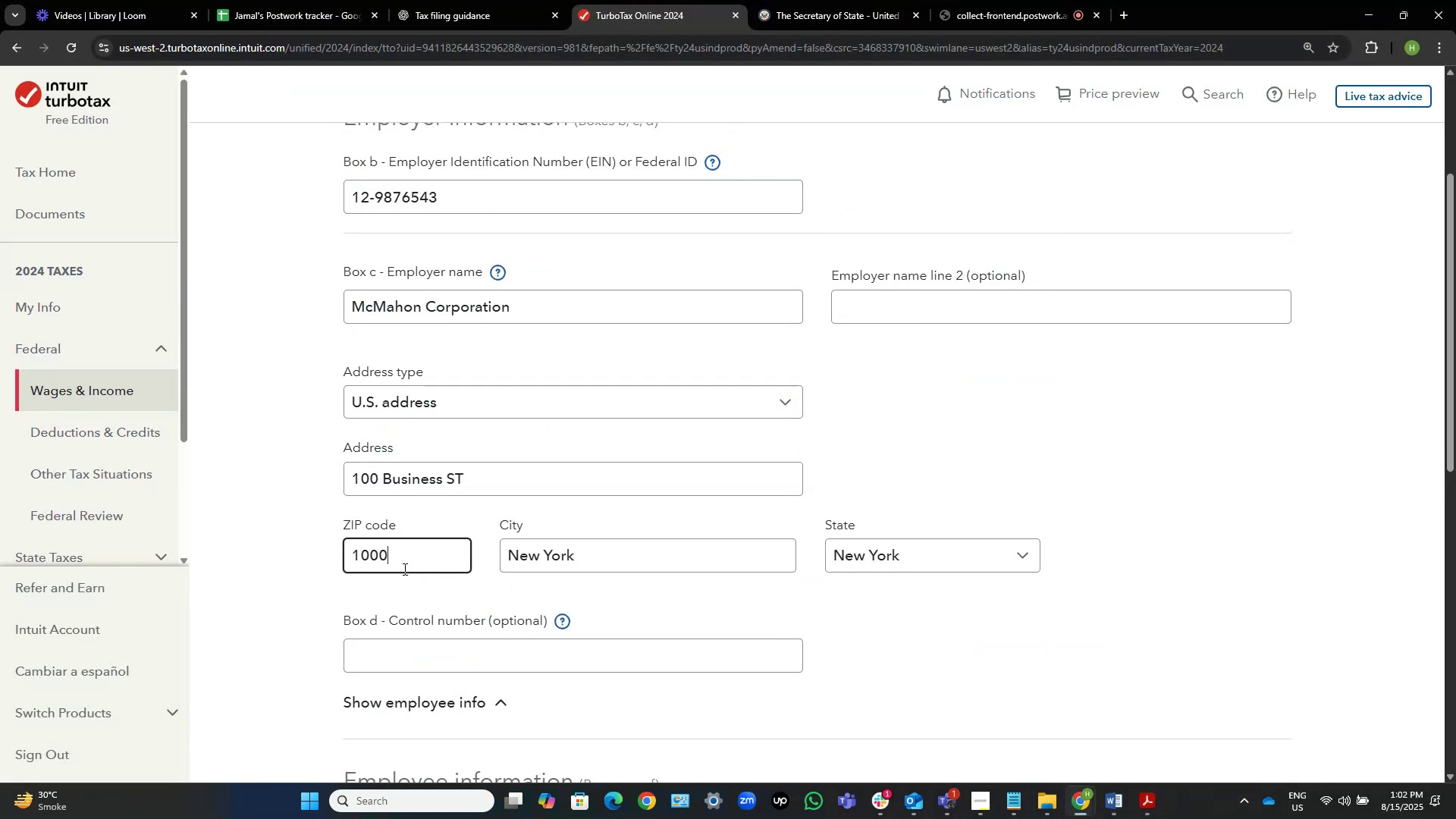 
key(Numpad1)
 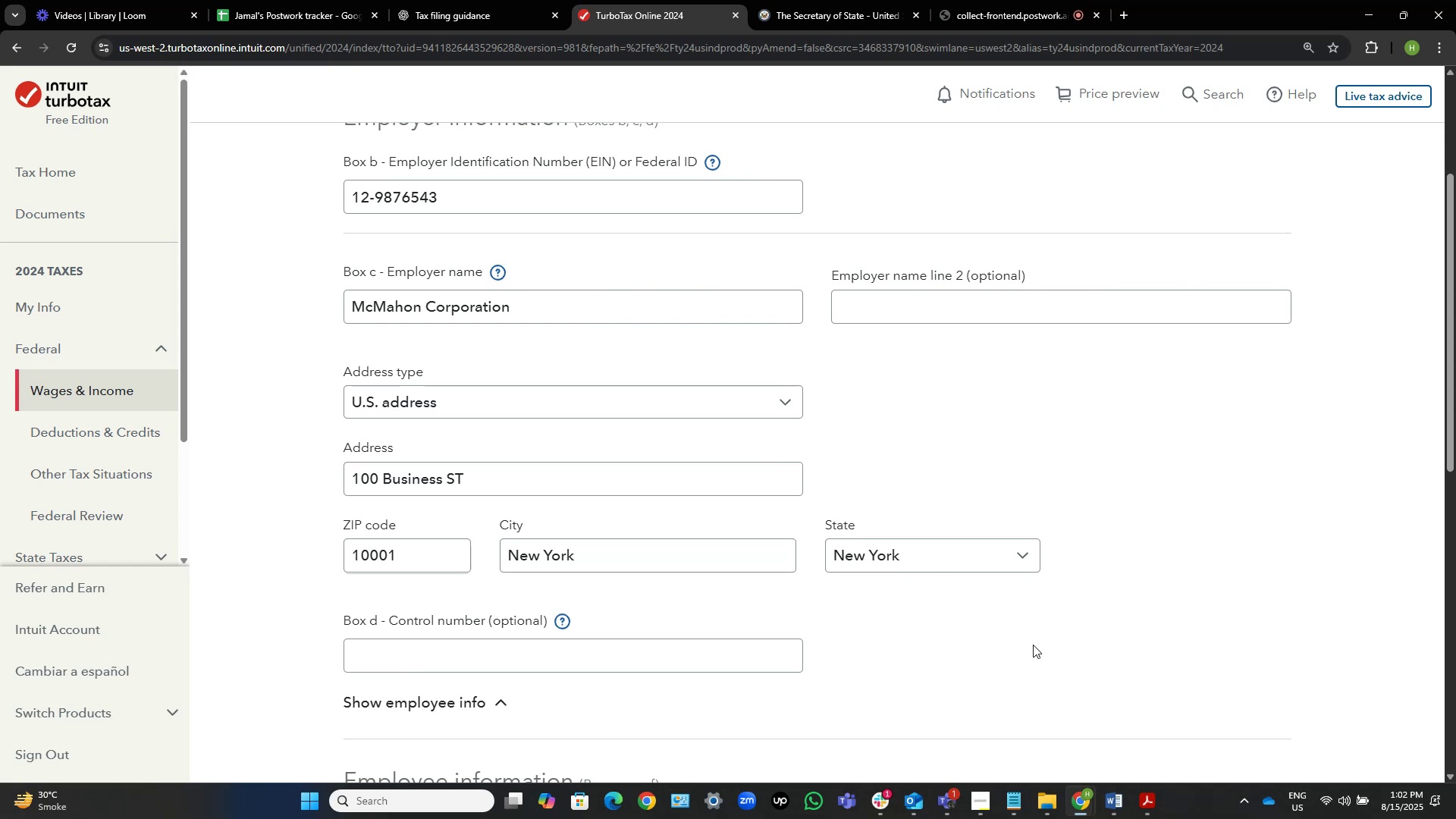 
wait(6.9)
 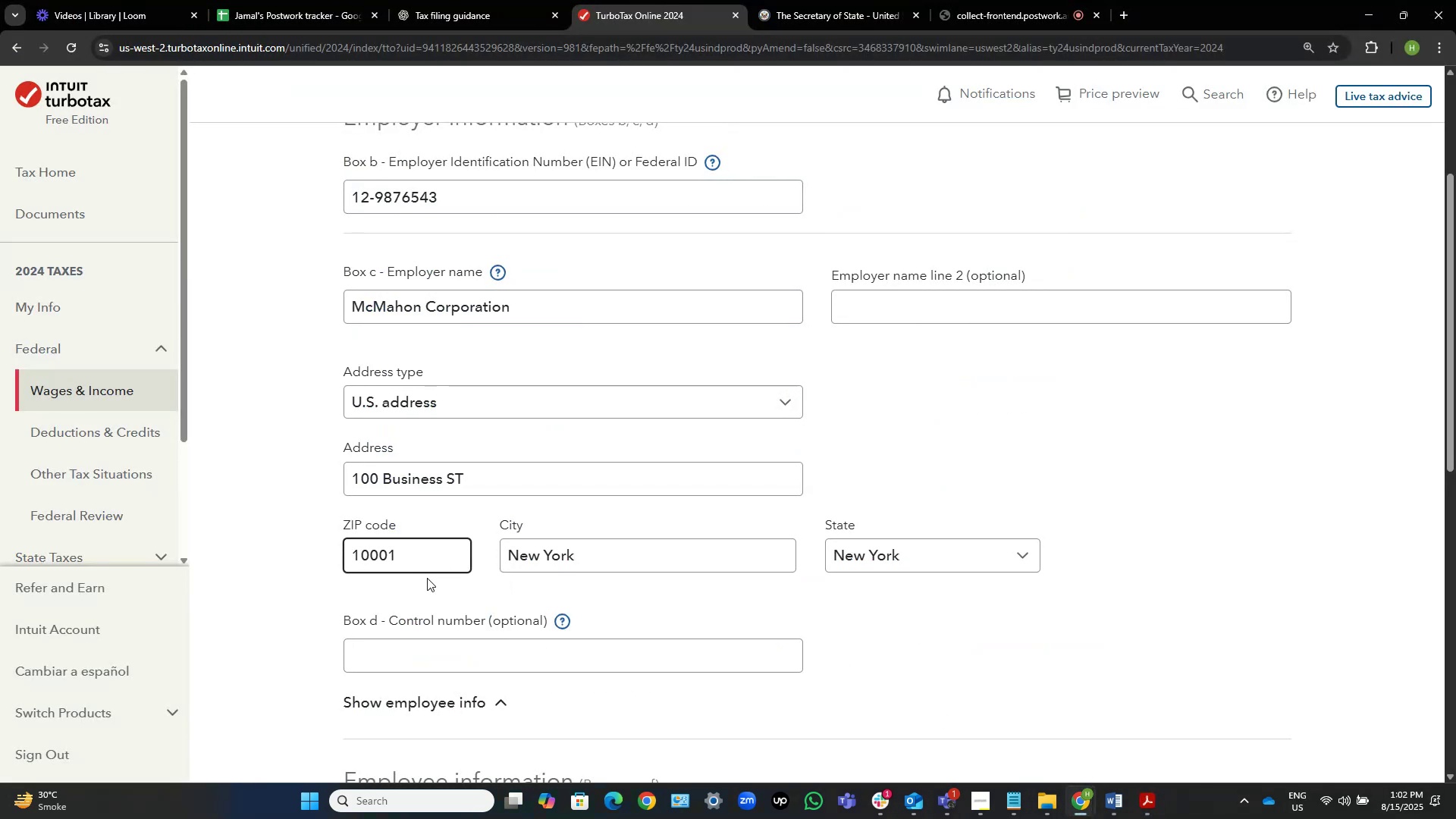 
left_click([1152, 796])
 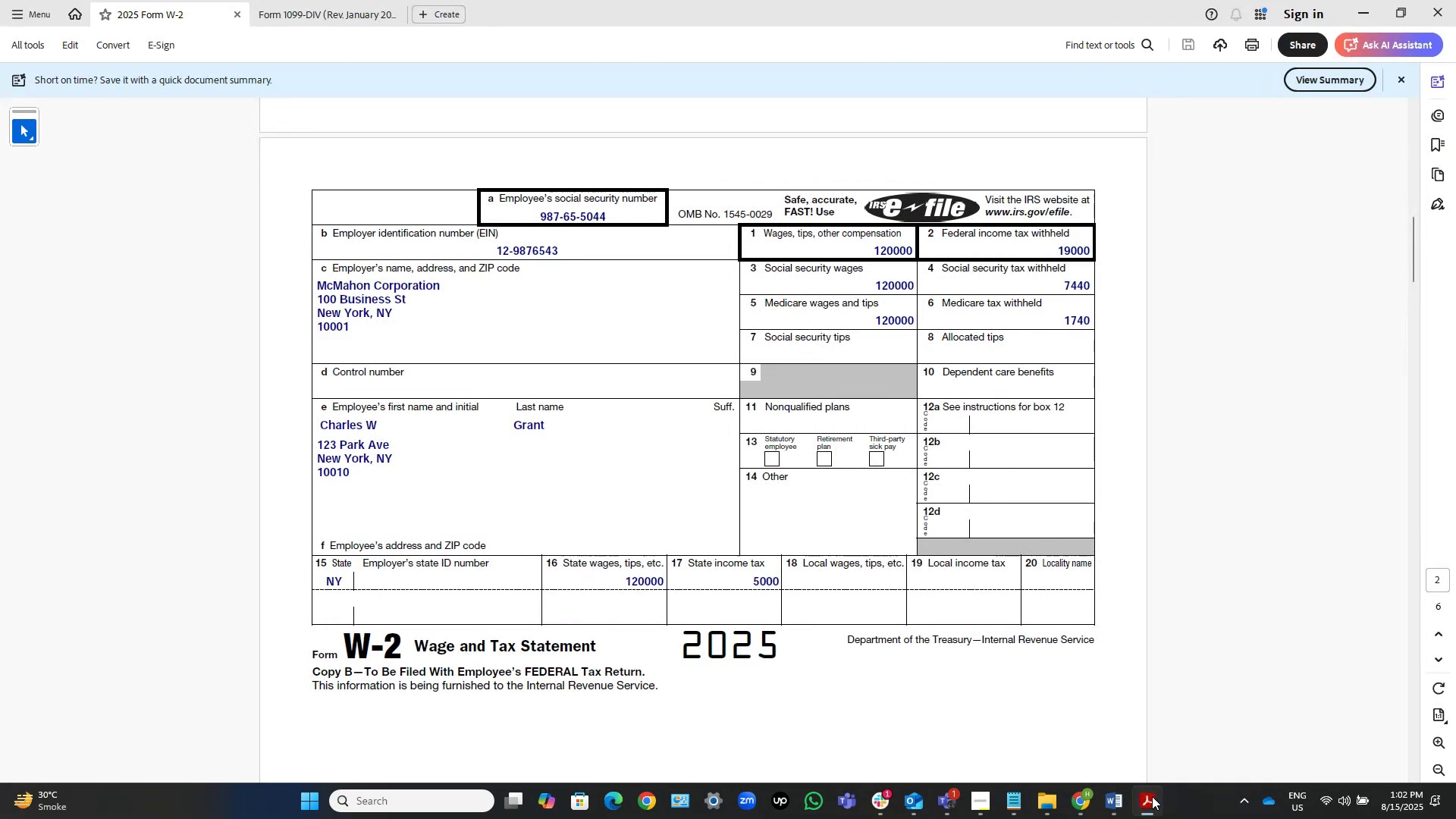 
wait(6.82)
 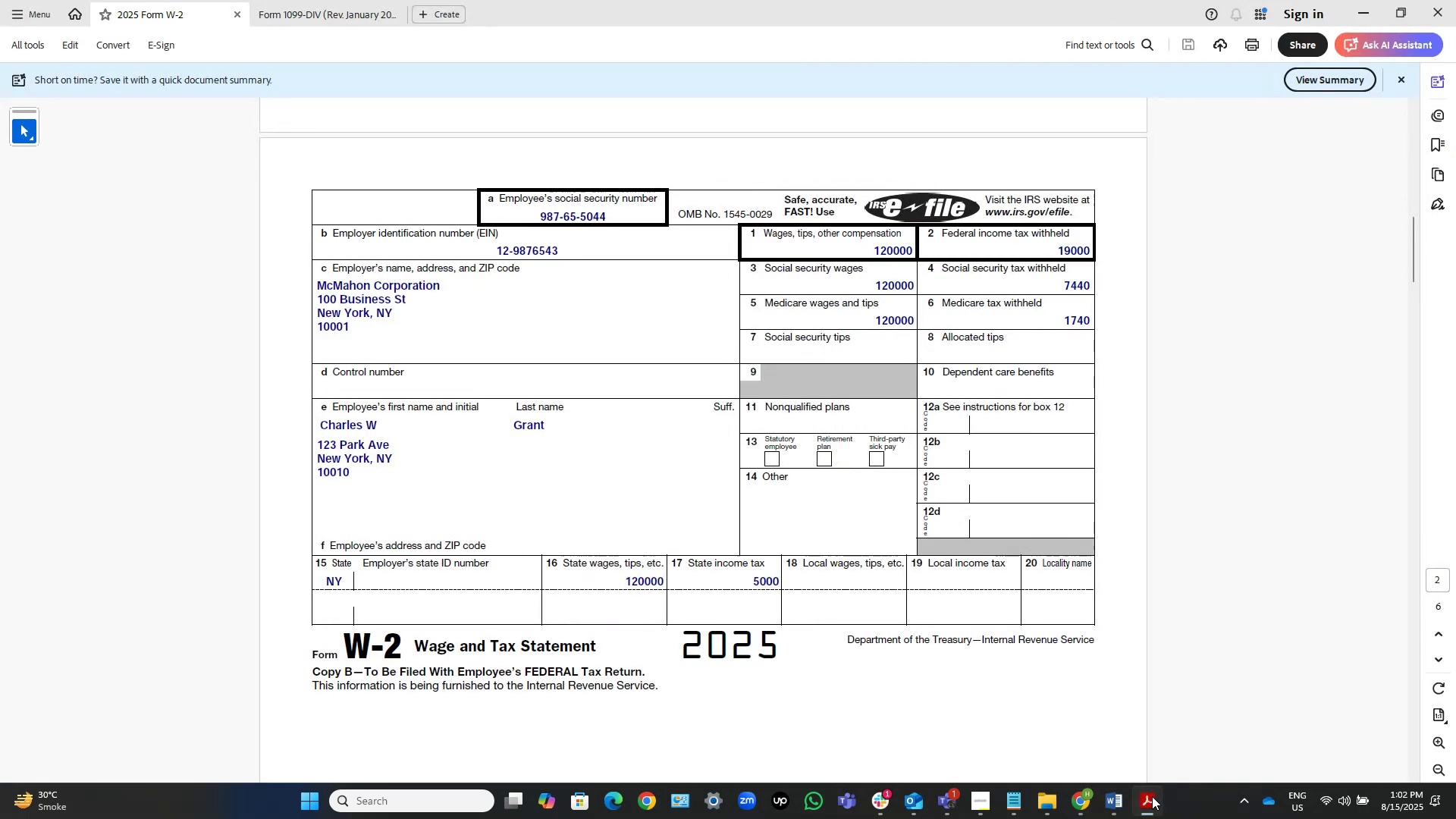 
left_click([1152, 796])
 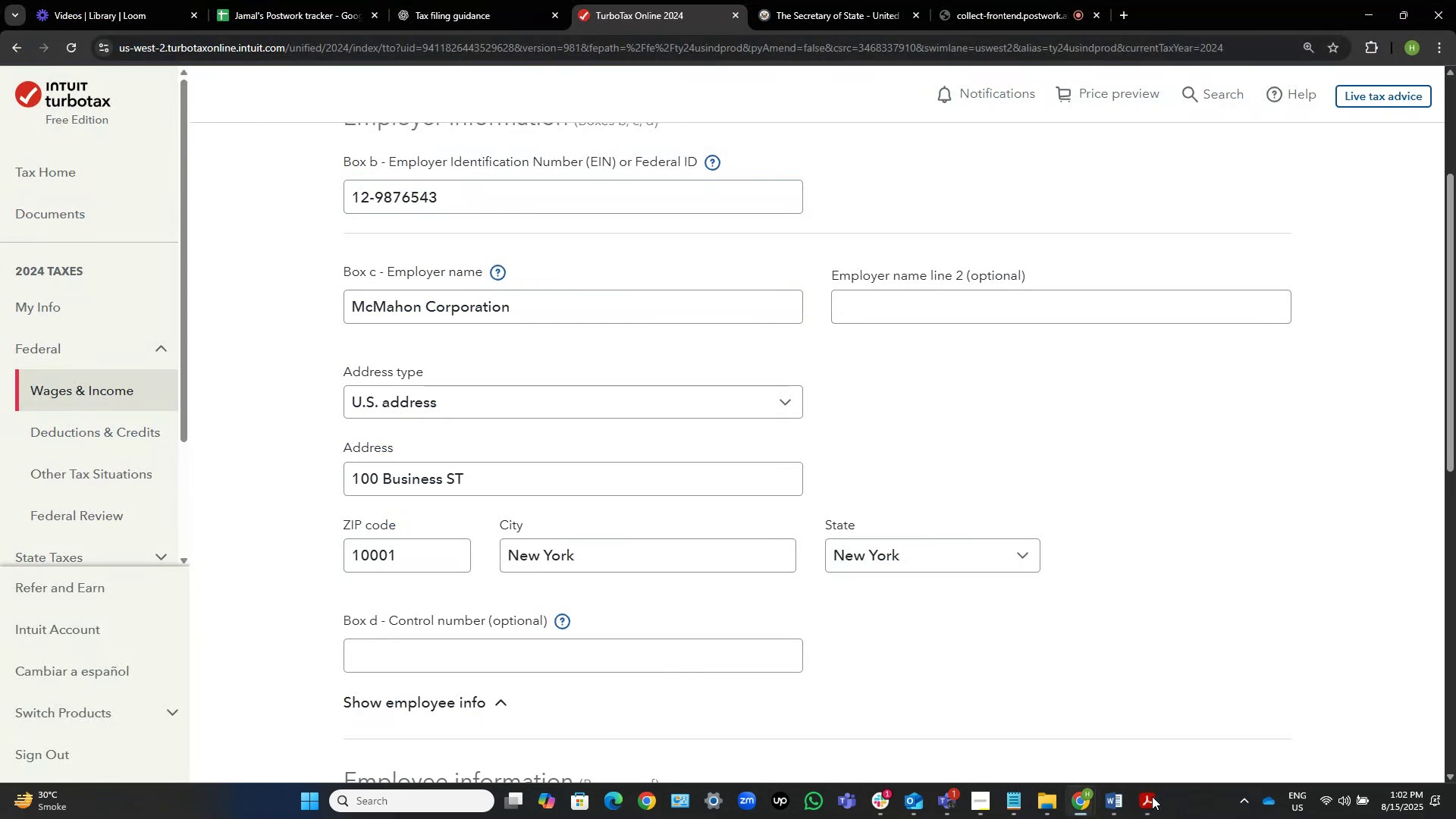 
left_click([1152, 796])
 